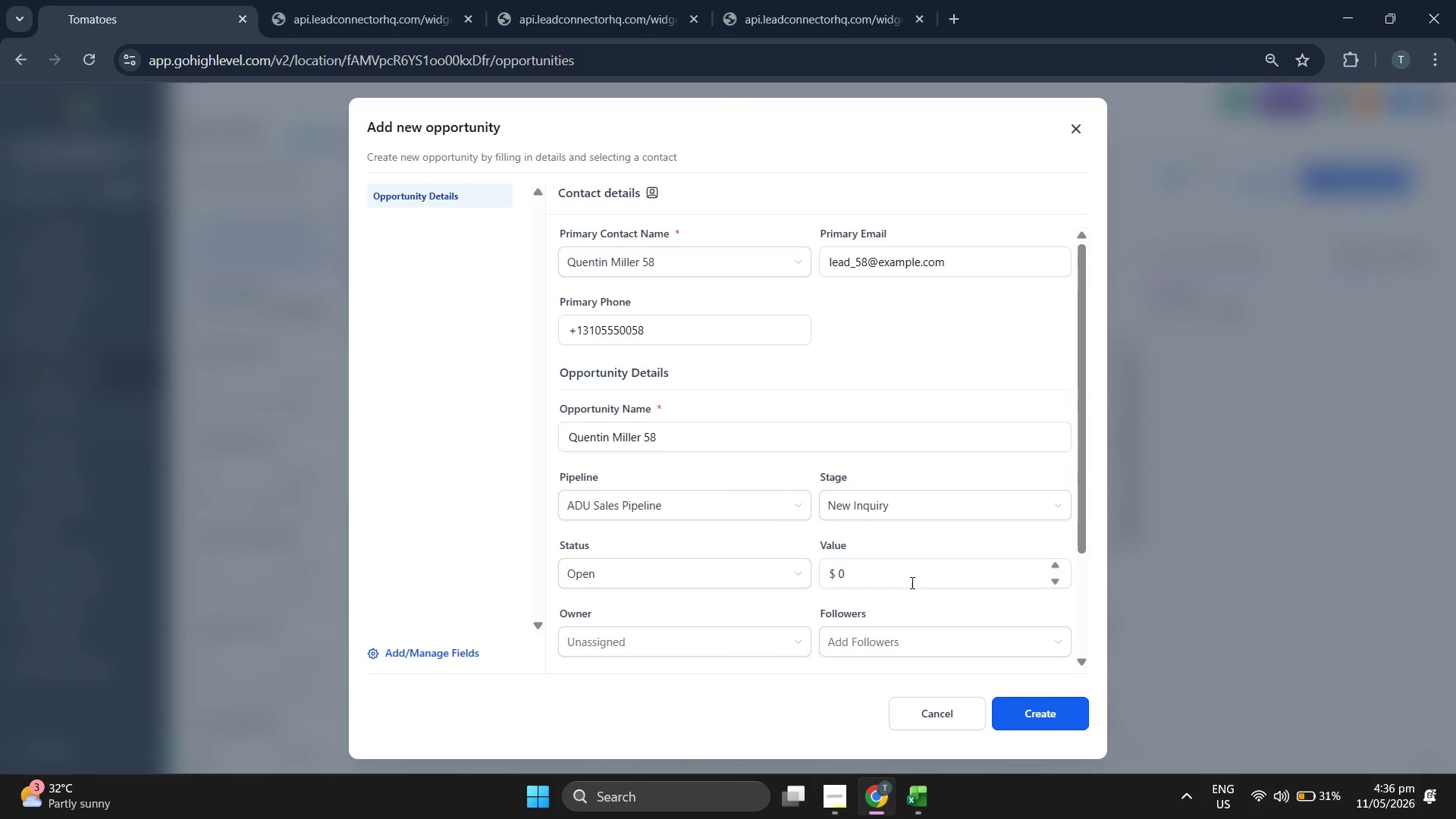 
left_click([916, 580])
 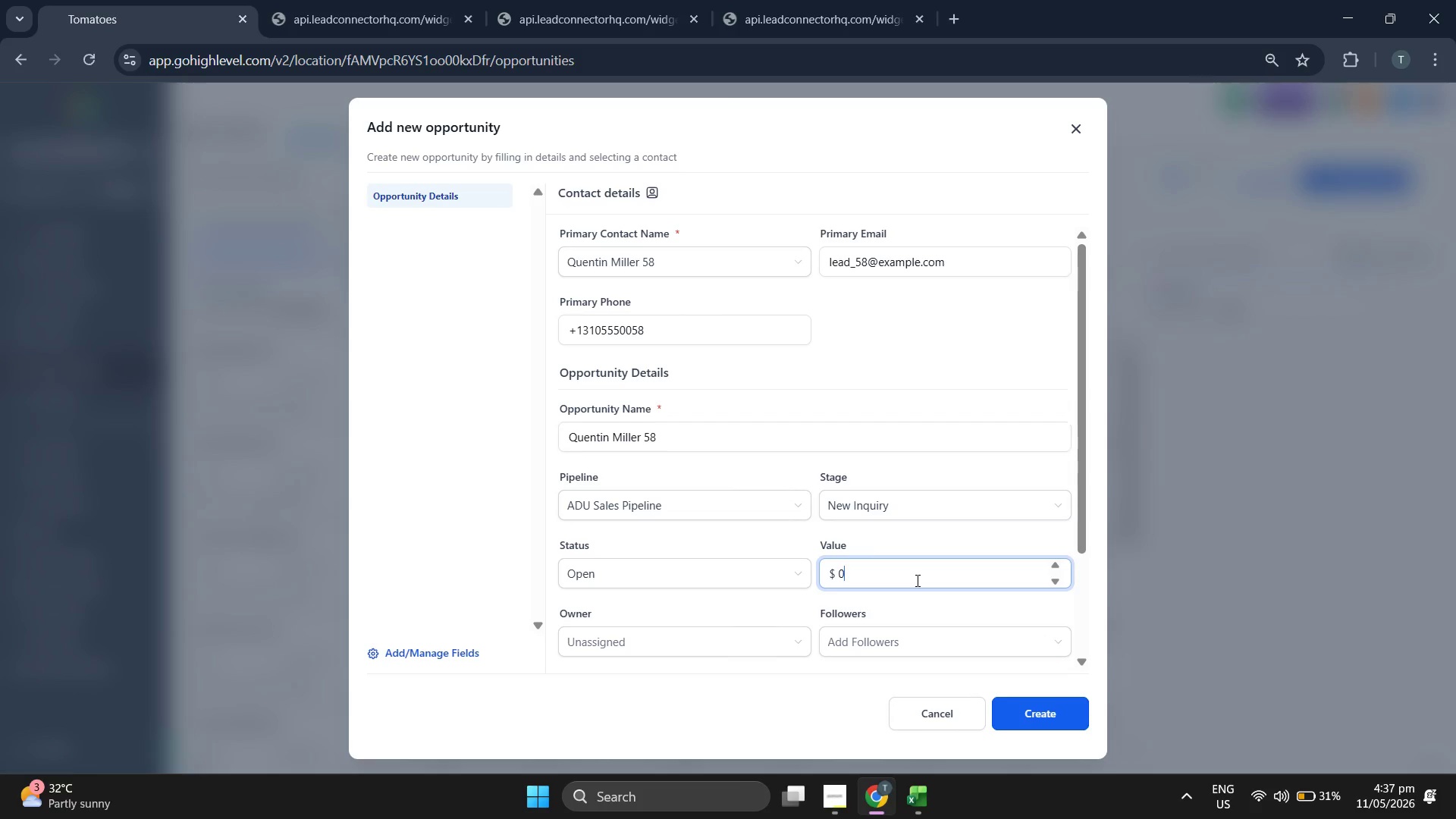 
key(Backspace)
type(16)
 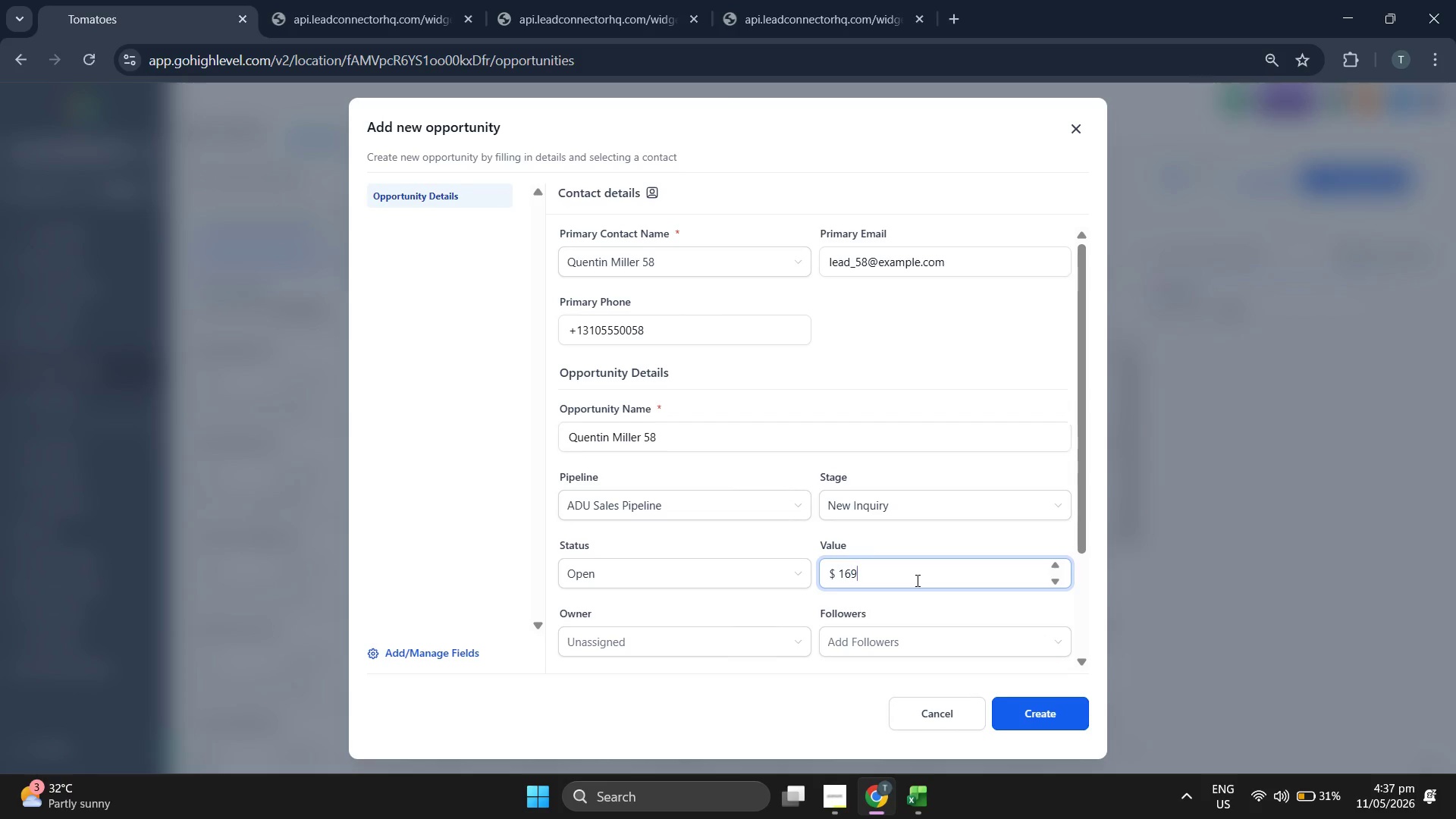 
type(9138.0)
 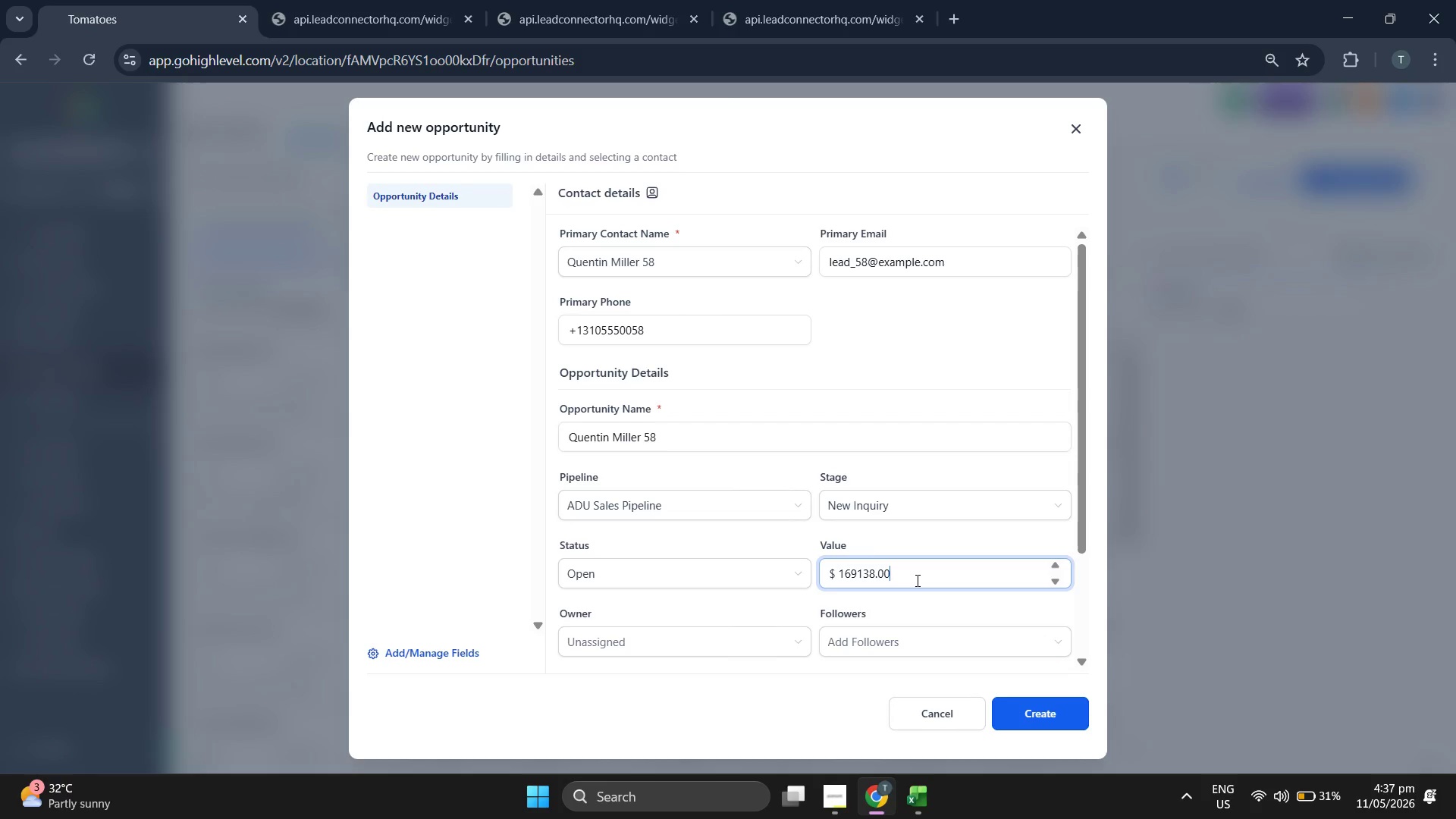 
key(0)
 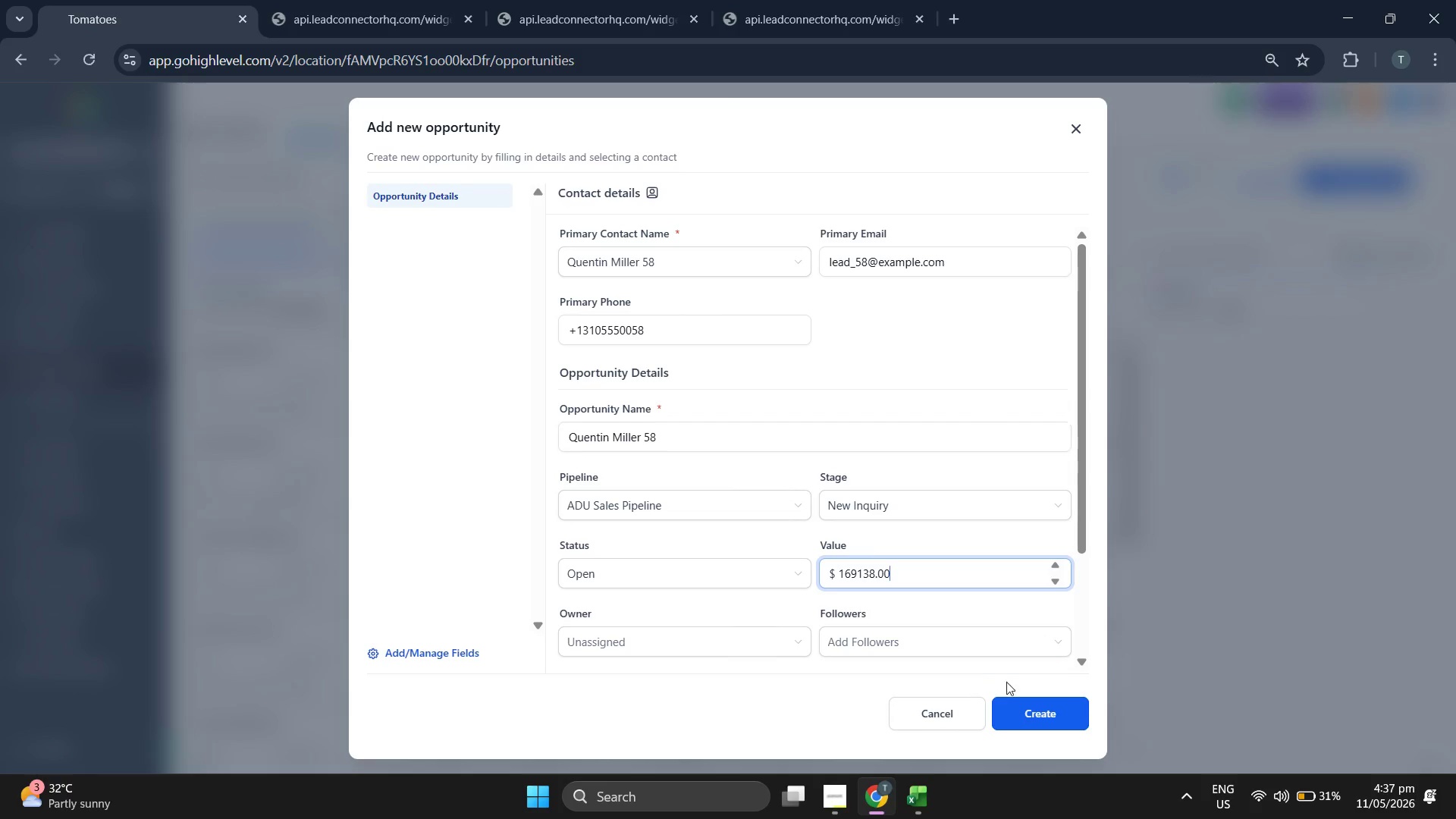 
left_click([1042, 709])
 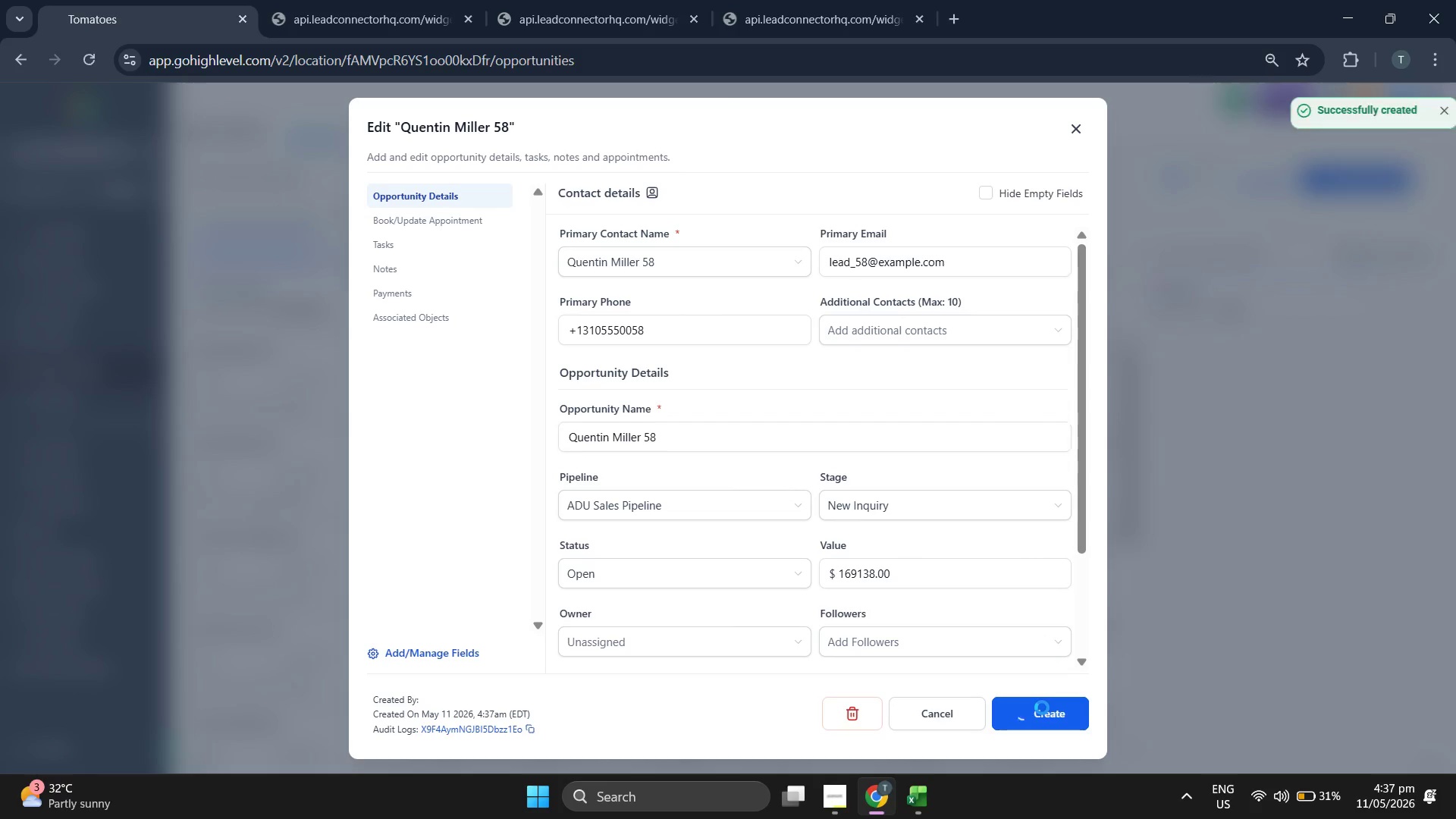 
left_click([1041, 706])
 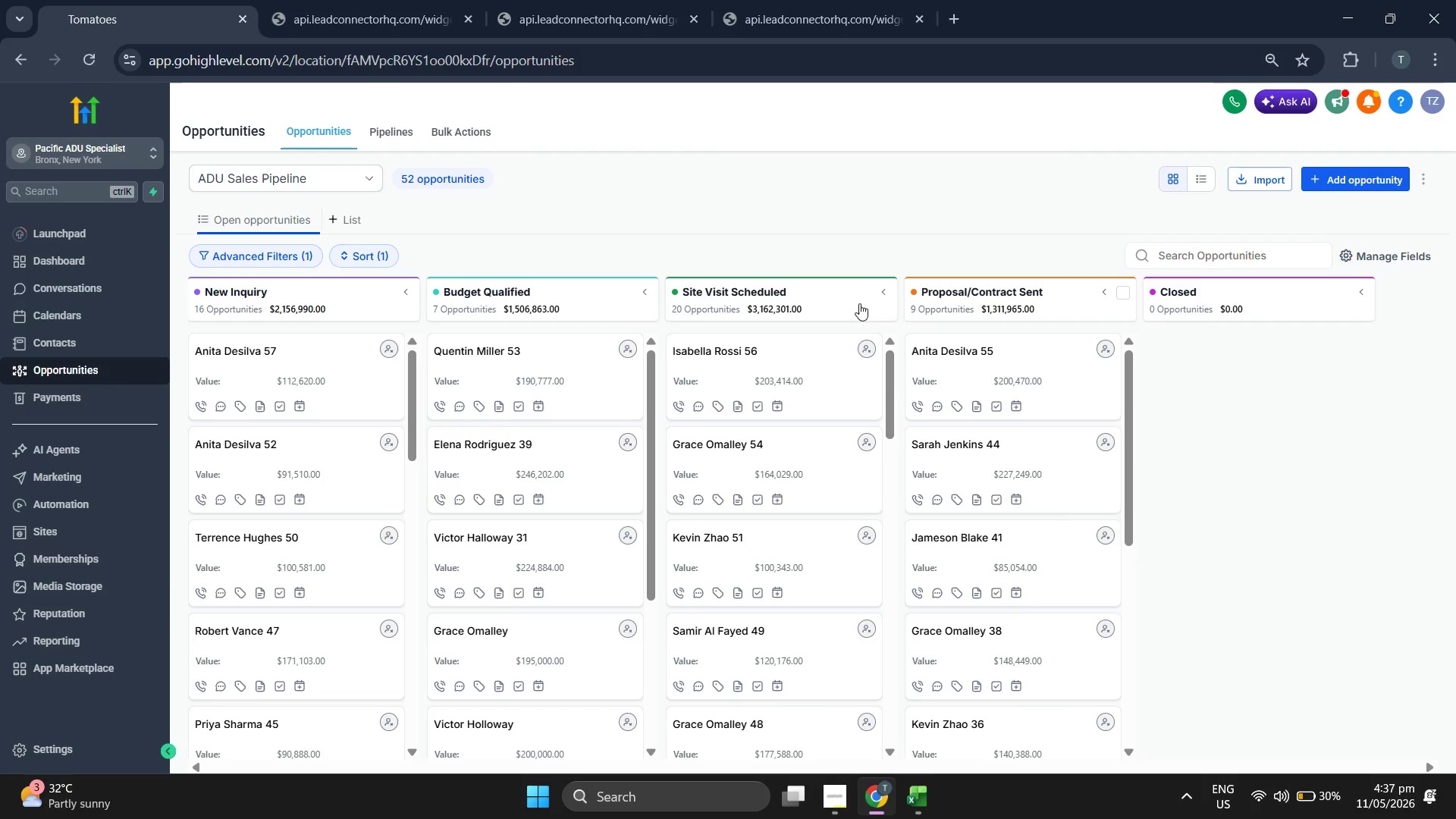 
left_click_drag(start_coordinate=[1342, 179], to_coordinate=[1336, 178])
 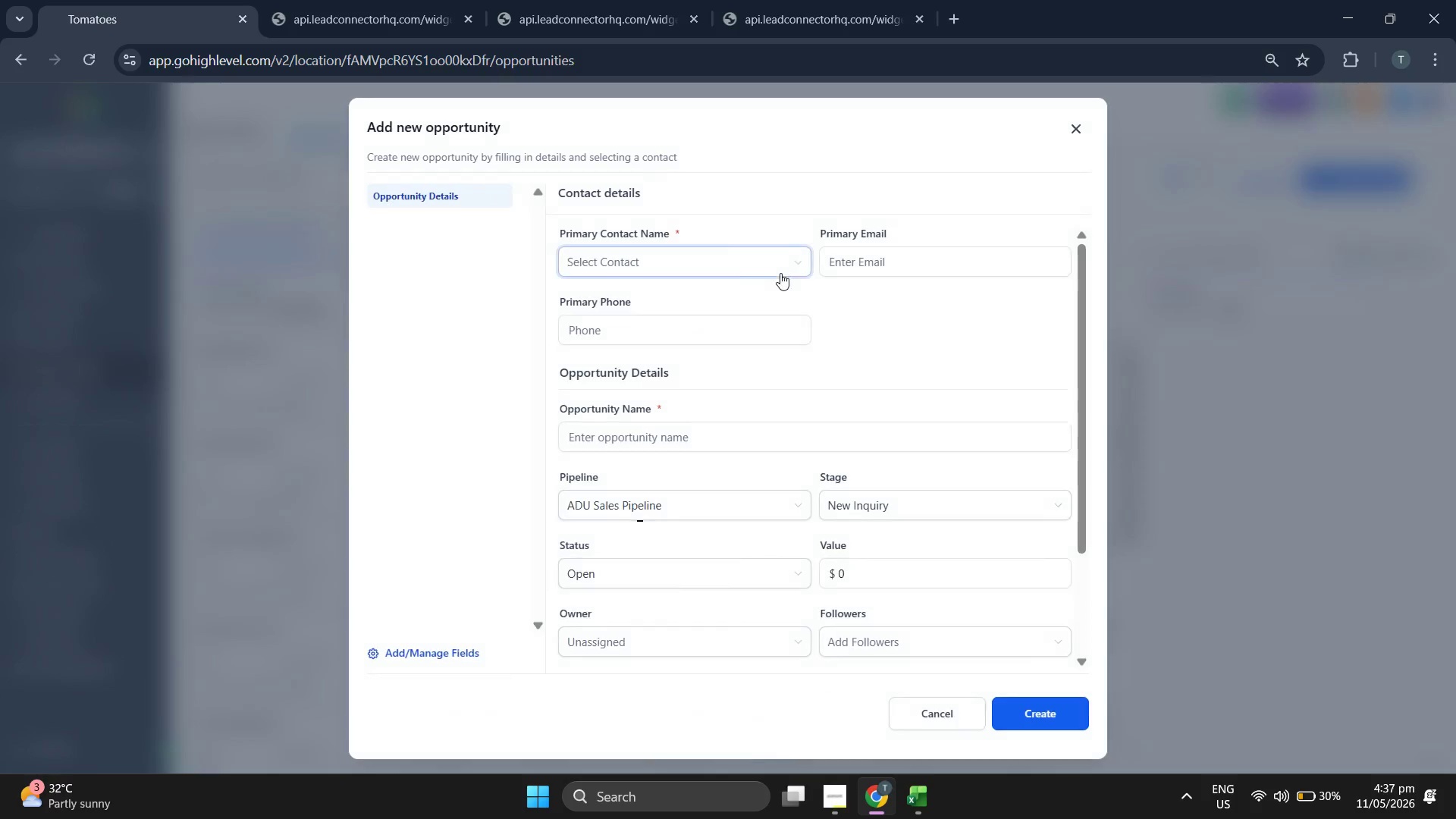 
left_click([727, 257])
 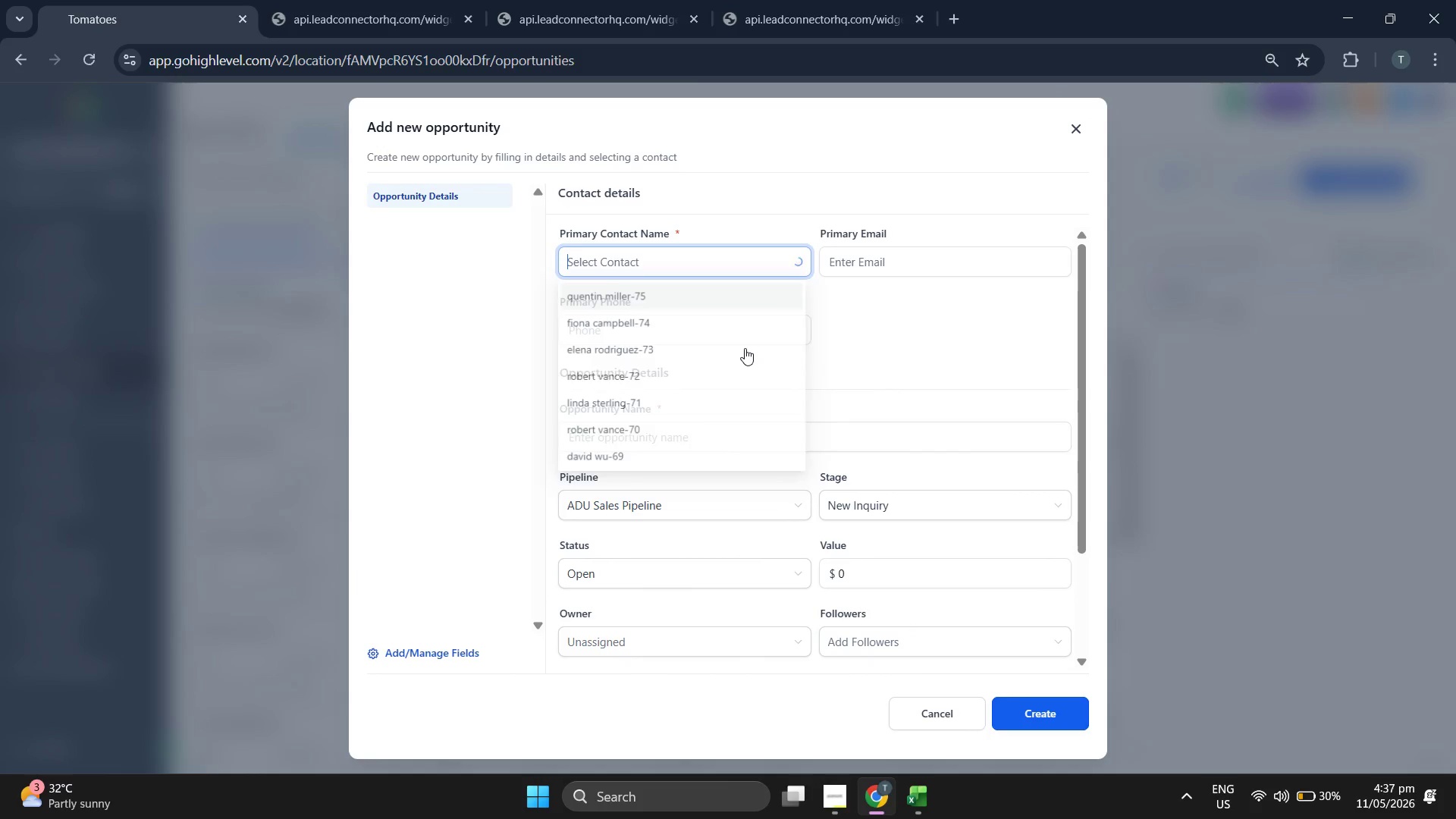 
left_click([743, 349])
 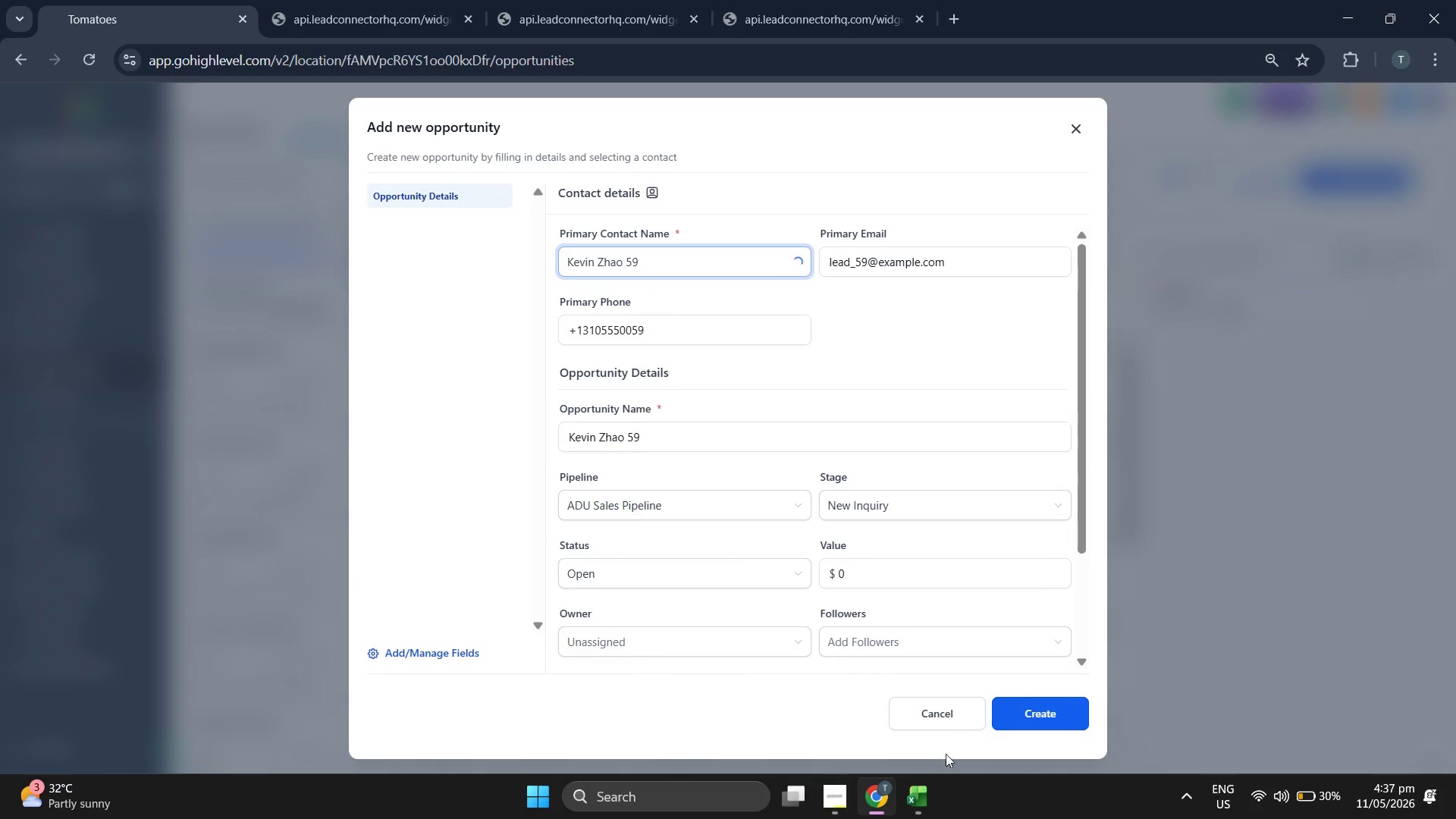 
left_click([918, 795])
 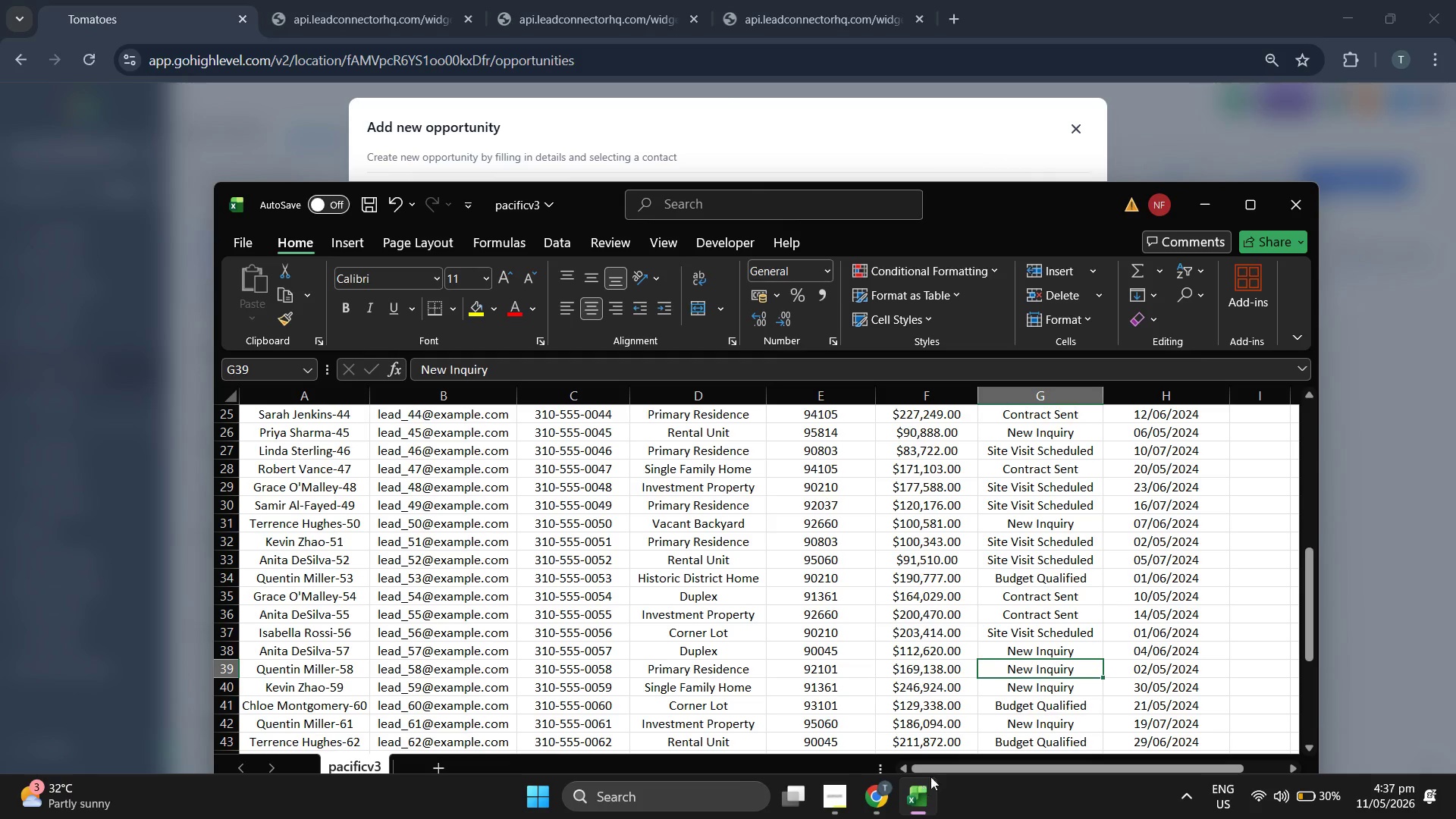 
key(ArrowDown)
 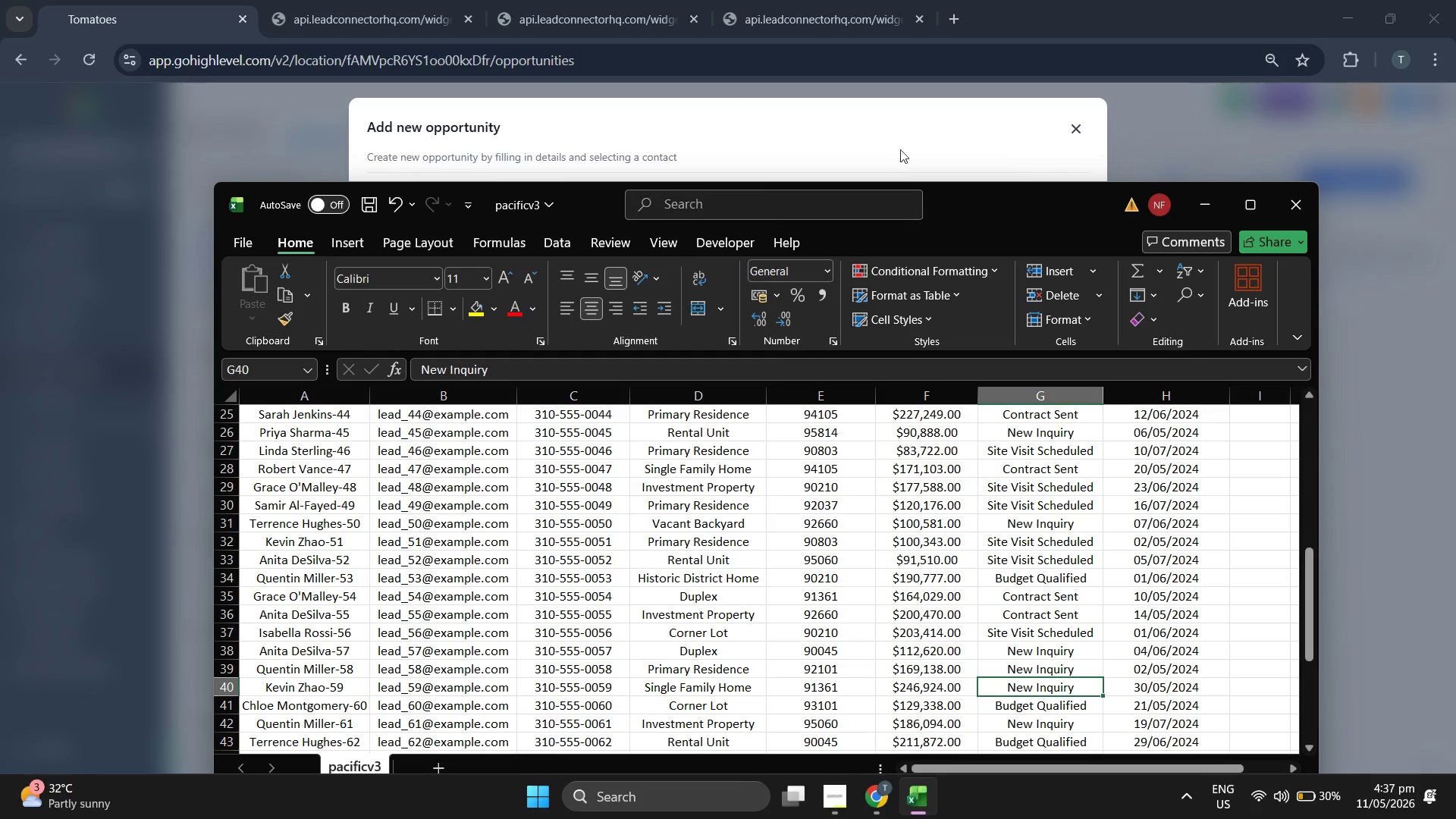 
left_click([865, 130])
 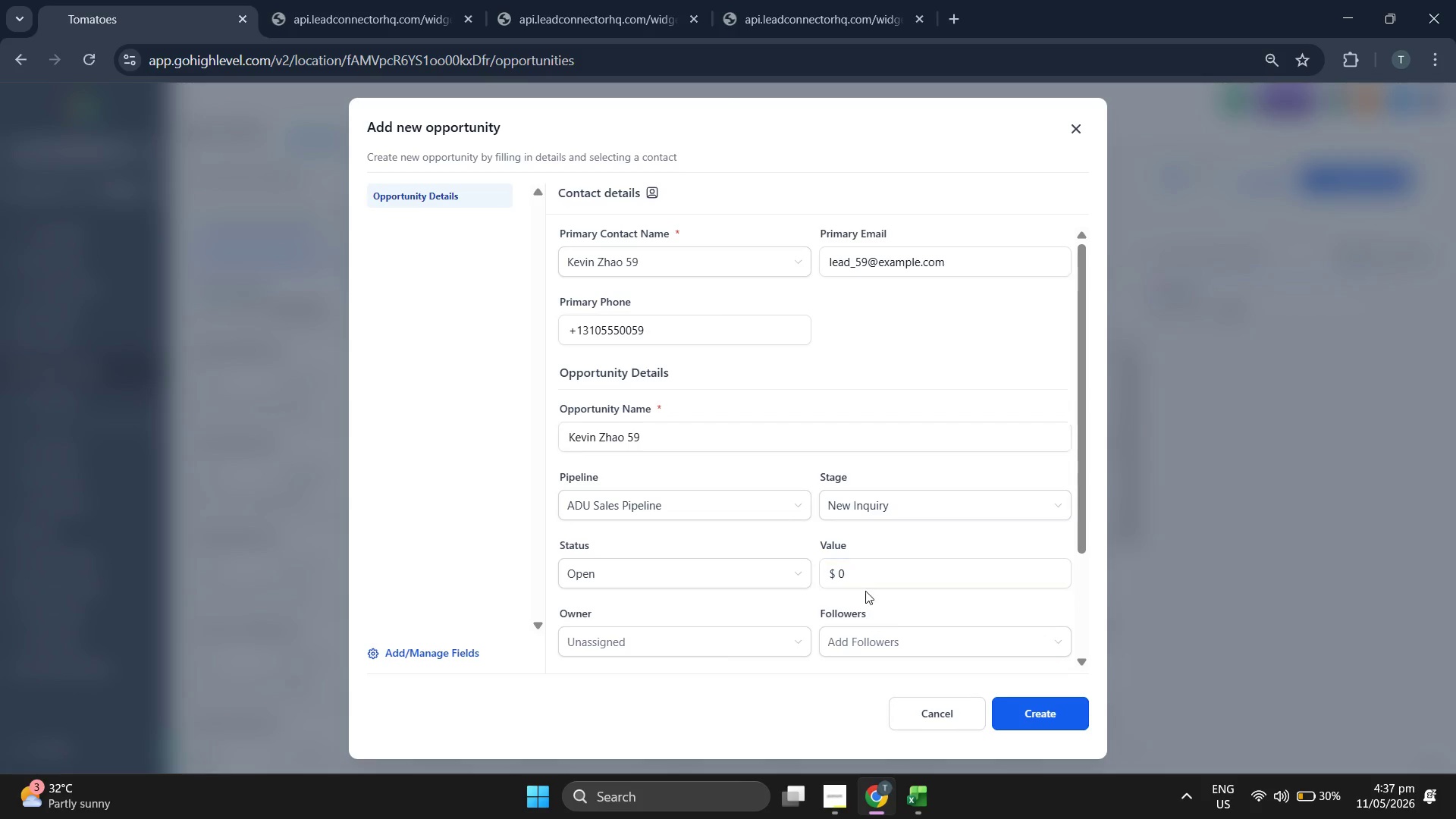 
left_click([870, 587])
 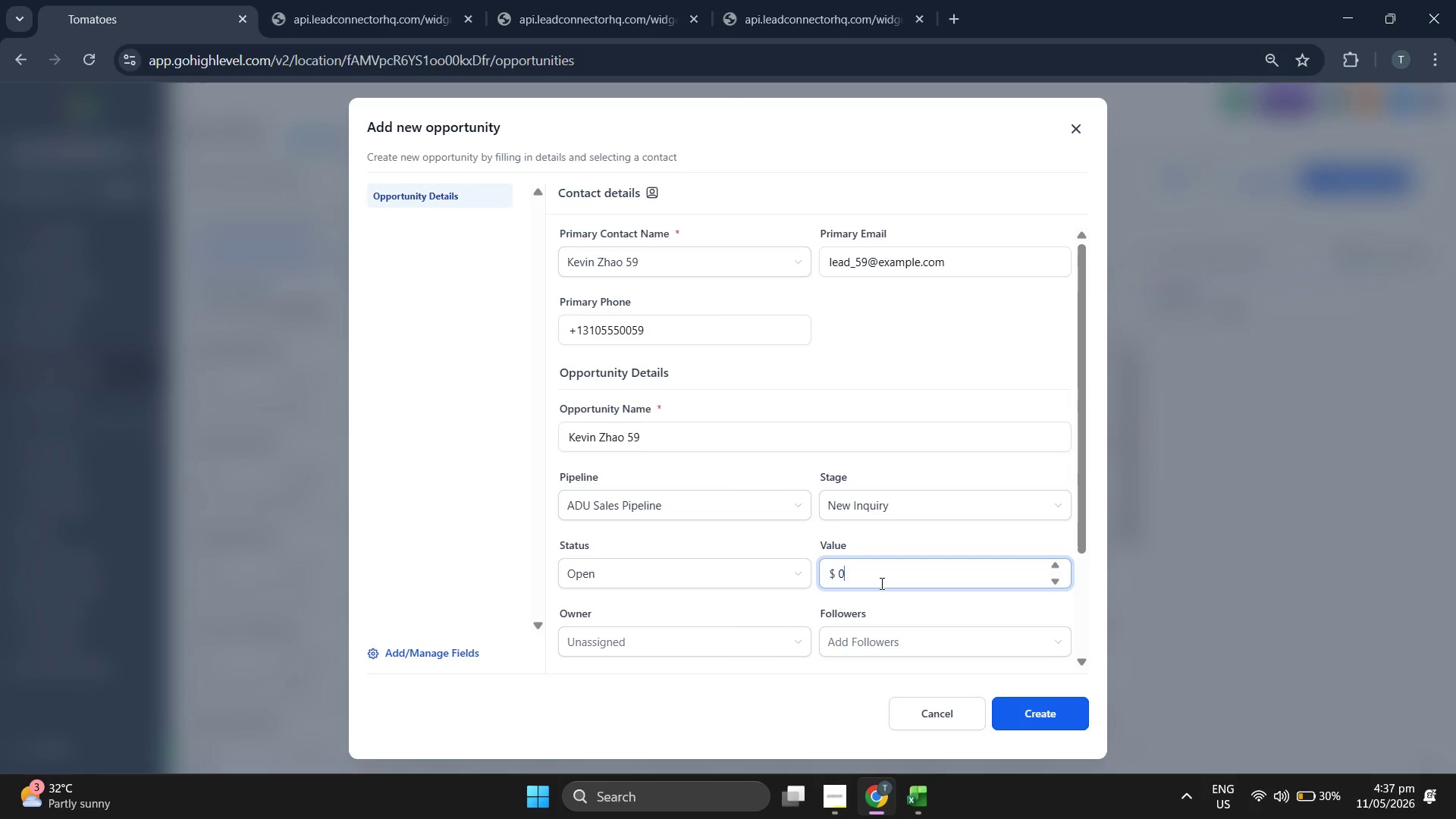 
scroll: coordinate [743, 349], scroll_direction: down, amount: 4.0
 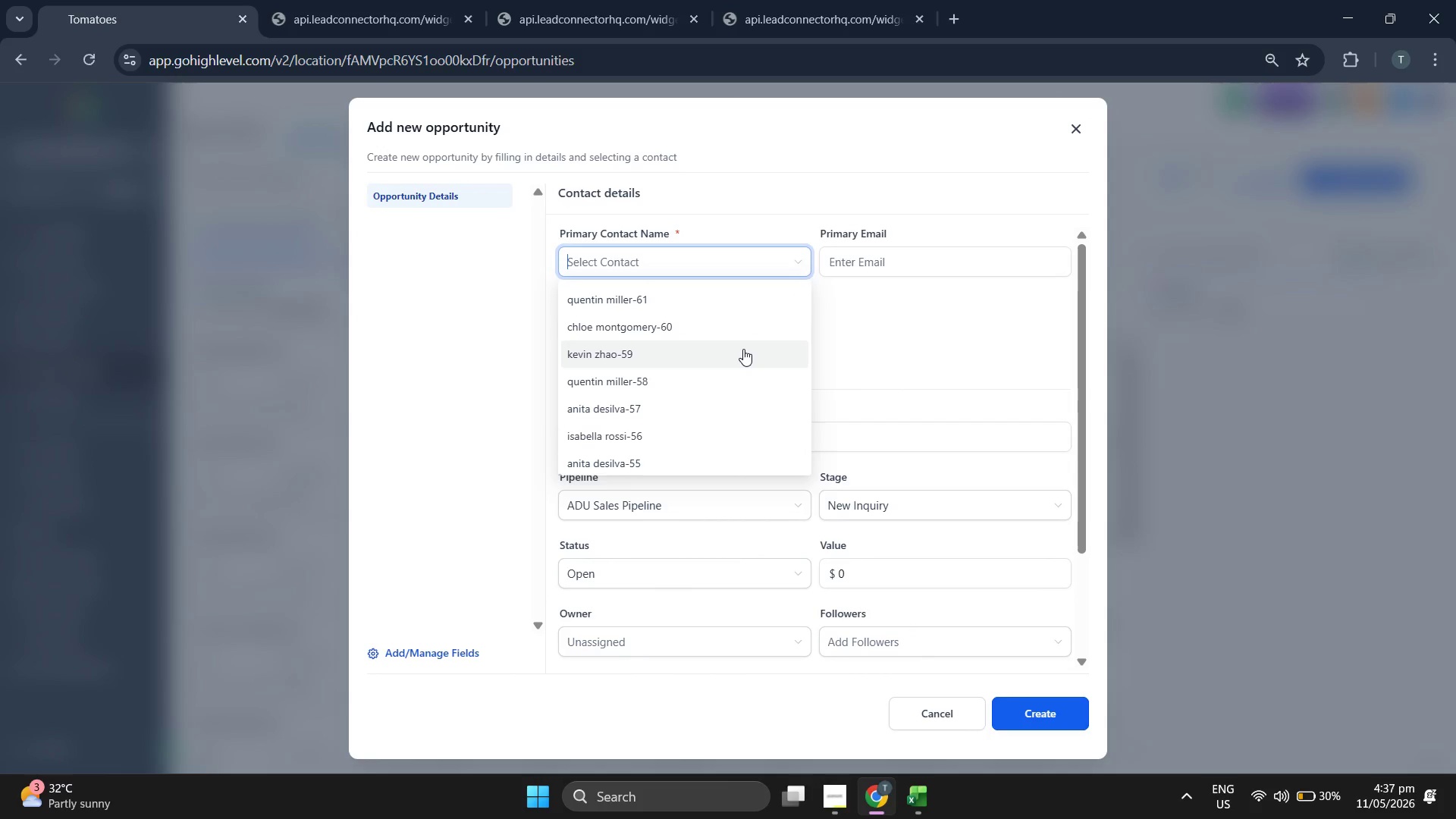 
key(Backspace)
type(246)
 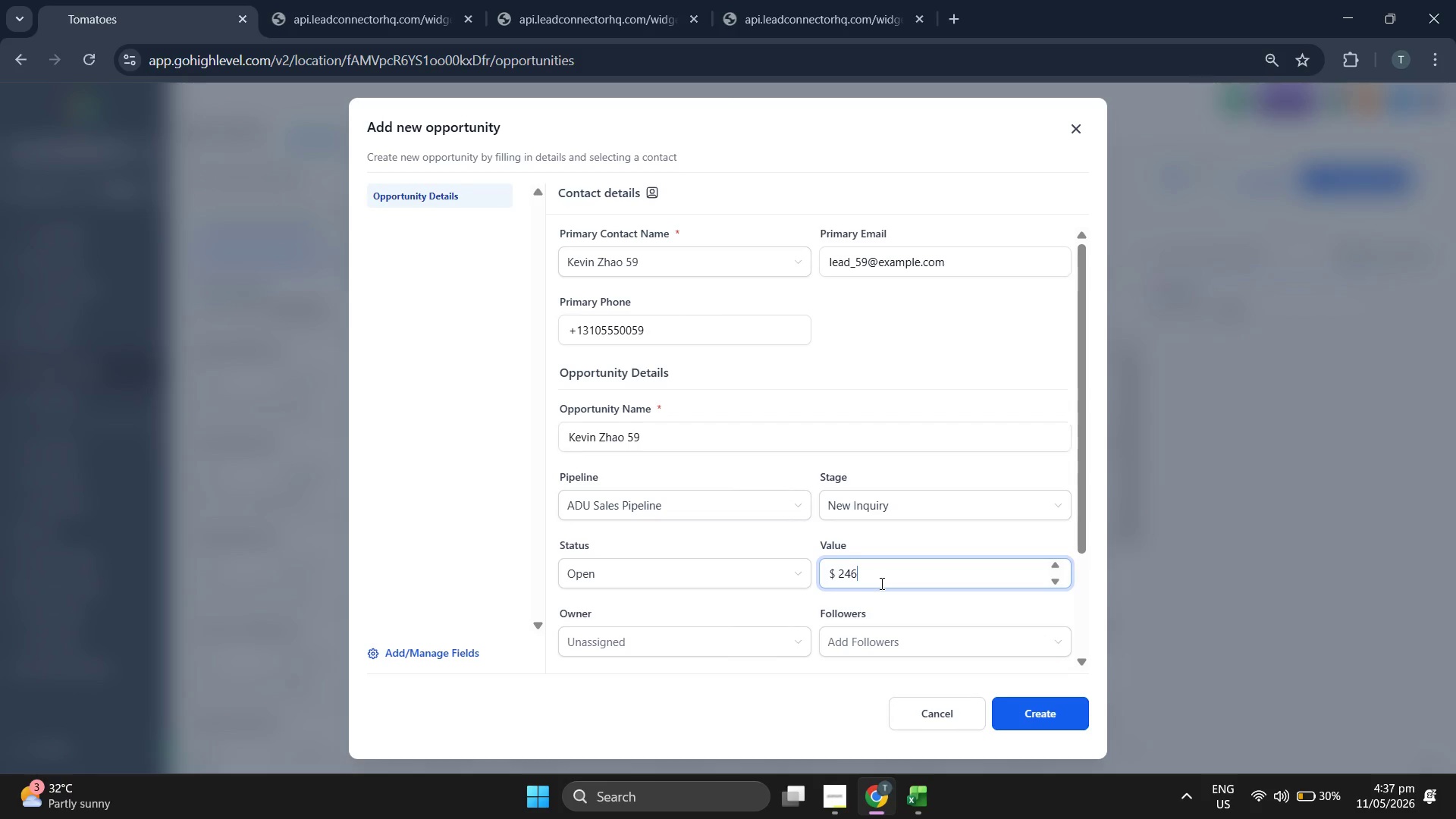 
type(924)
 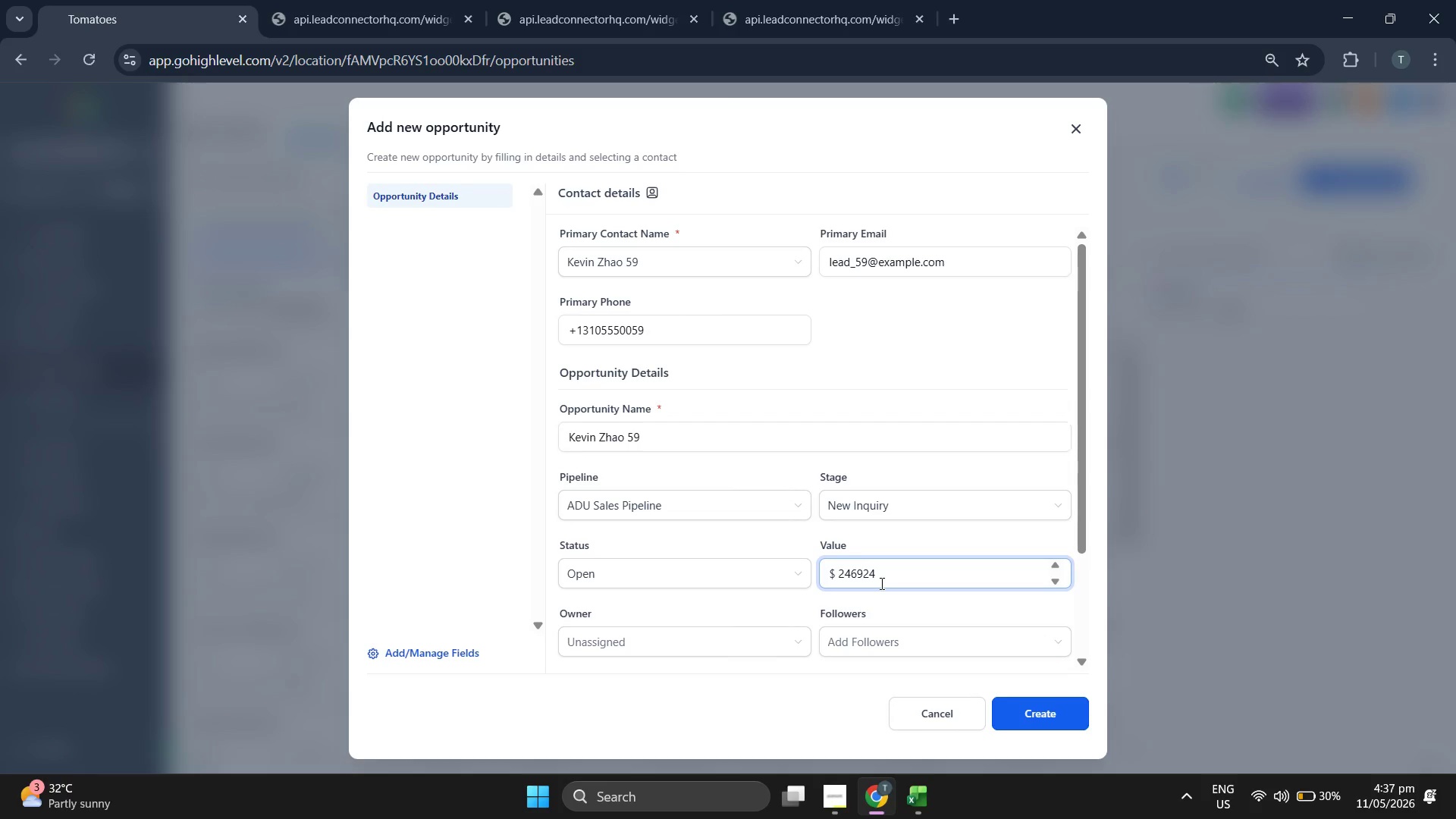 
type(.00)
 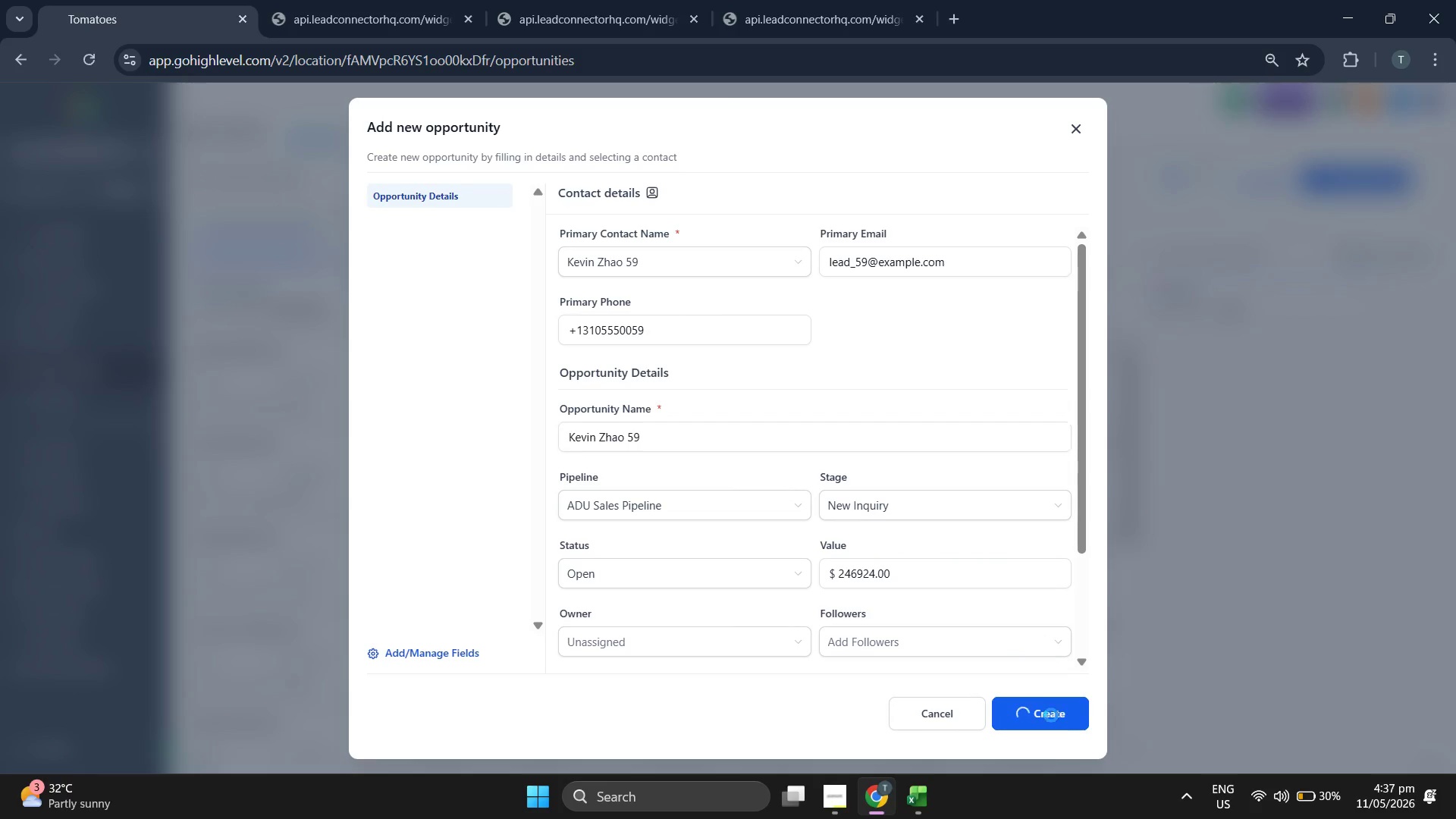 
left_click([1046, 714])
 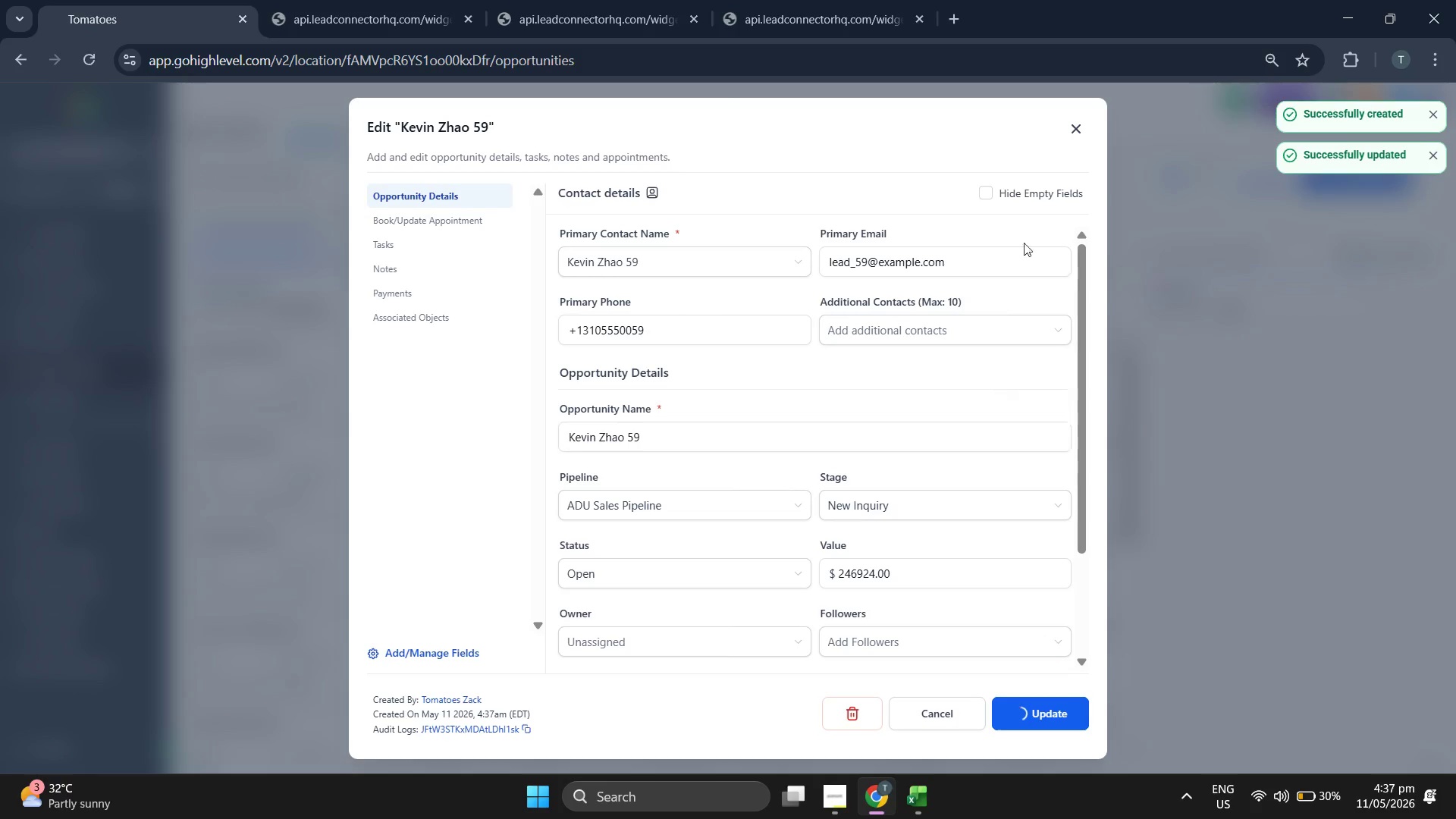 
left_click([1084, 129])
 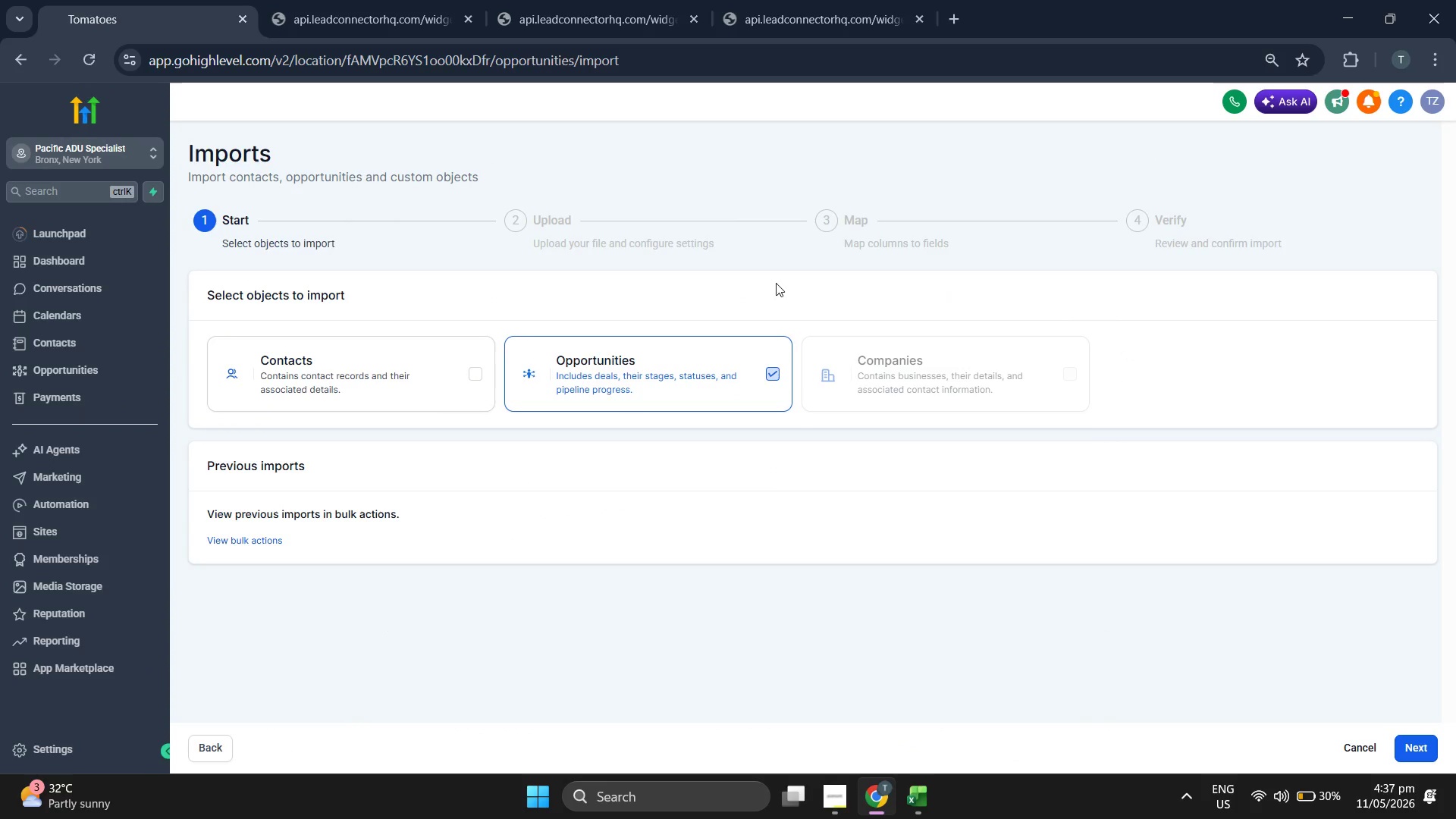 
left_click([1364, 748])
 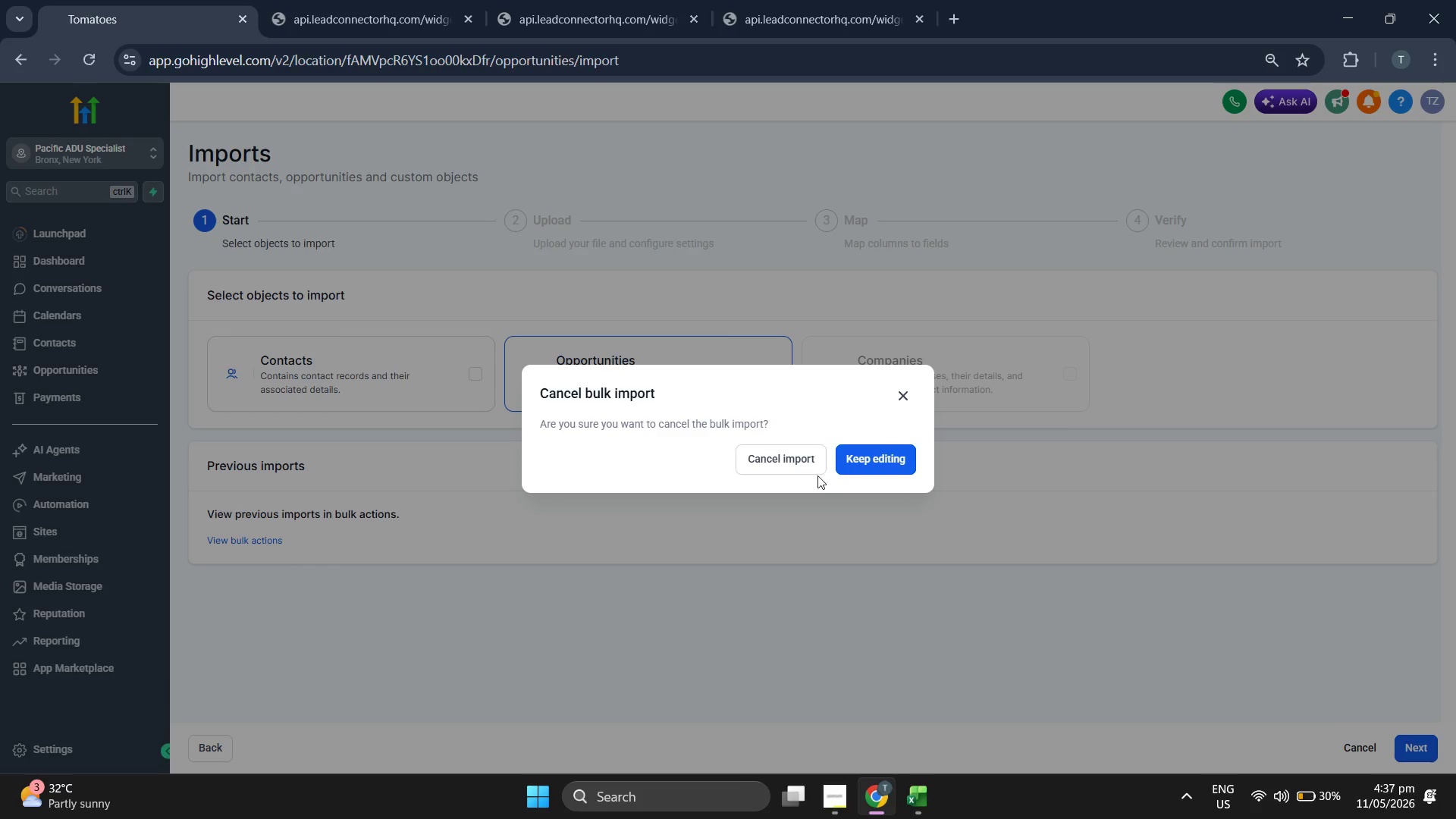 
left_click([786, 460])
 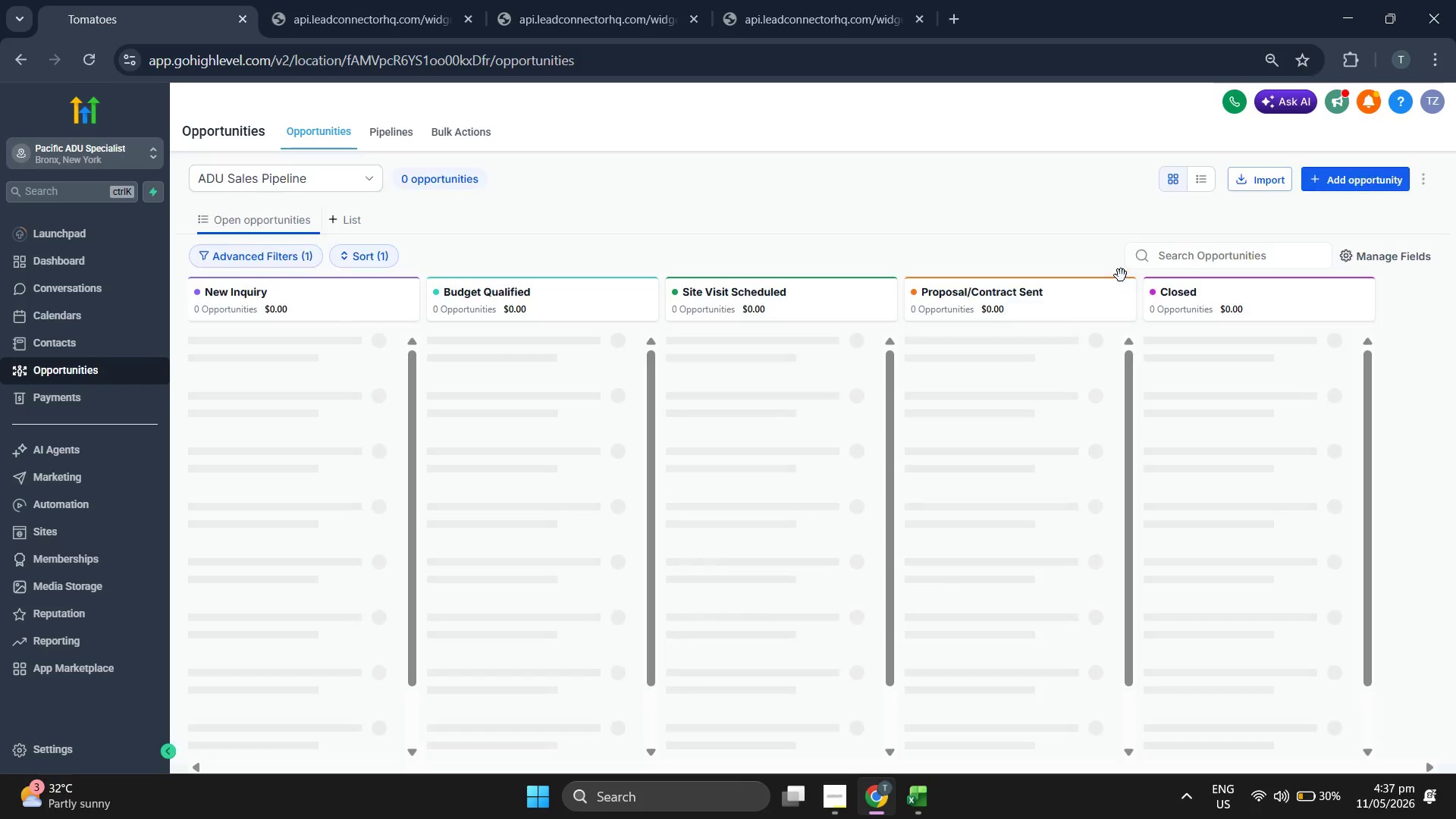 
left_click([1350, 174])
 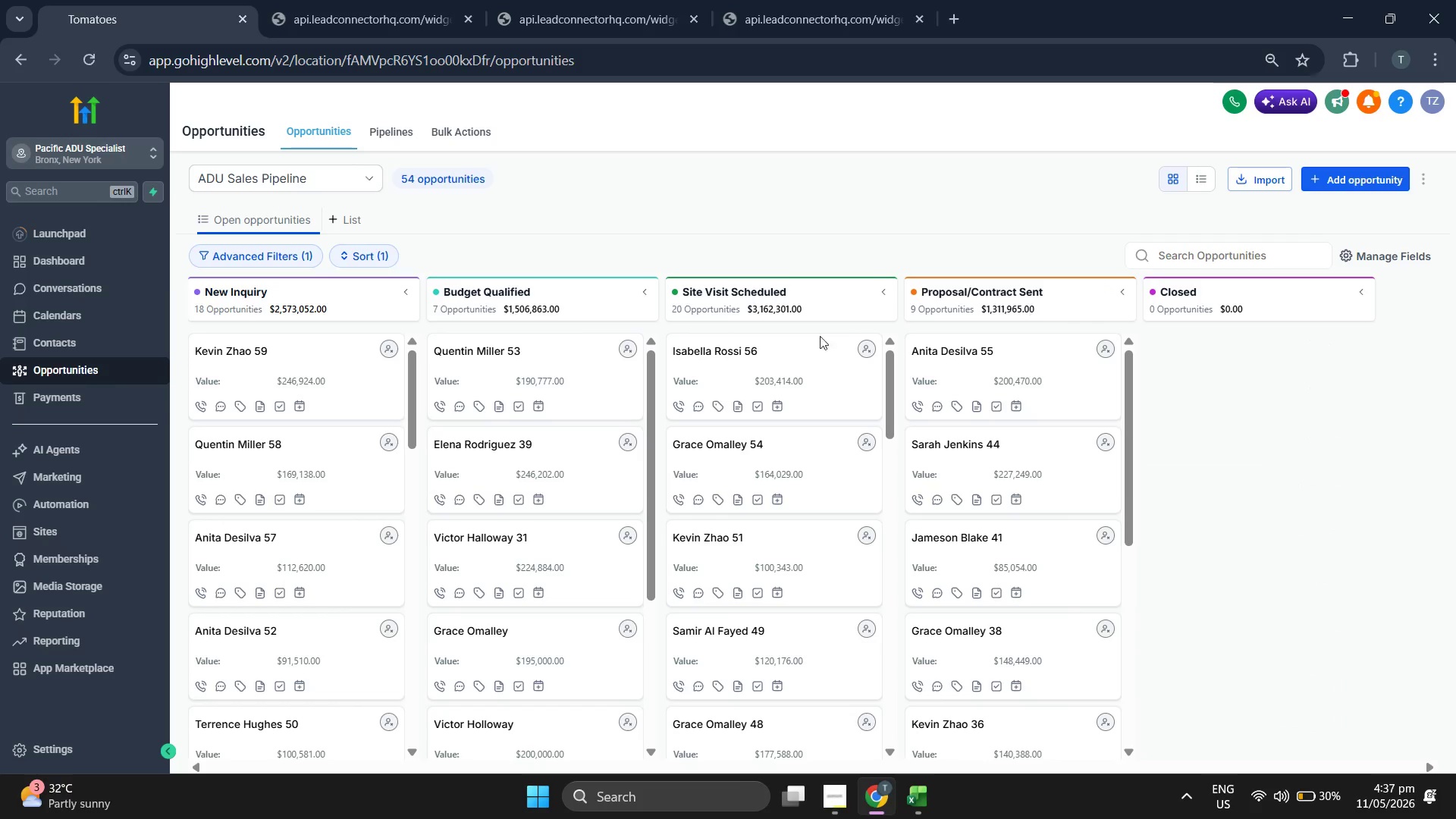 
left_click([711, 266])
 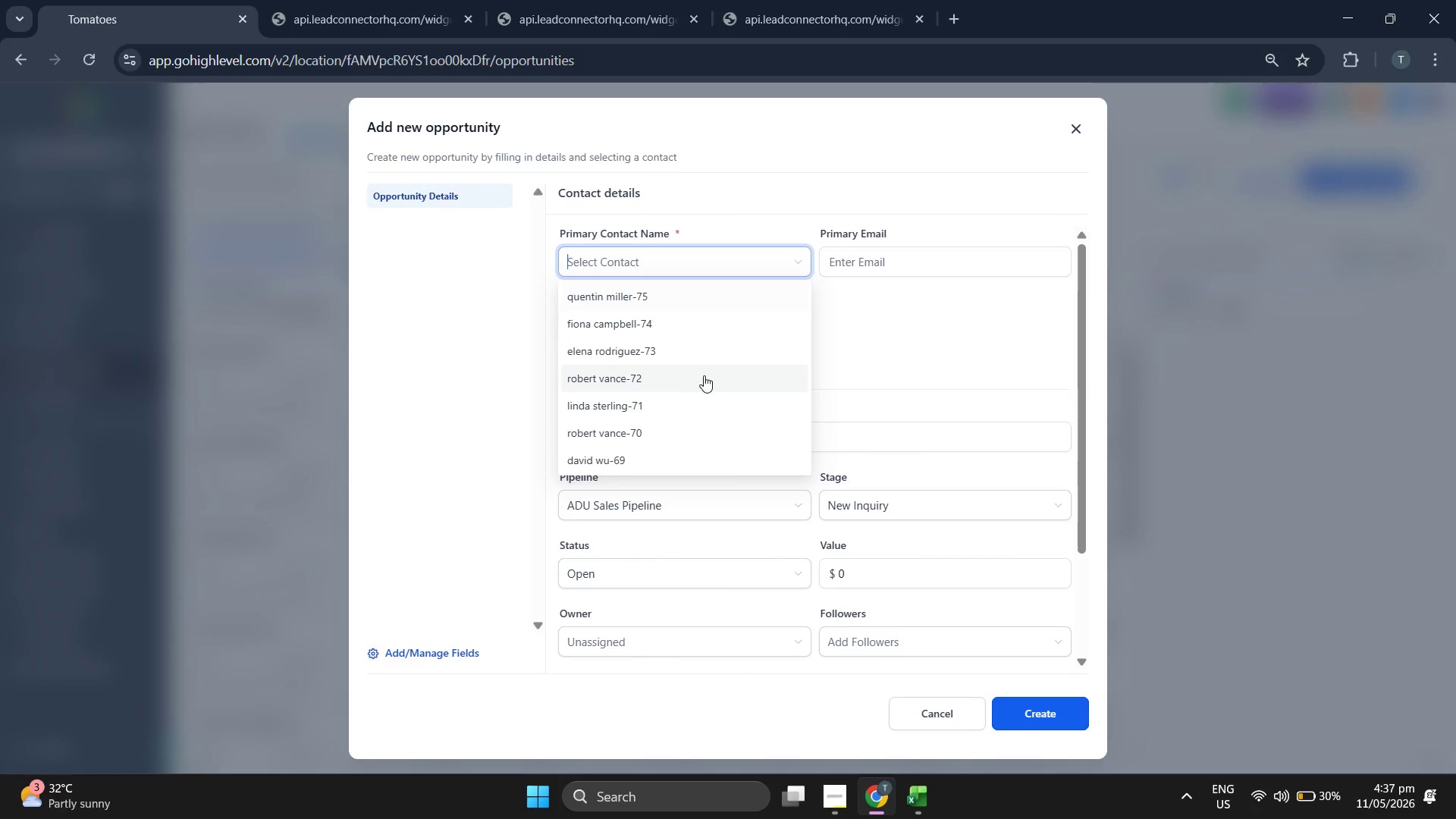 
left_click([731, 322])
 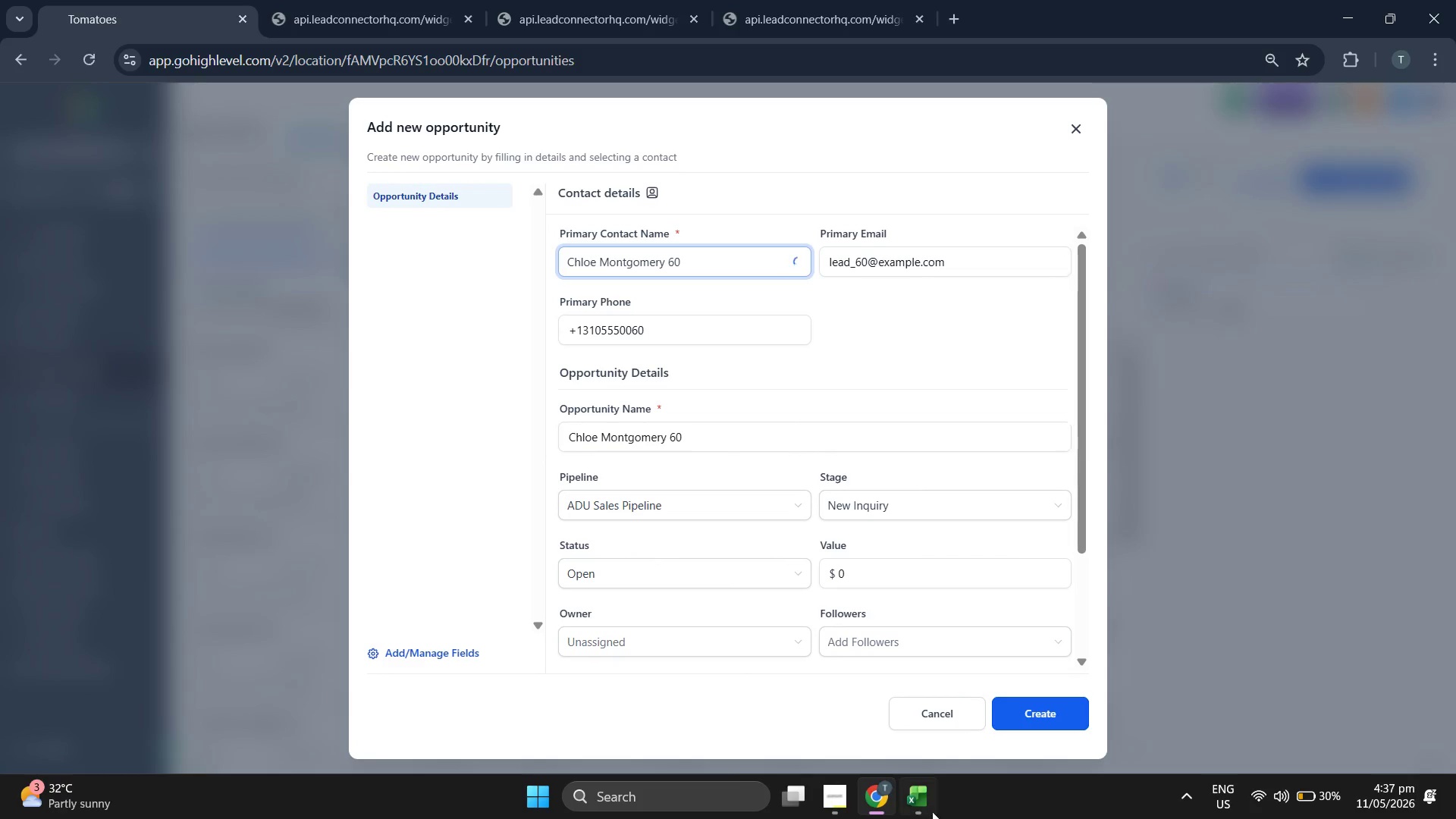 
left_click([904, 795])
 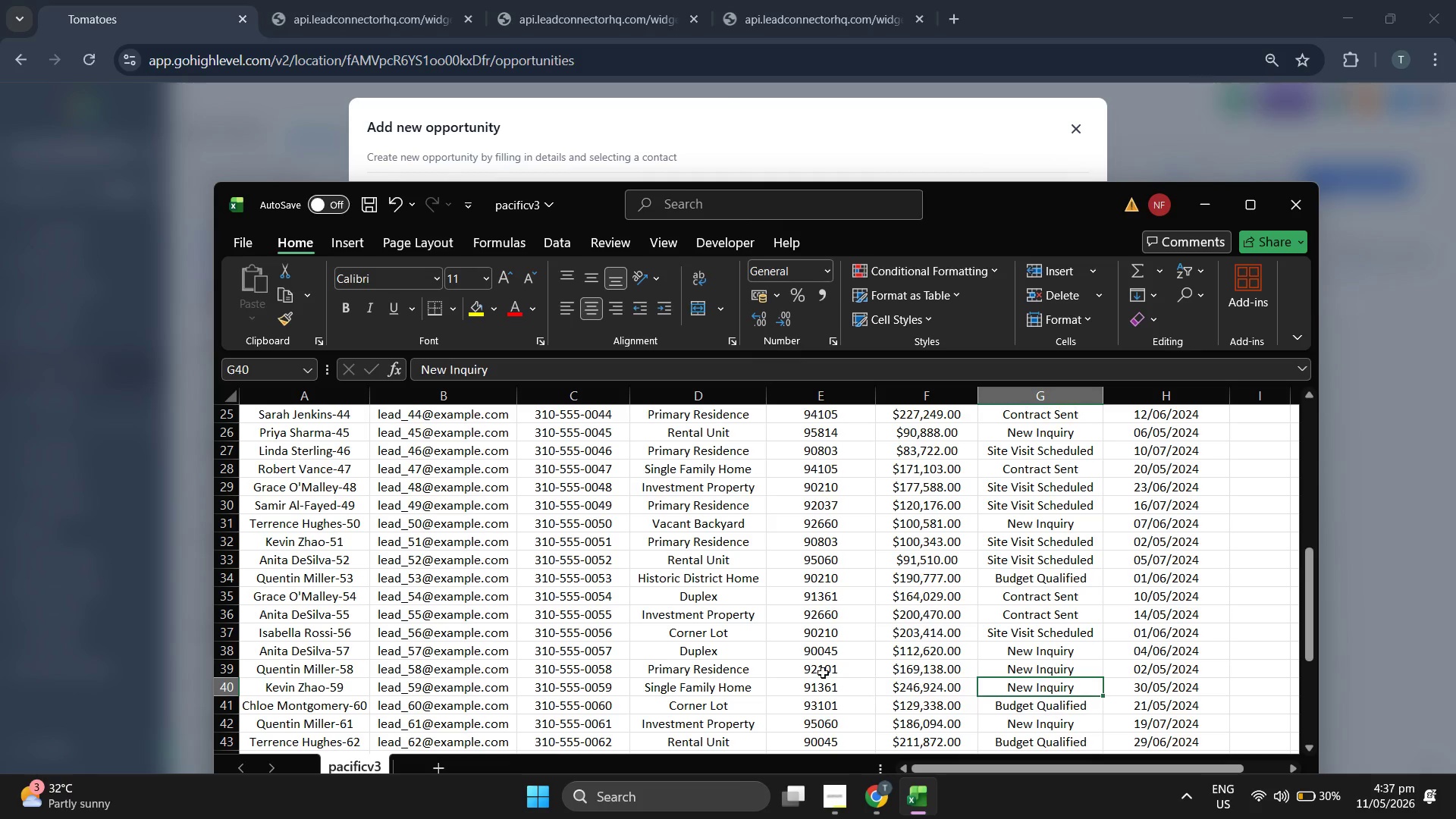 
key(ArrowDown)
 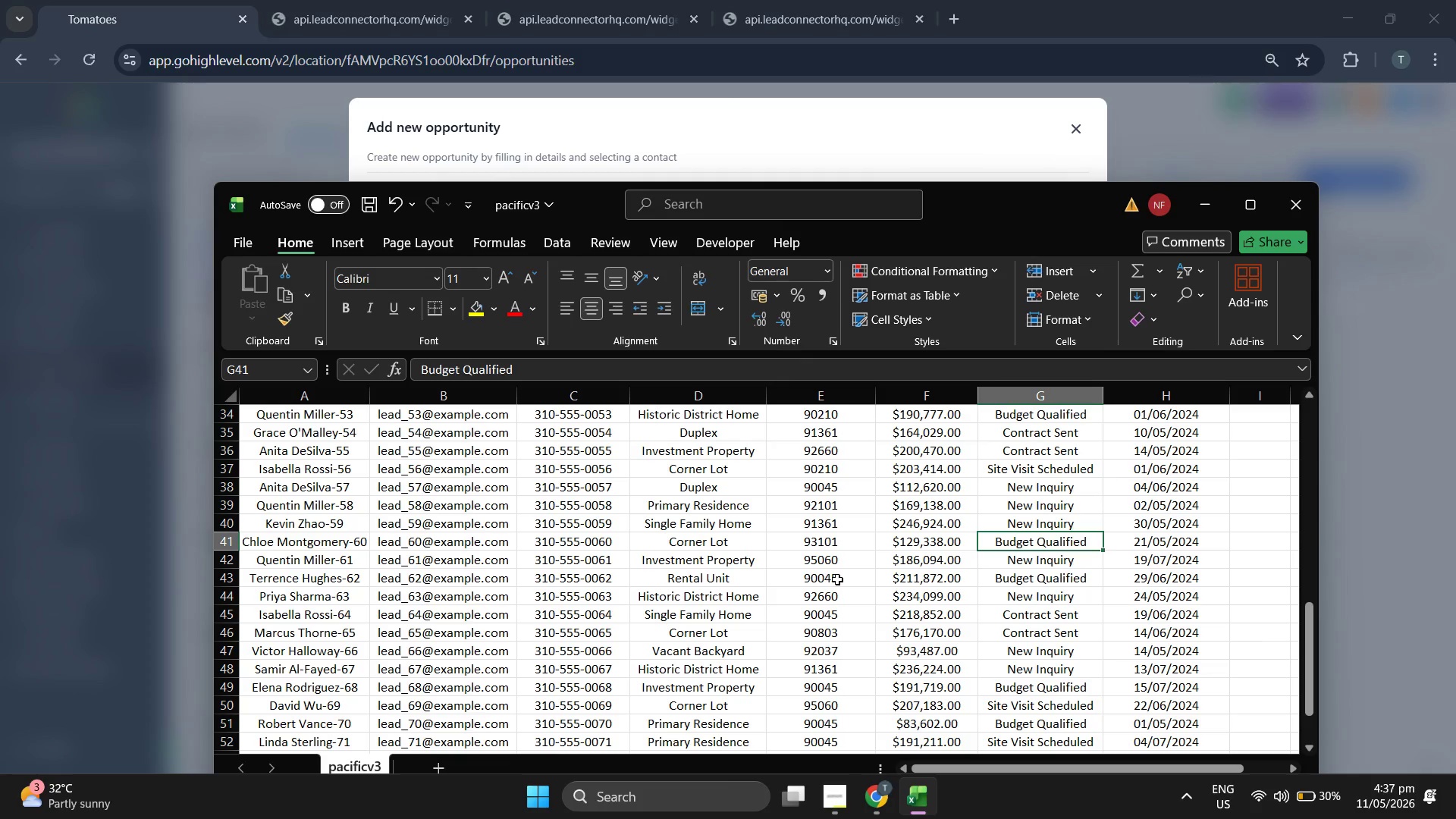 
key(ArrowLeft)
 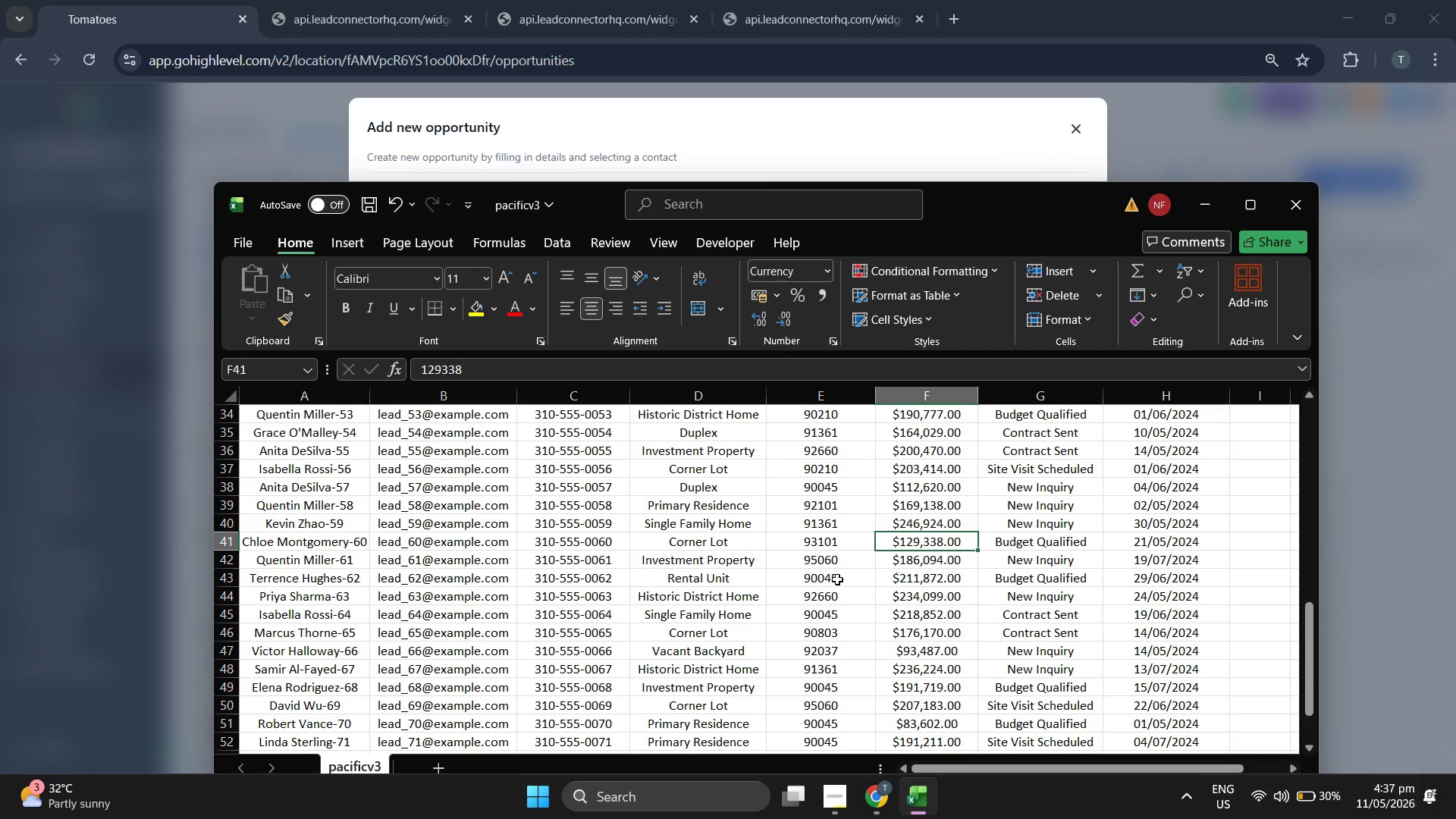 
key(ArrowLeft)
 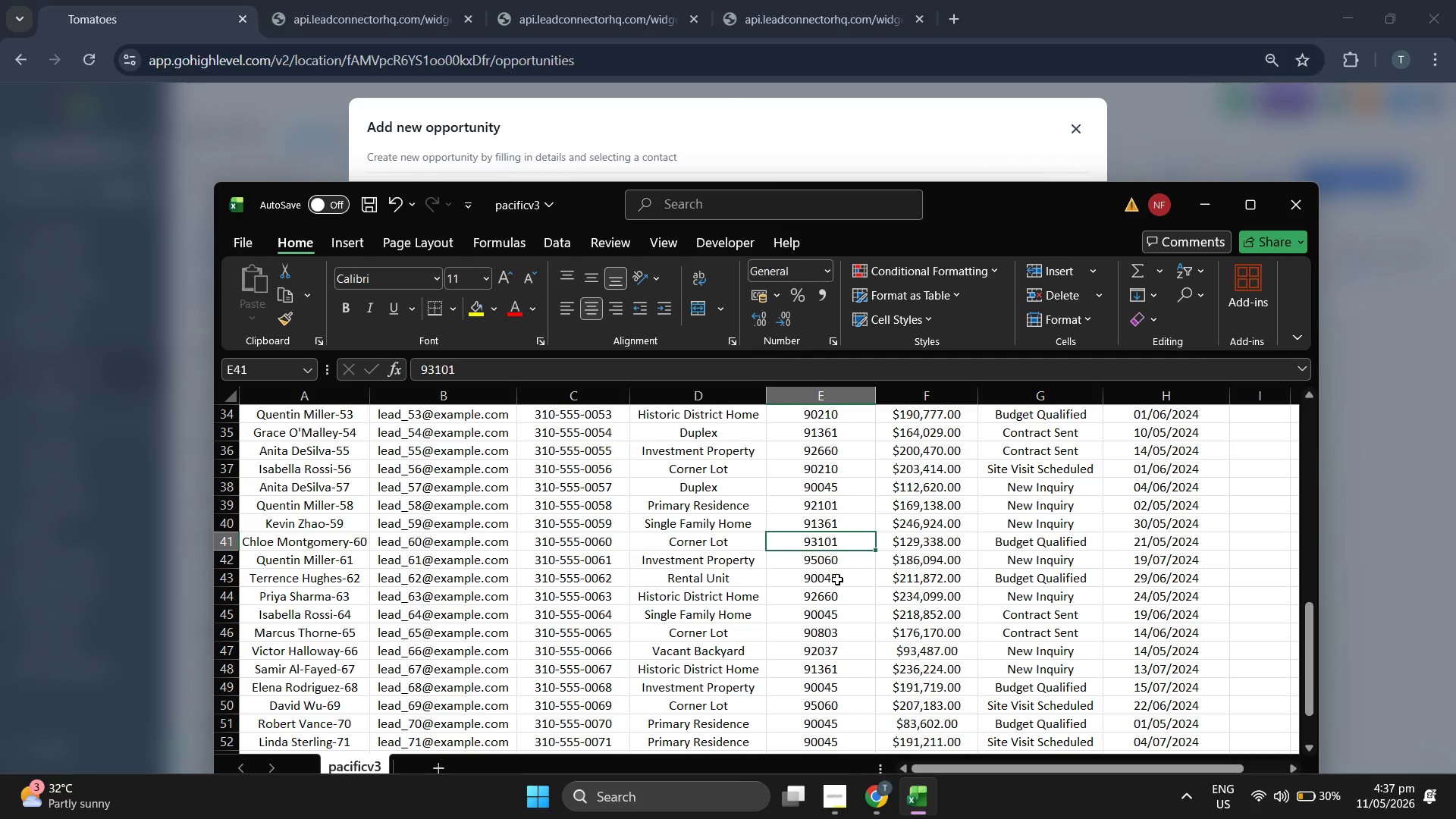 
key(ArrowLeft)
 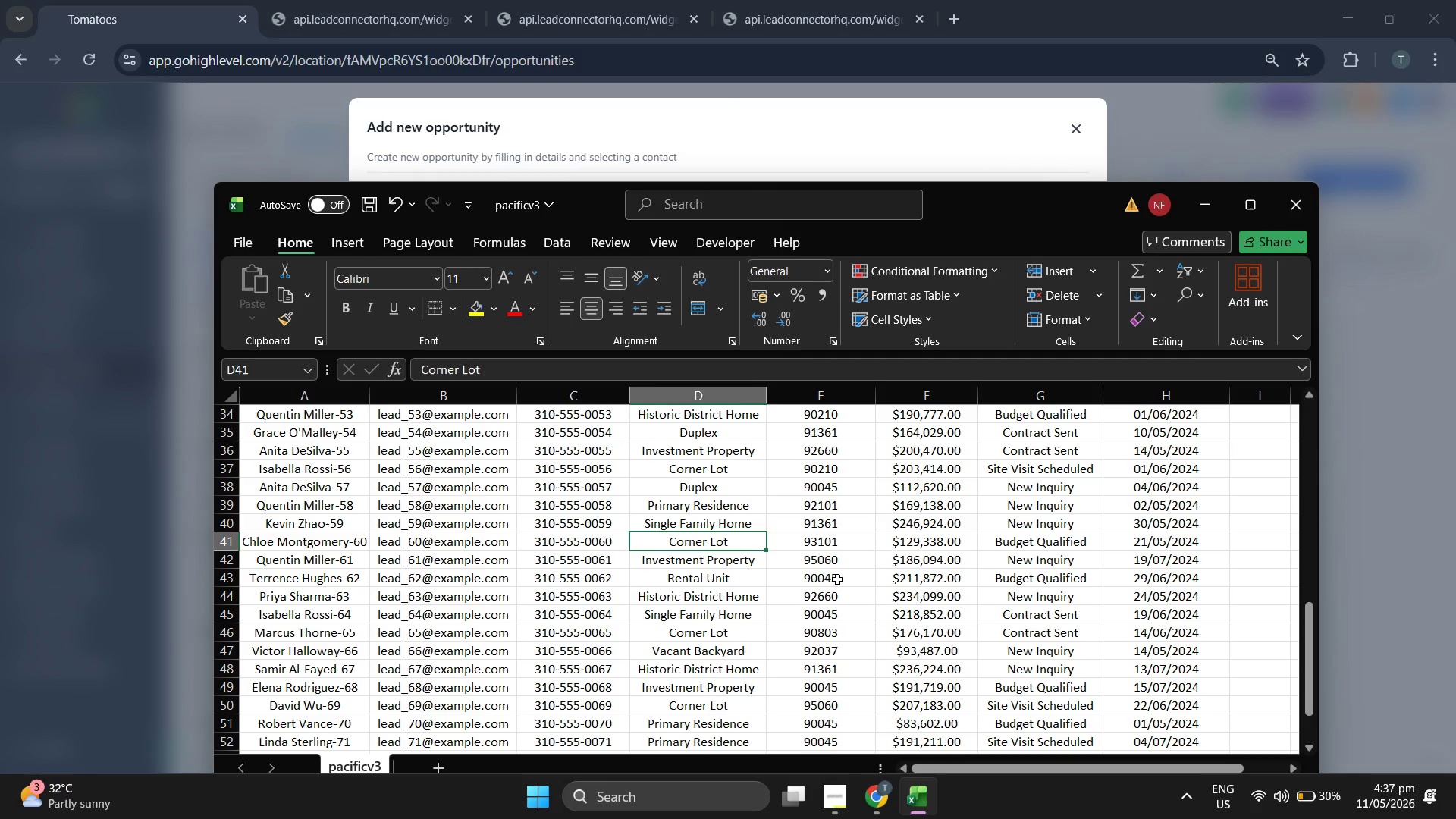 
key(ArrowLeft)
 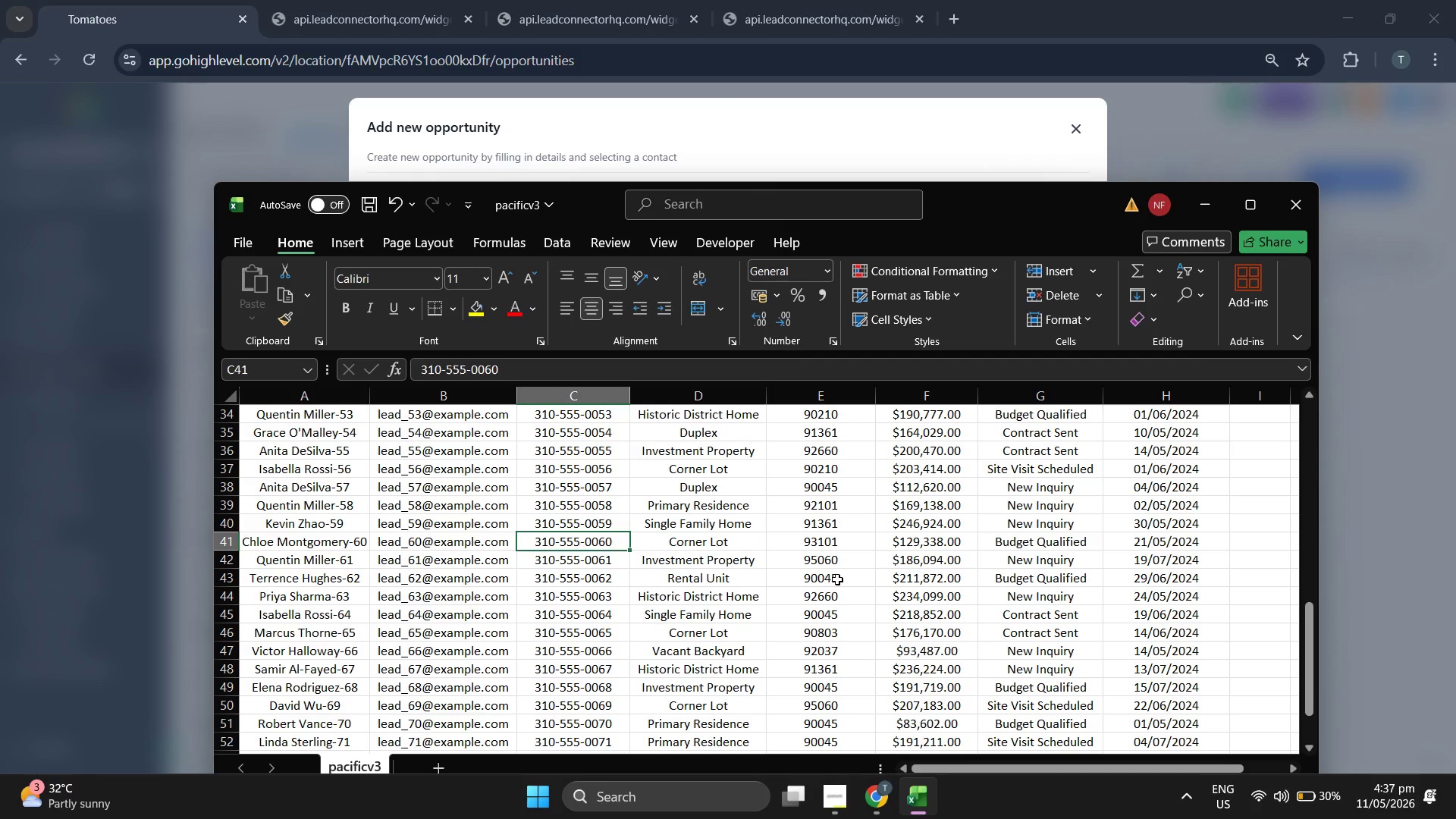 
key(ArrowLeft)
 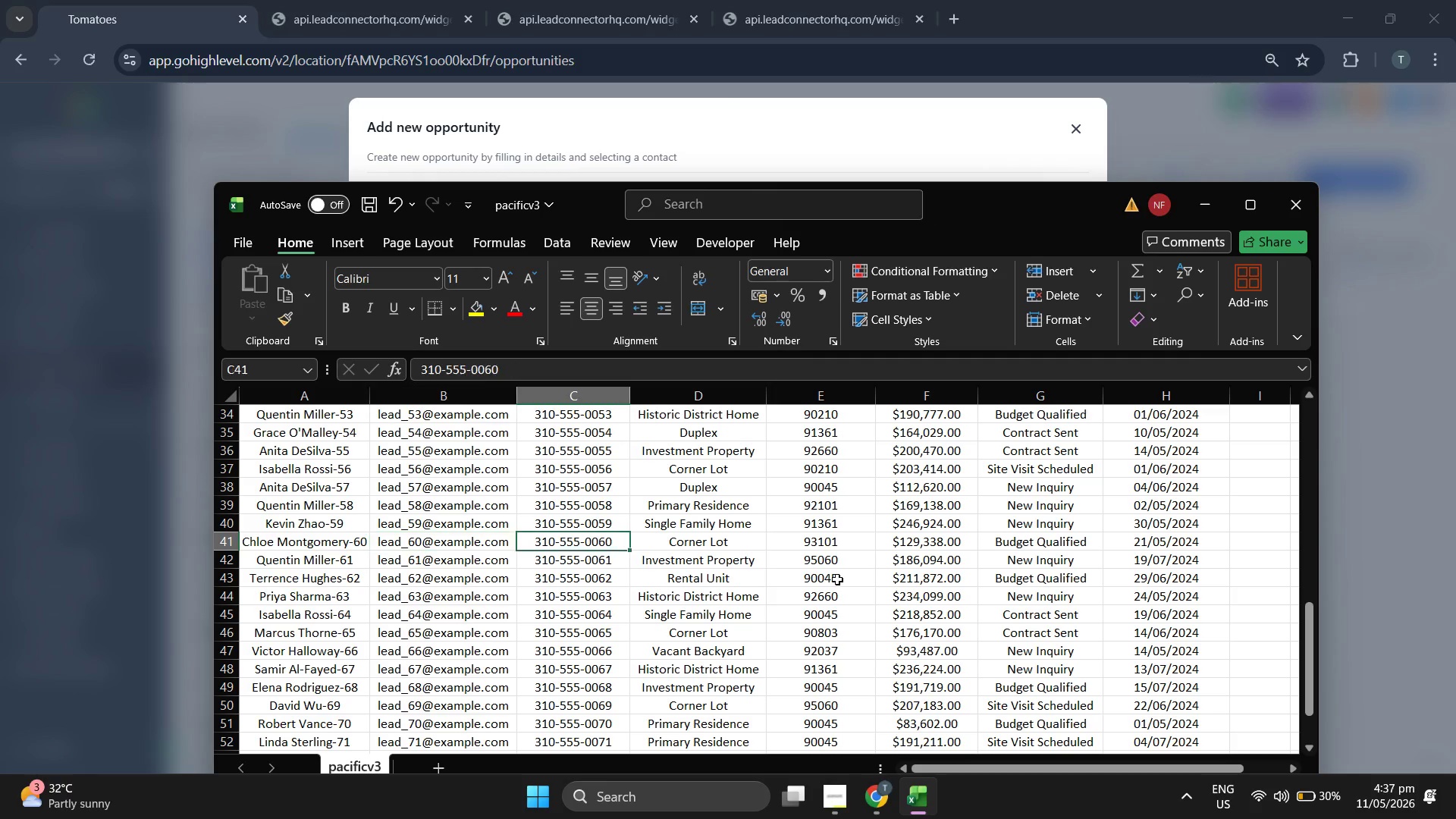 
scroll: coordinate [713, 369], scroll_direction: down, amount: 2.0
 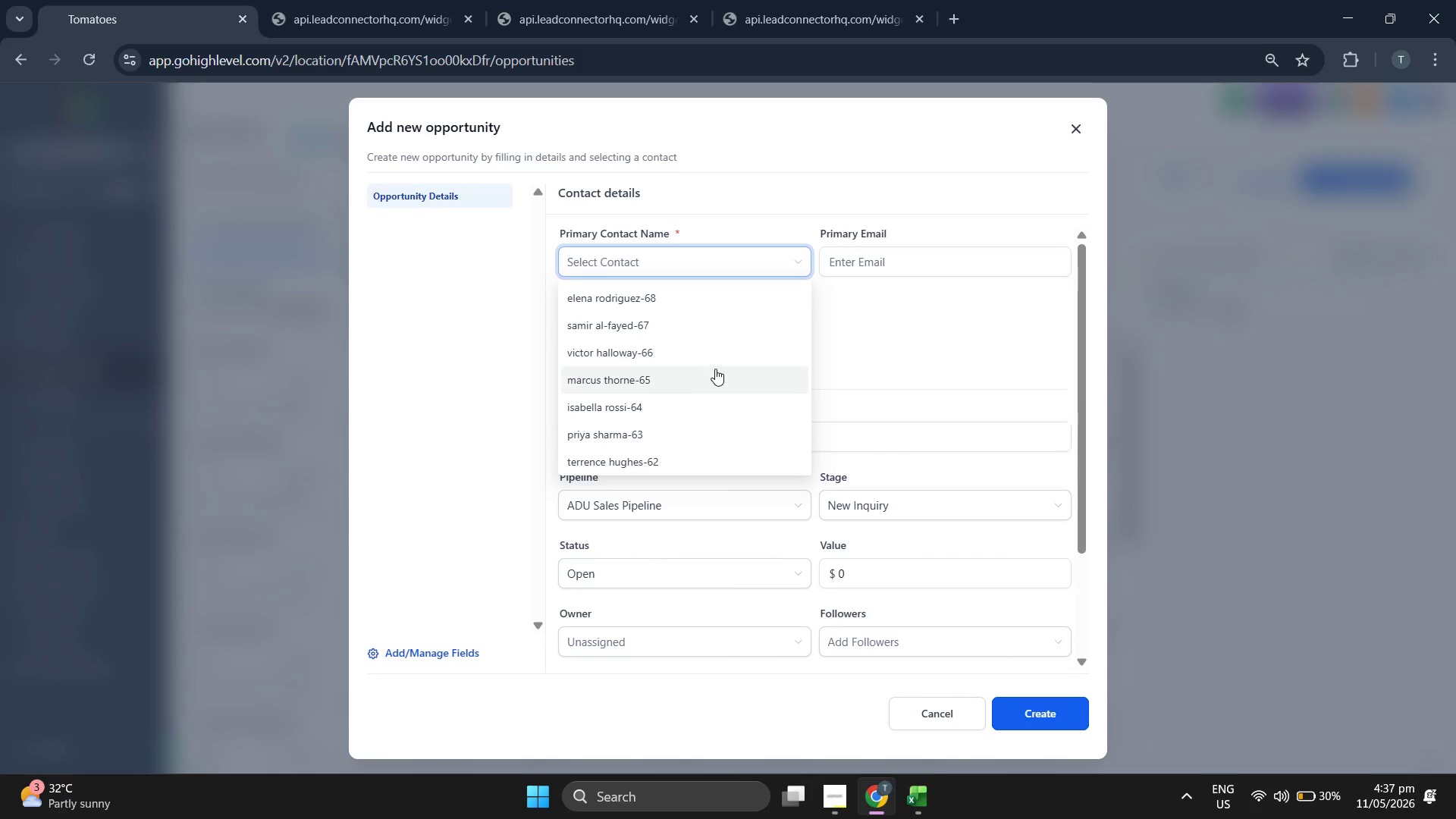 
key(ArrowRight)
 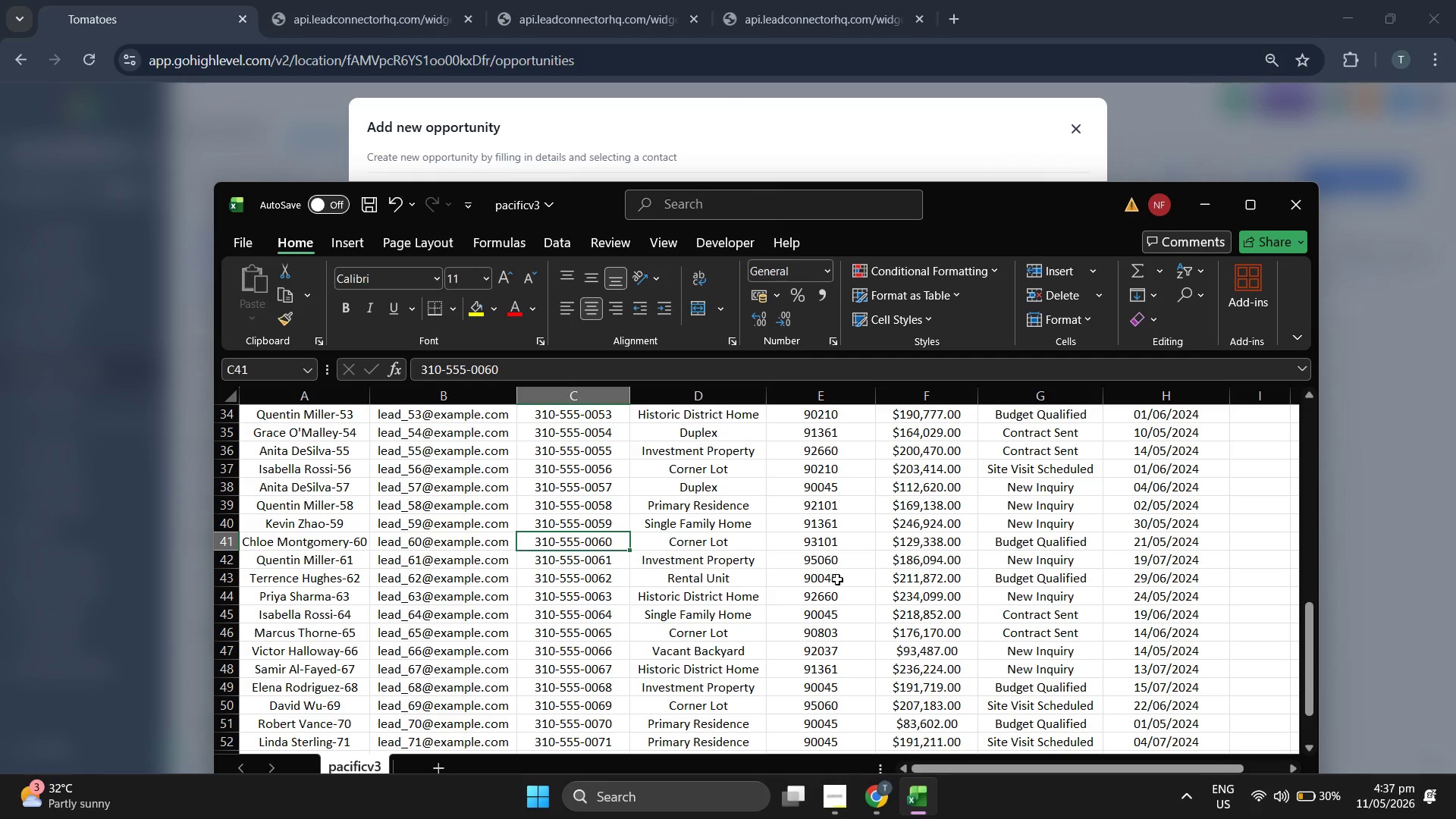 
scroll: coordinate [715, 369], scroll_direction: down, amount: 1.0
 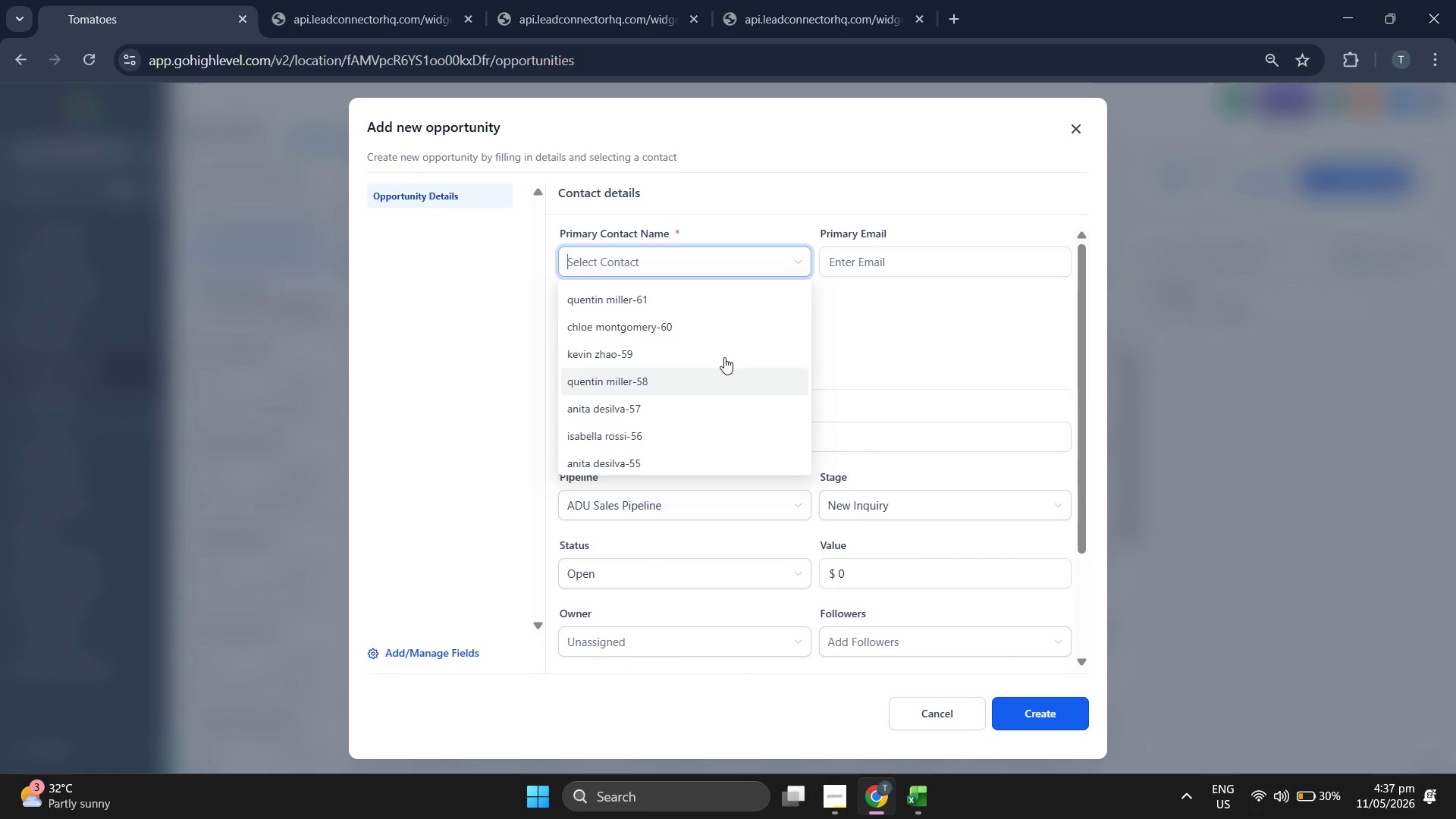 
key(ArrowRight)
 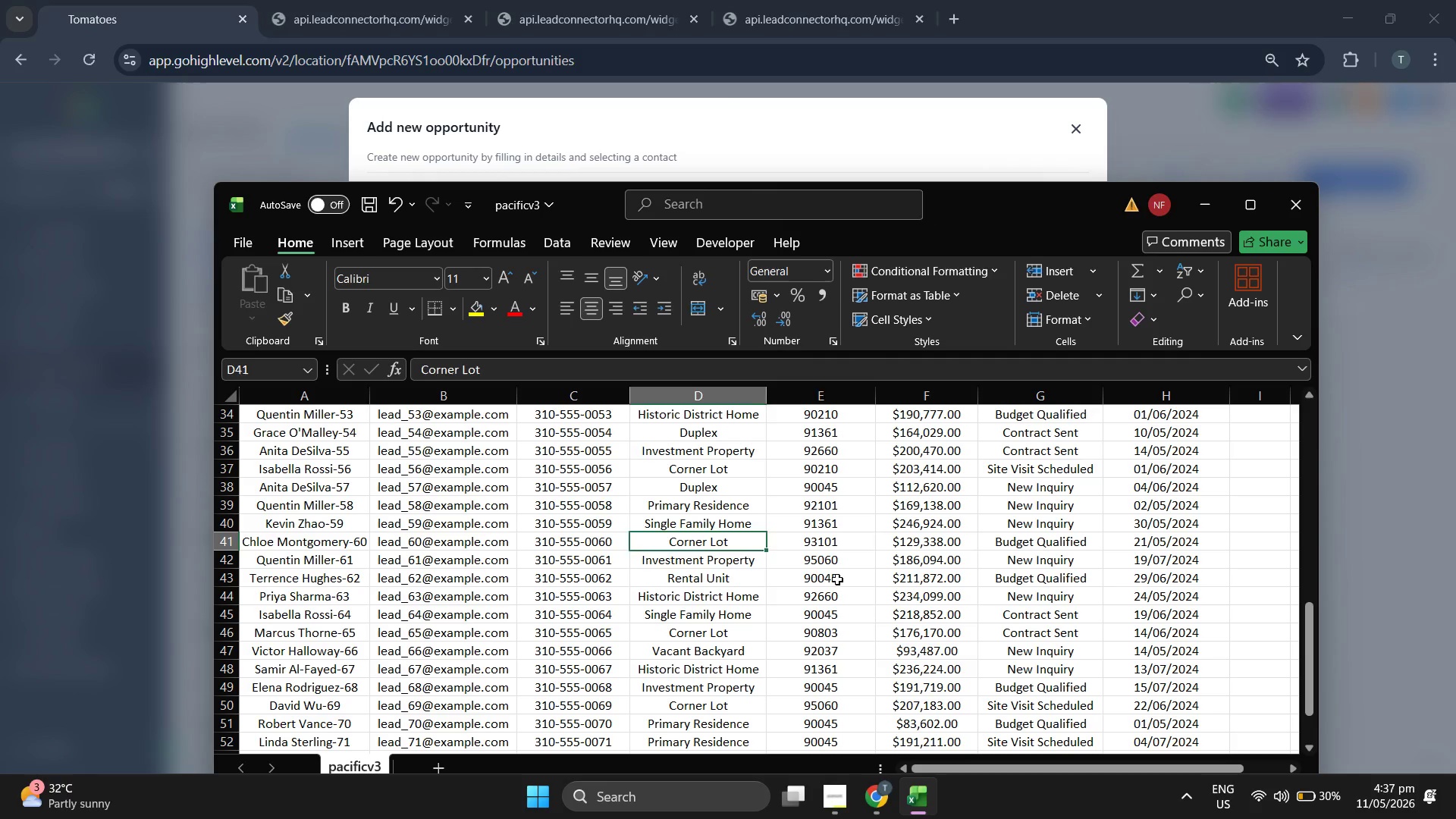 
key(ArrowRight)
 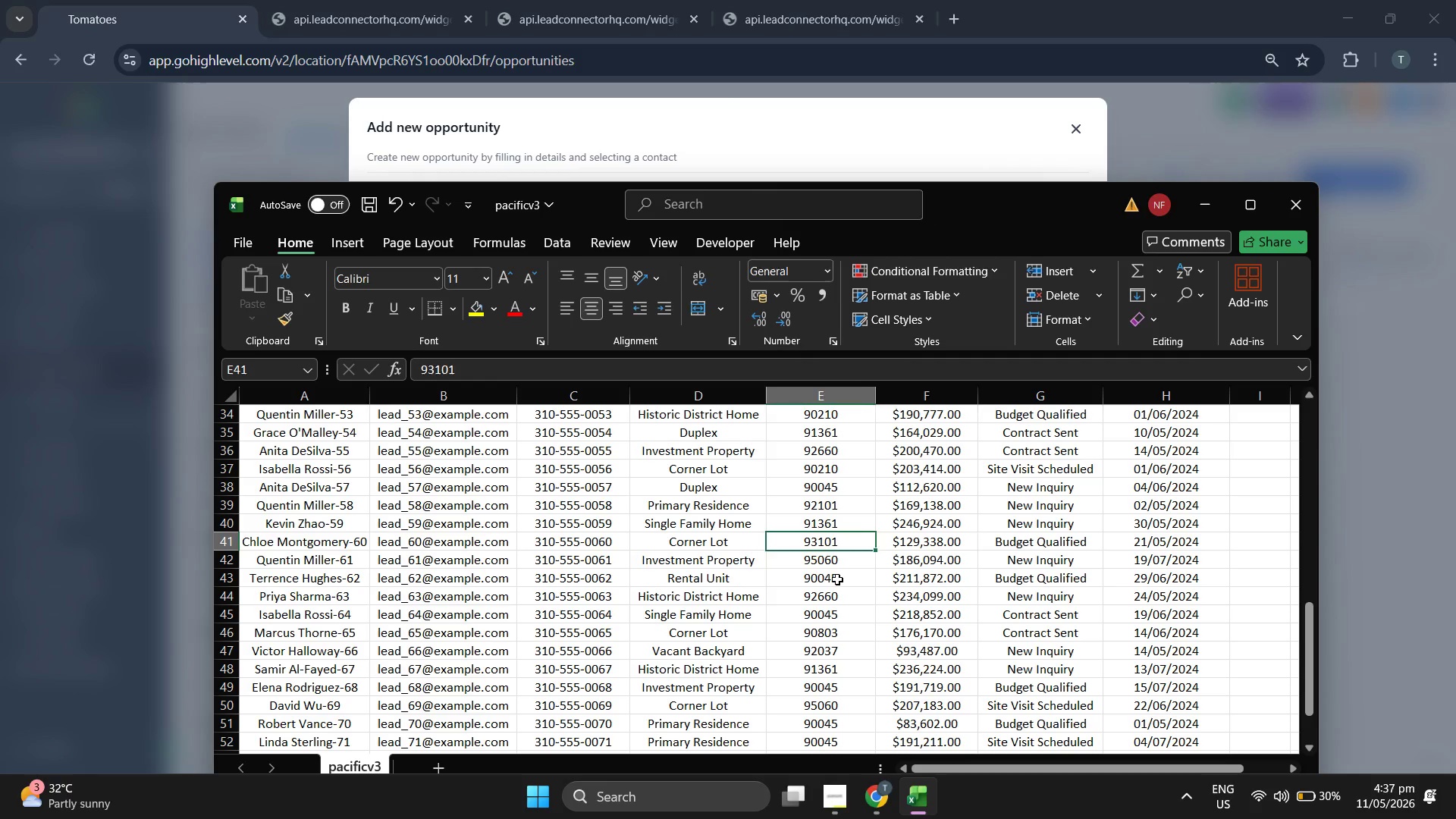 
key(ArrowRight)
 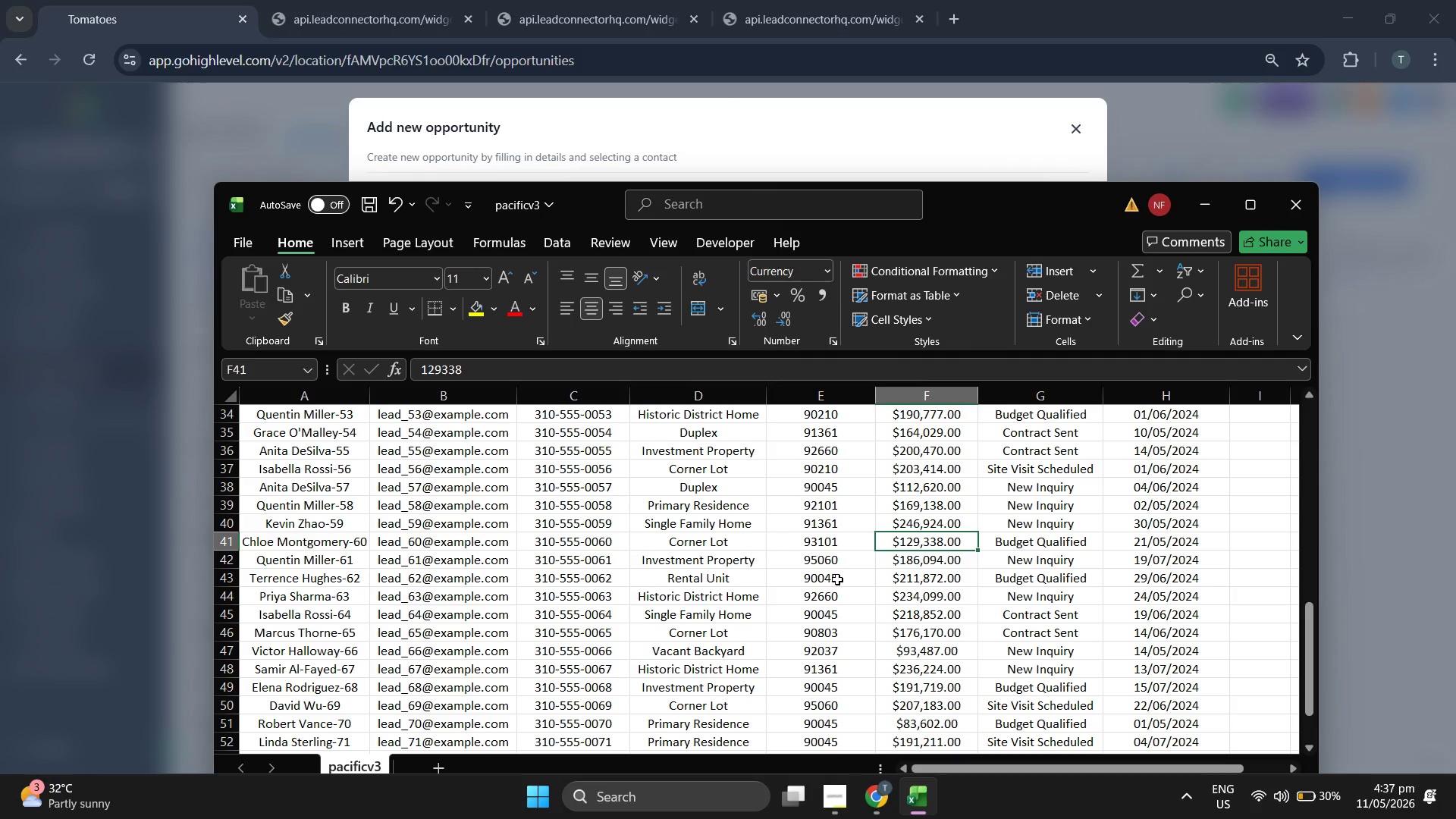 
key(ArrowRight)
 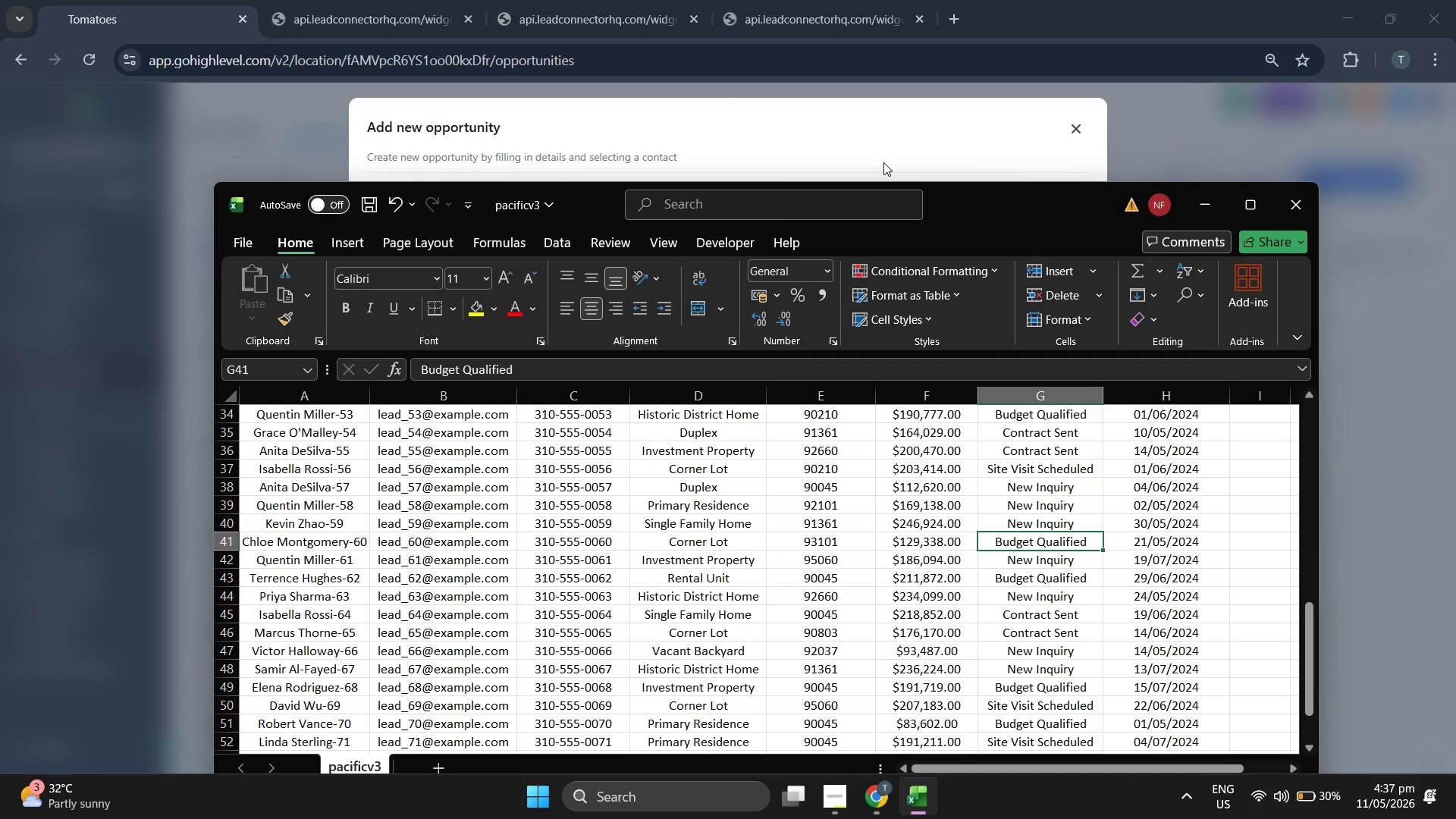 
left_click([883, 162])
 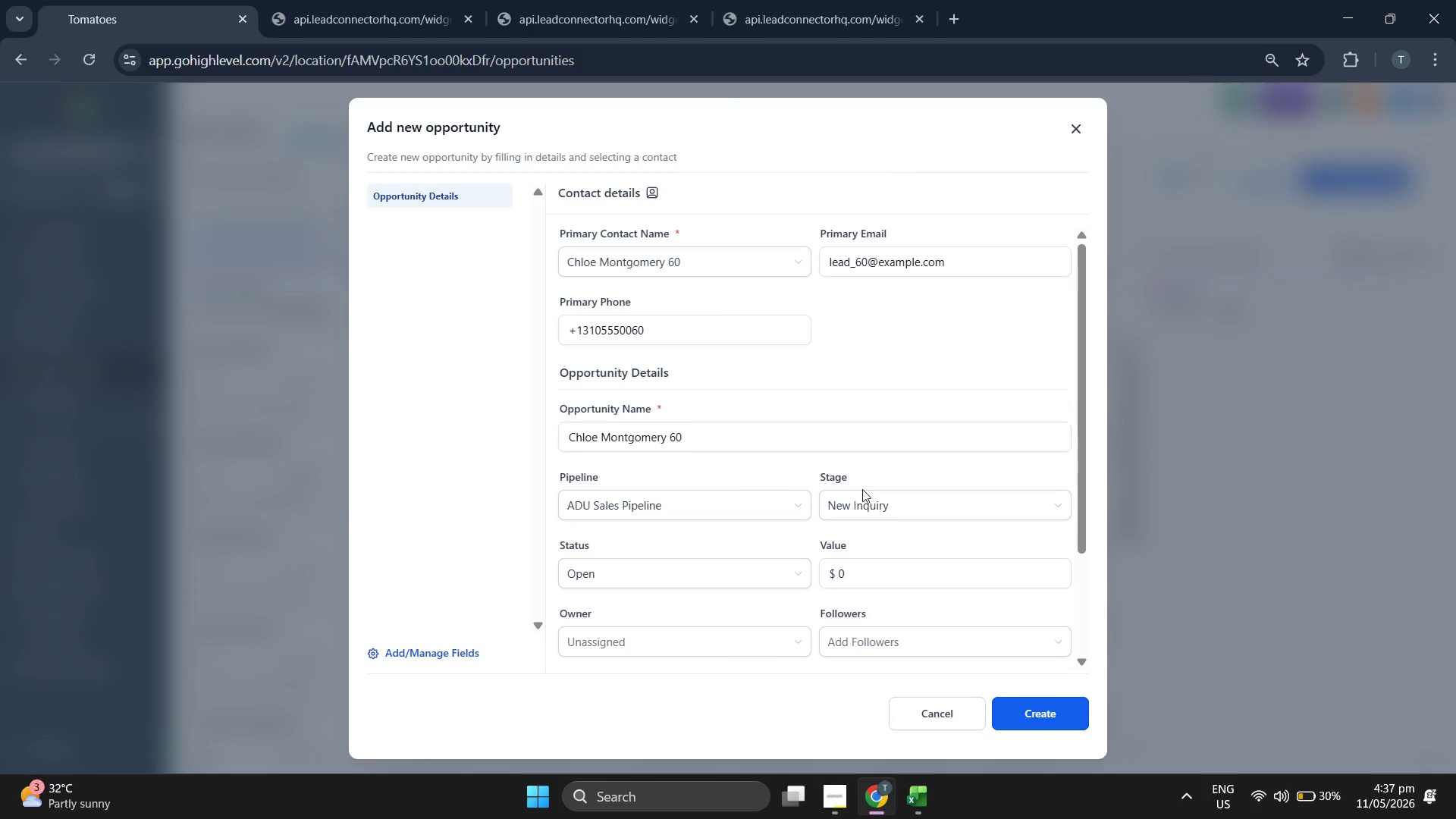 
scroll: coordinate [827, 606], scroll_direction: down, amount: 3.0
 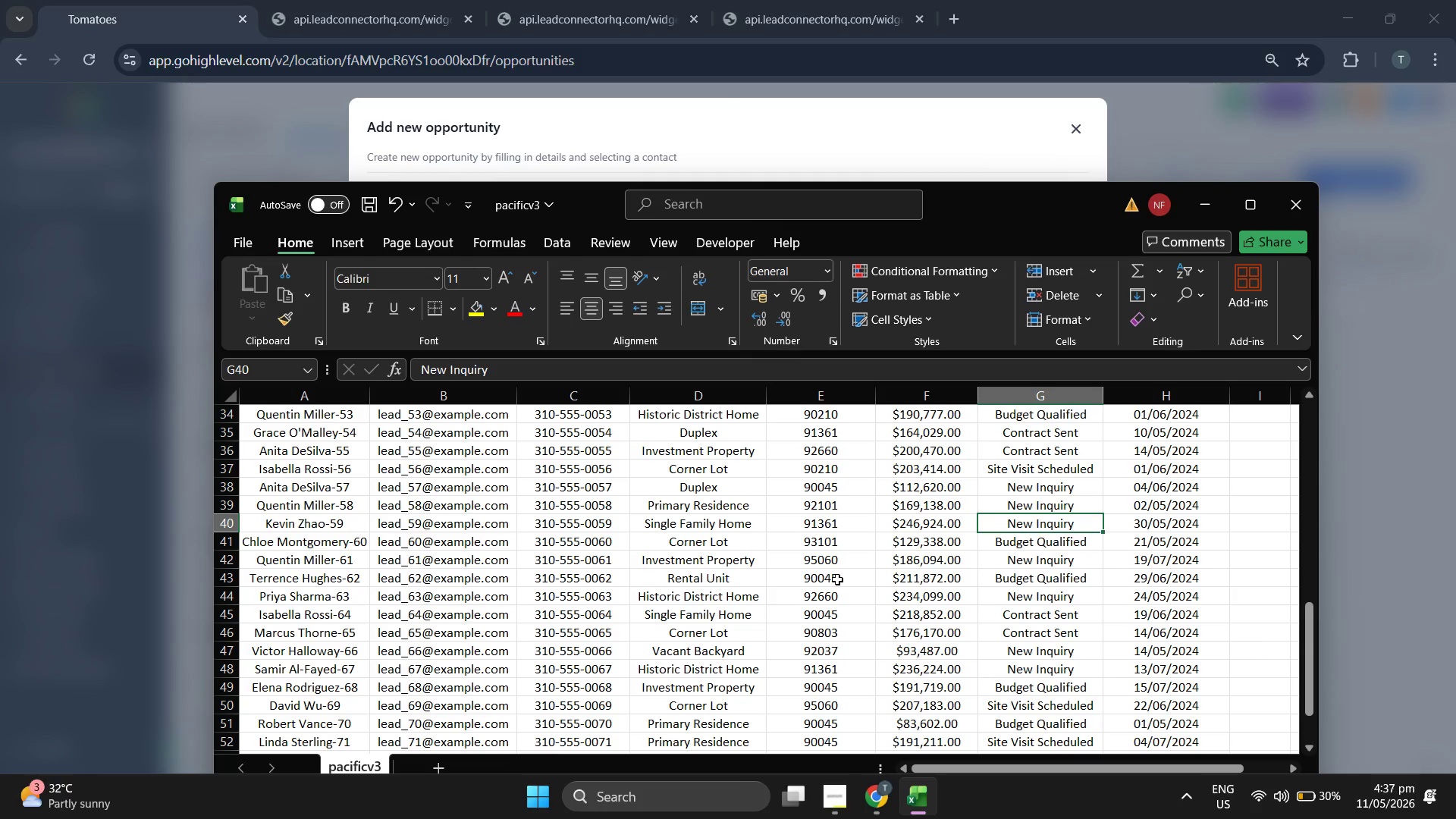 
left_click([904, 512])
 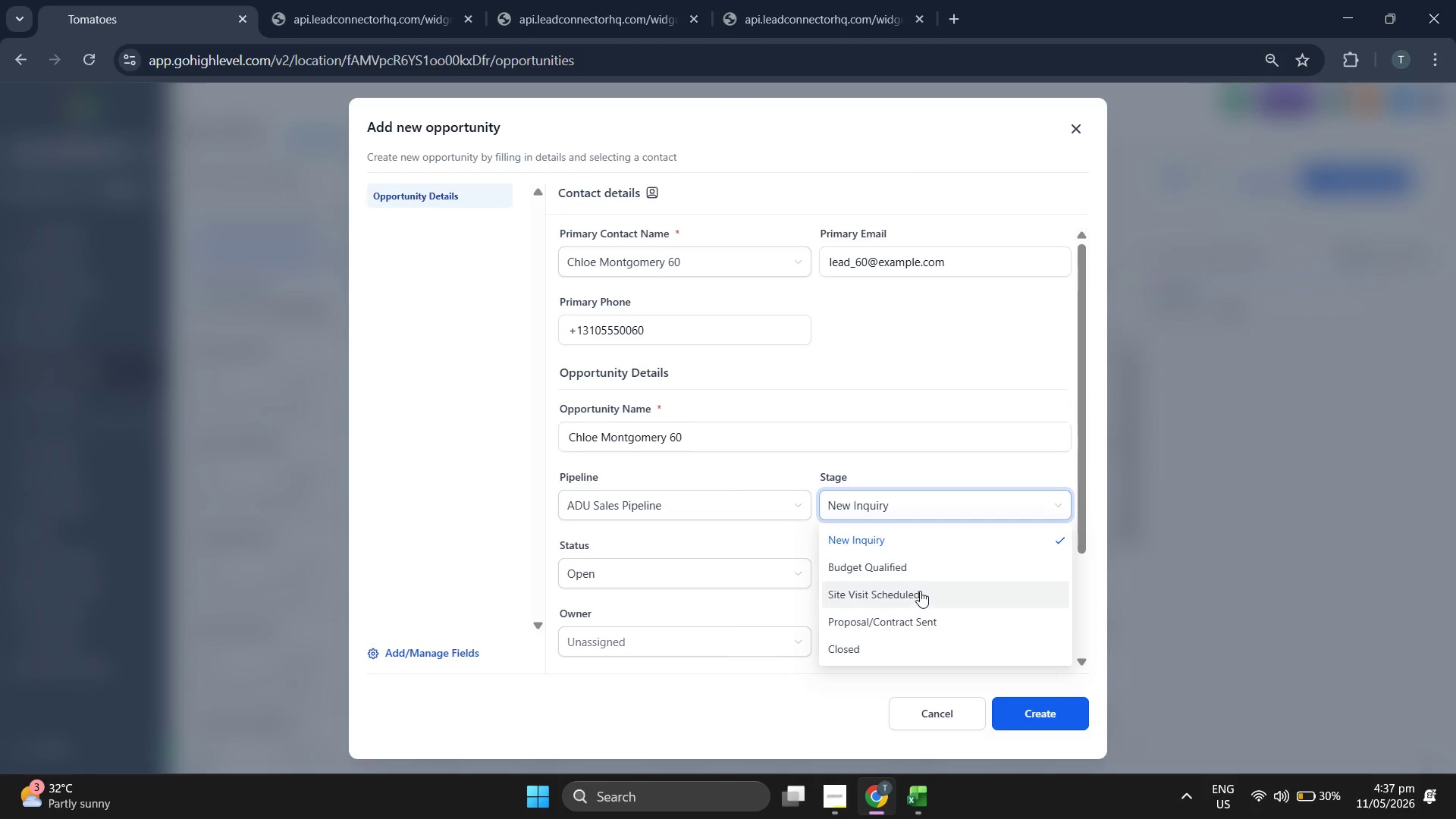 
left_click([926, 563])
 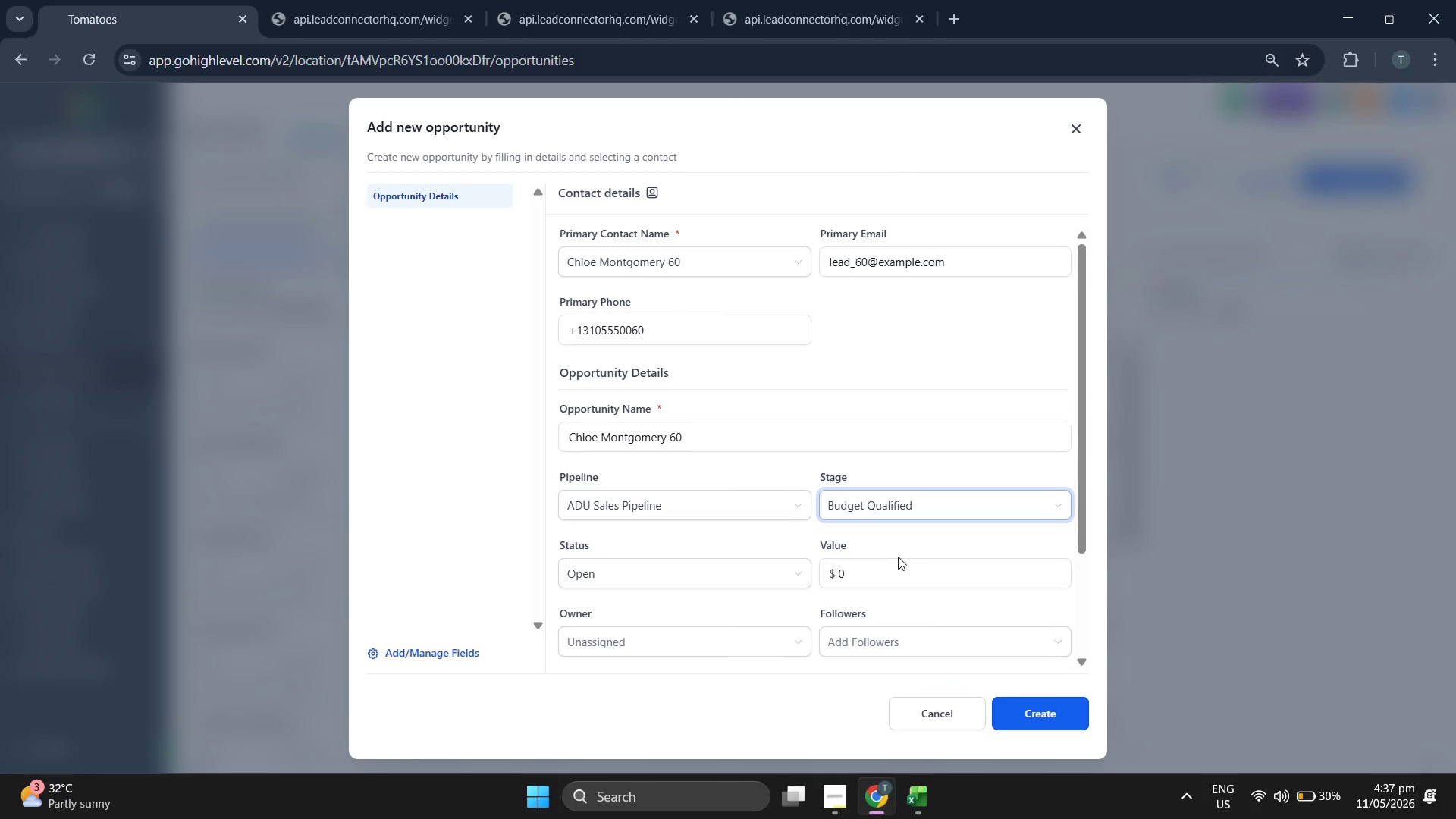 
left_click([910, 578])
 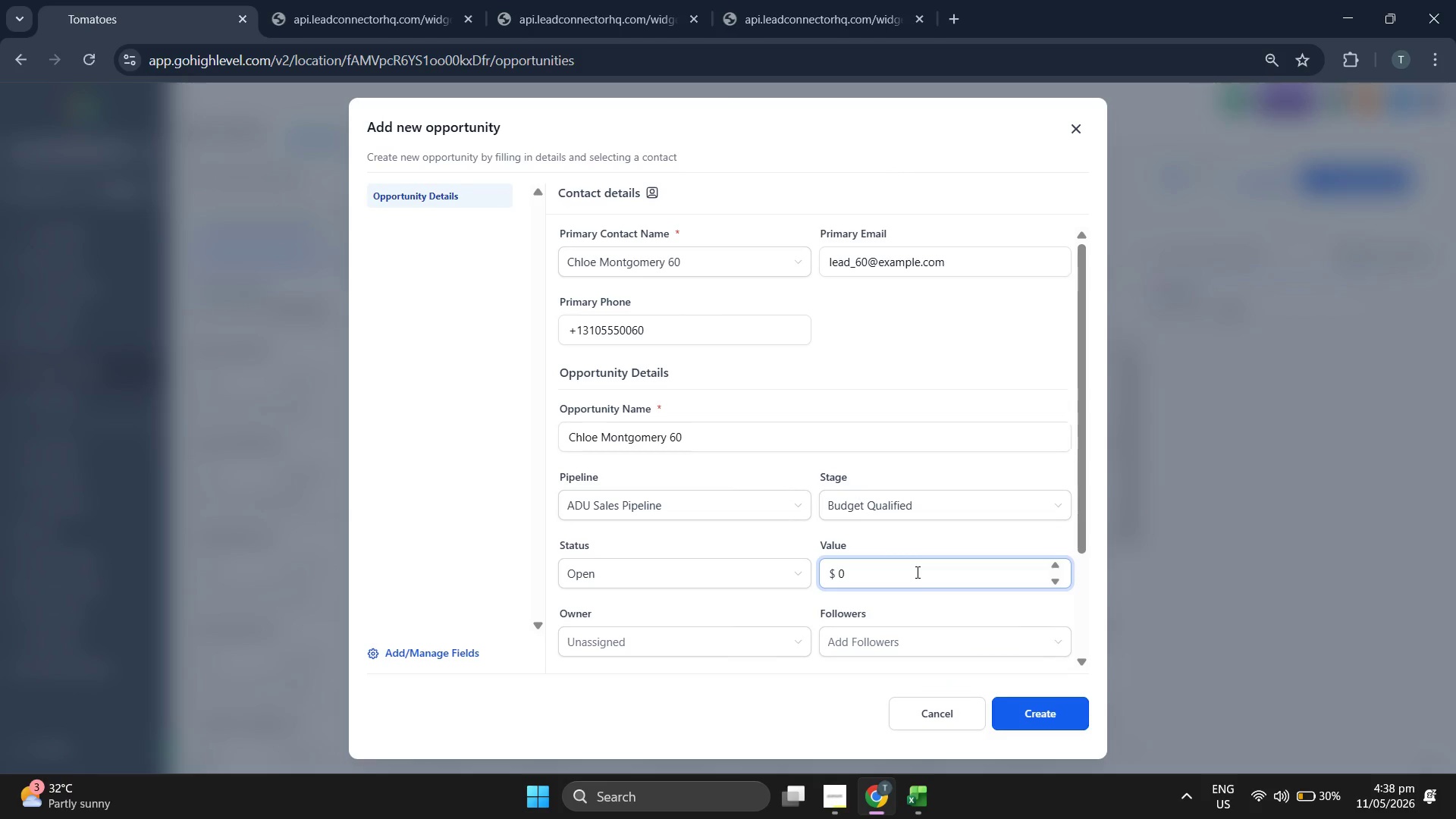 
key(Backspace)
type(1293)
 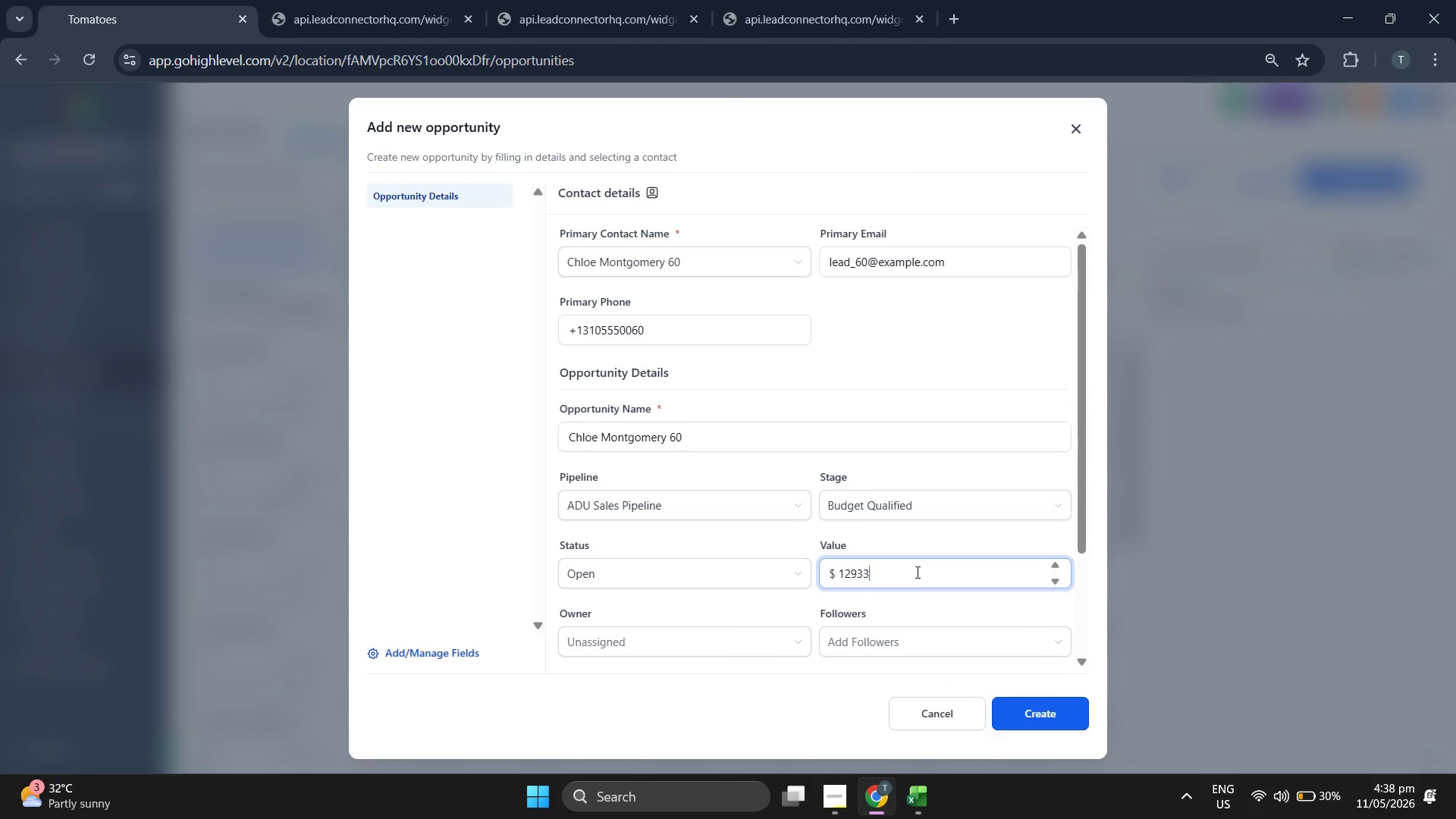 
type(38.0)
 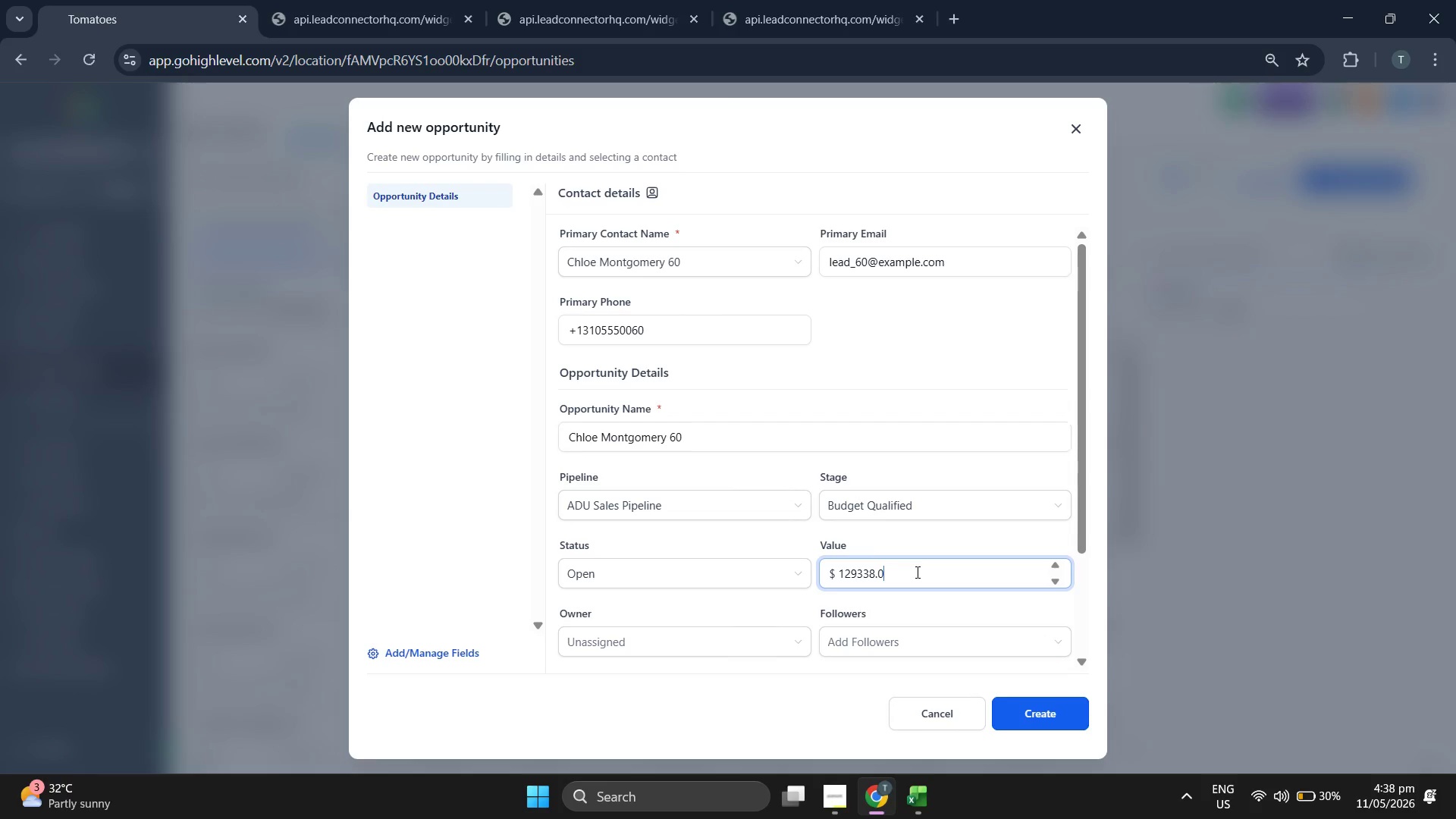 
key(0)
 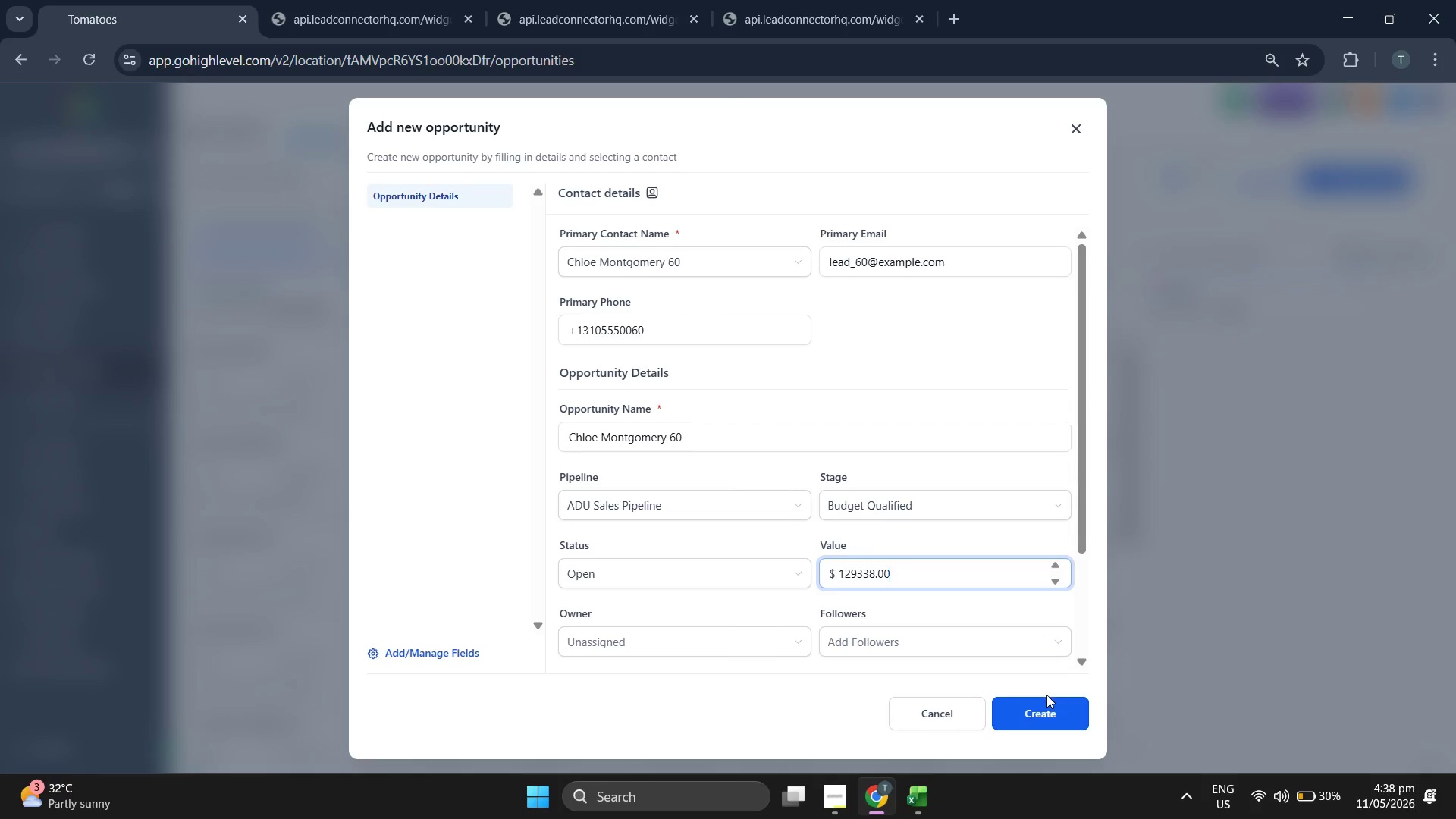 
left_click([1046, 707])
 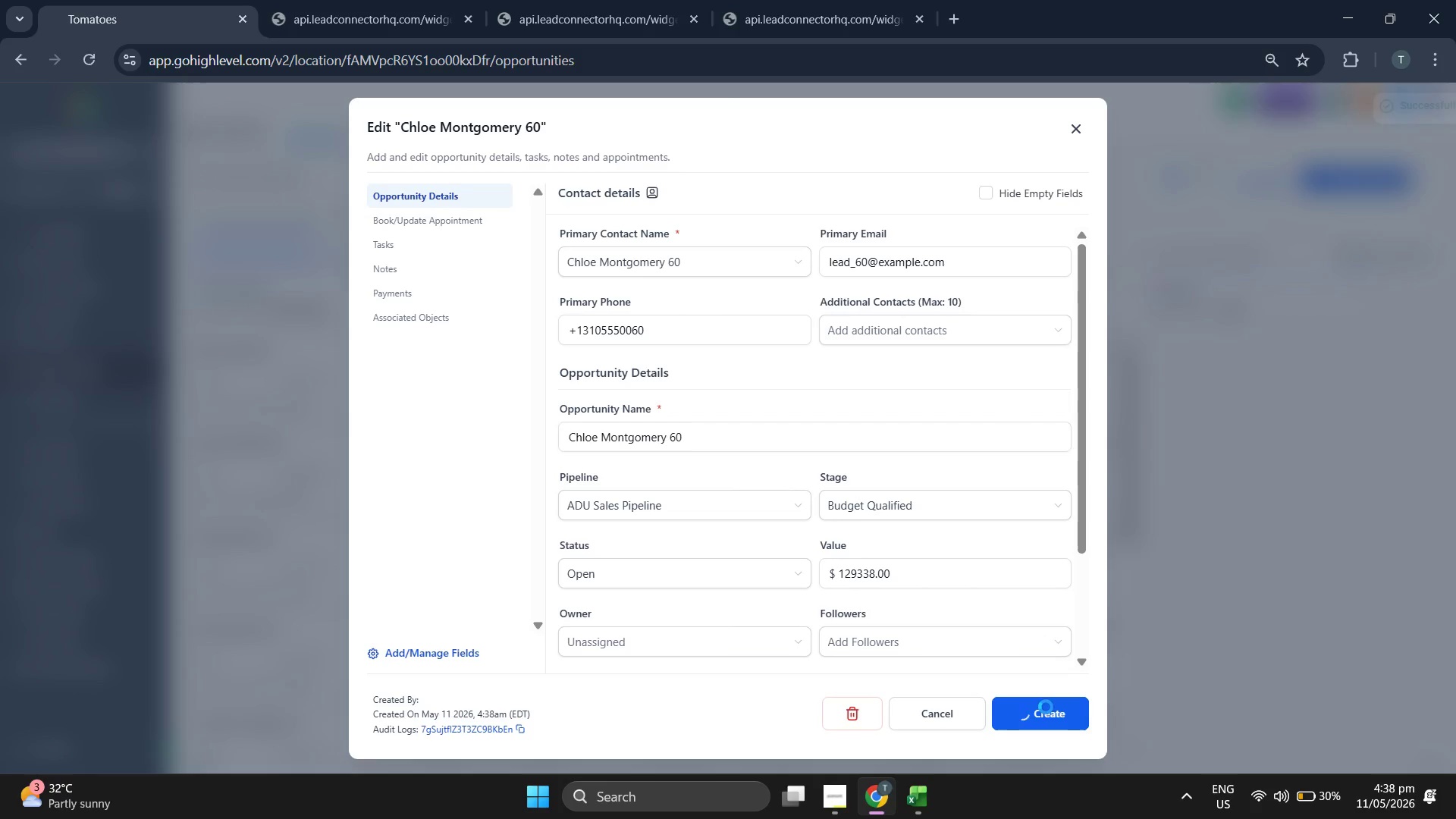 
left_click([1046, 707])
 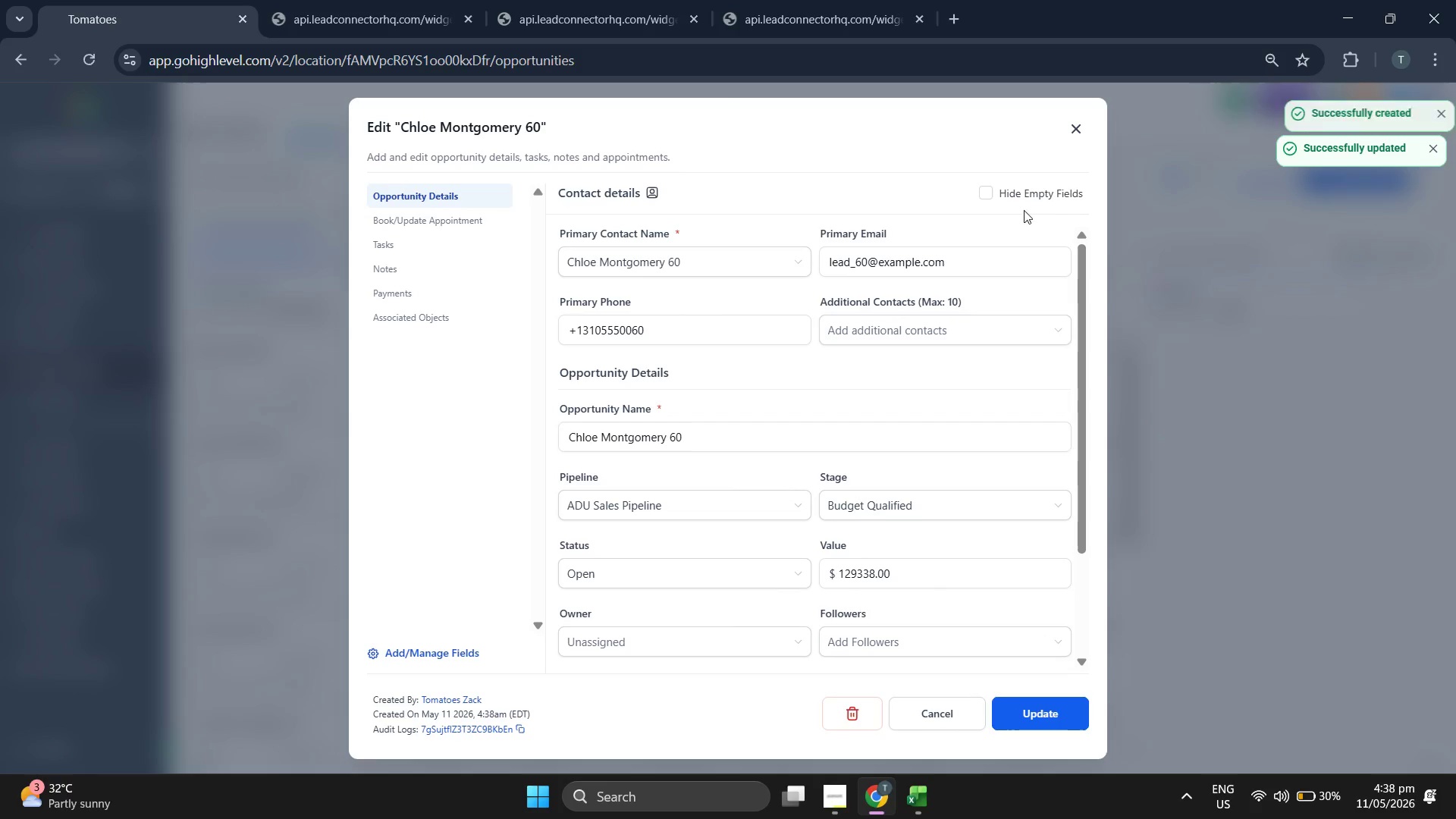 
left_click([1077, 130])
 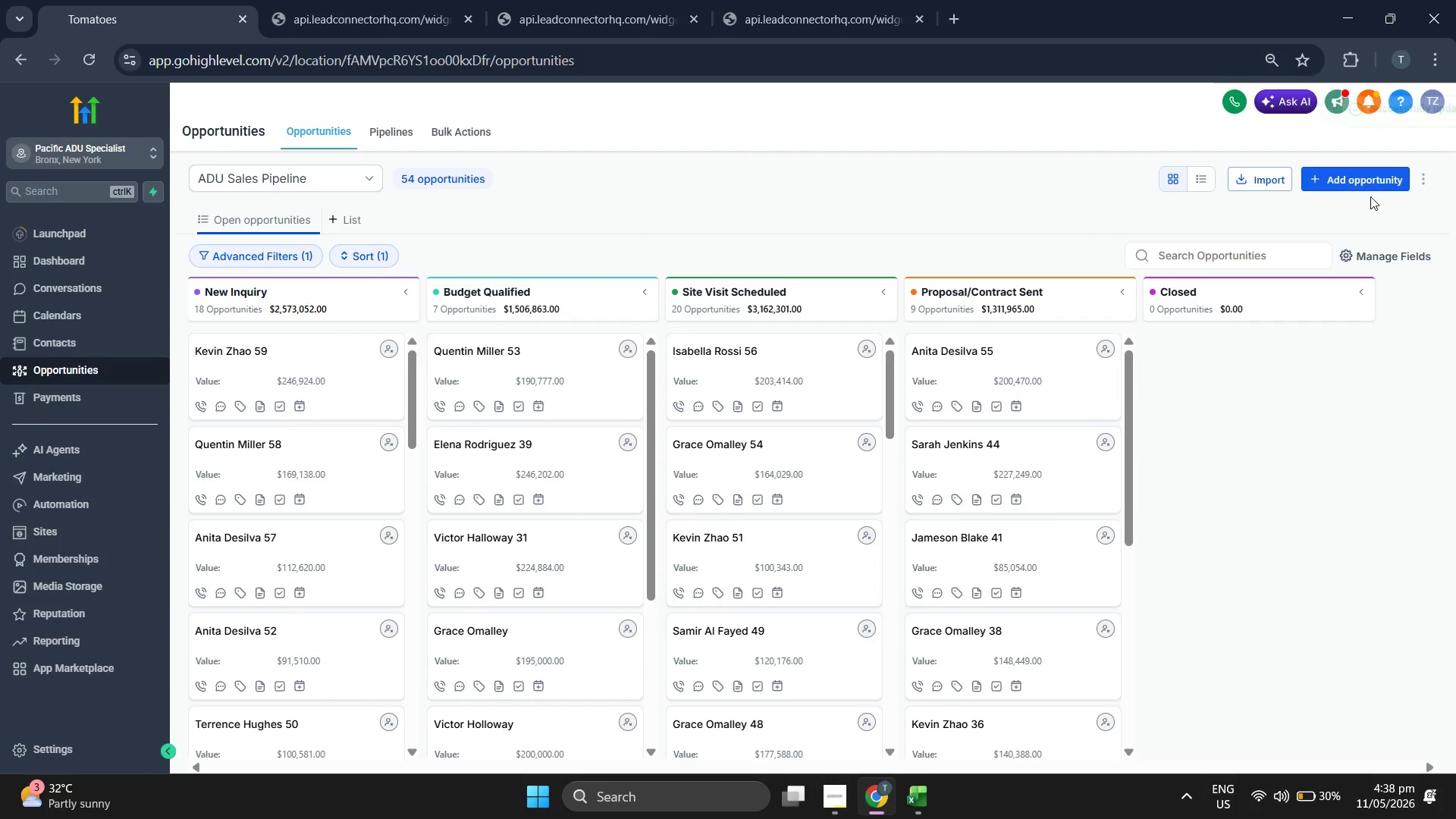 
double_click([1365, 188])
 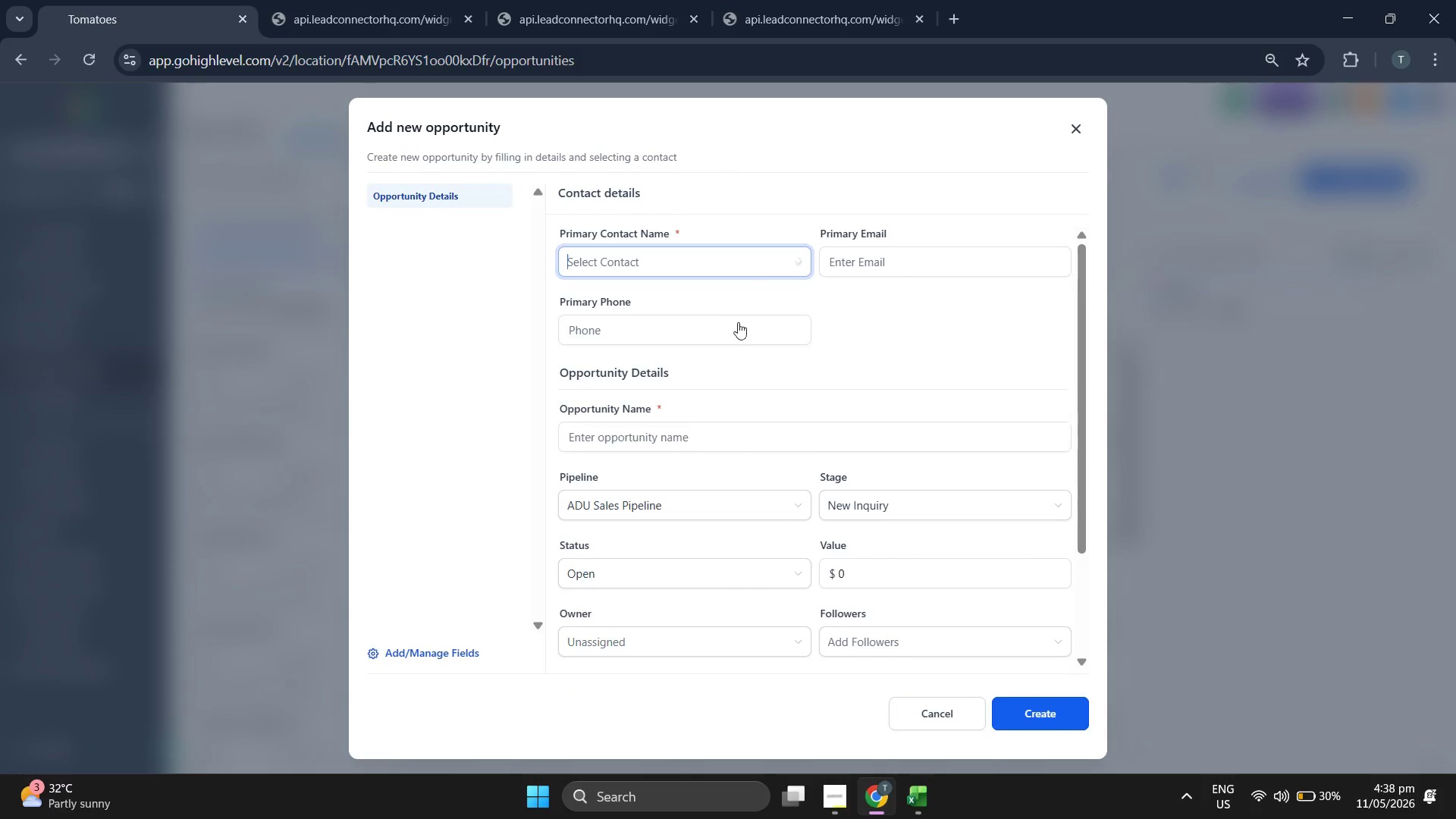 
left_click([729, 397])
 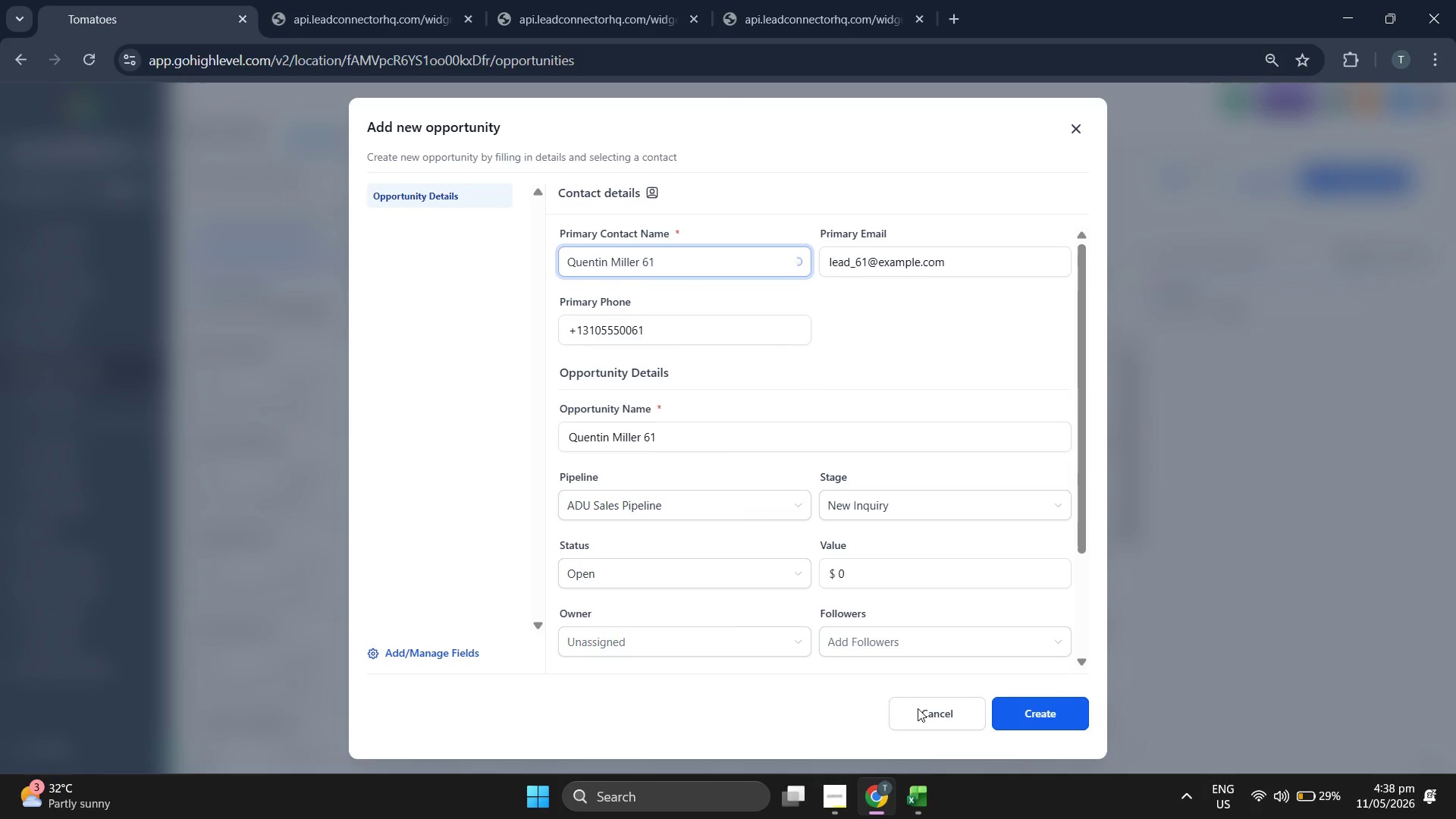 
left_click([927, 805])
 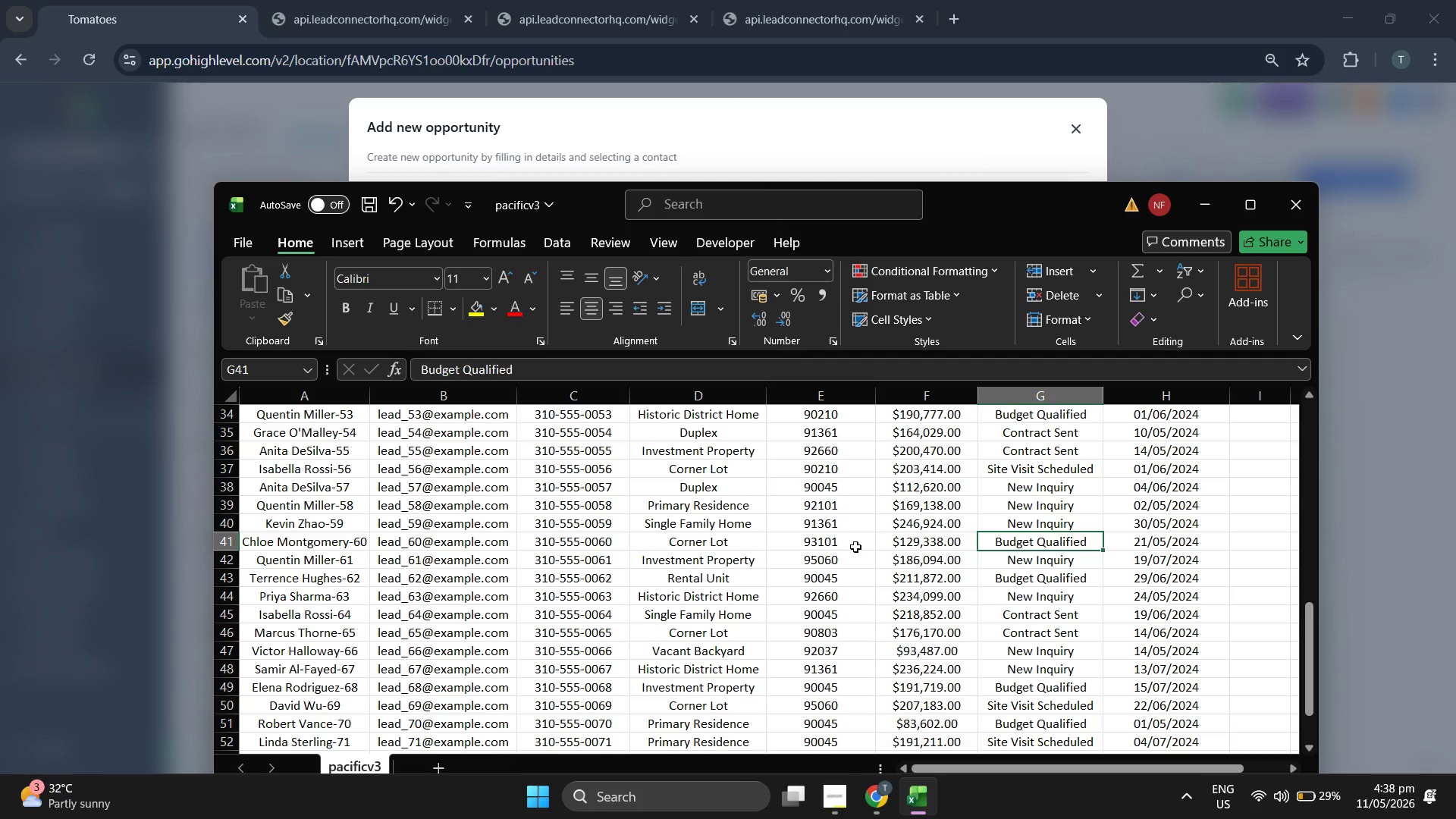 
key(ArrowDown)
 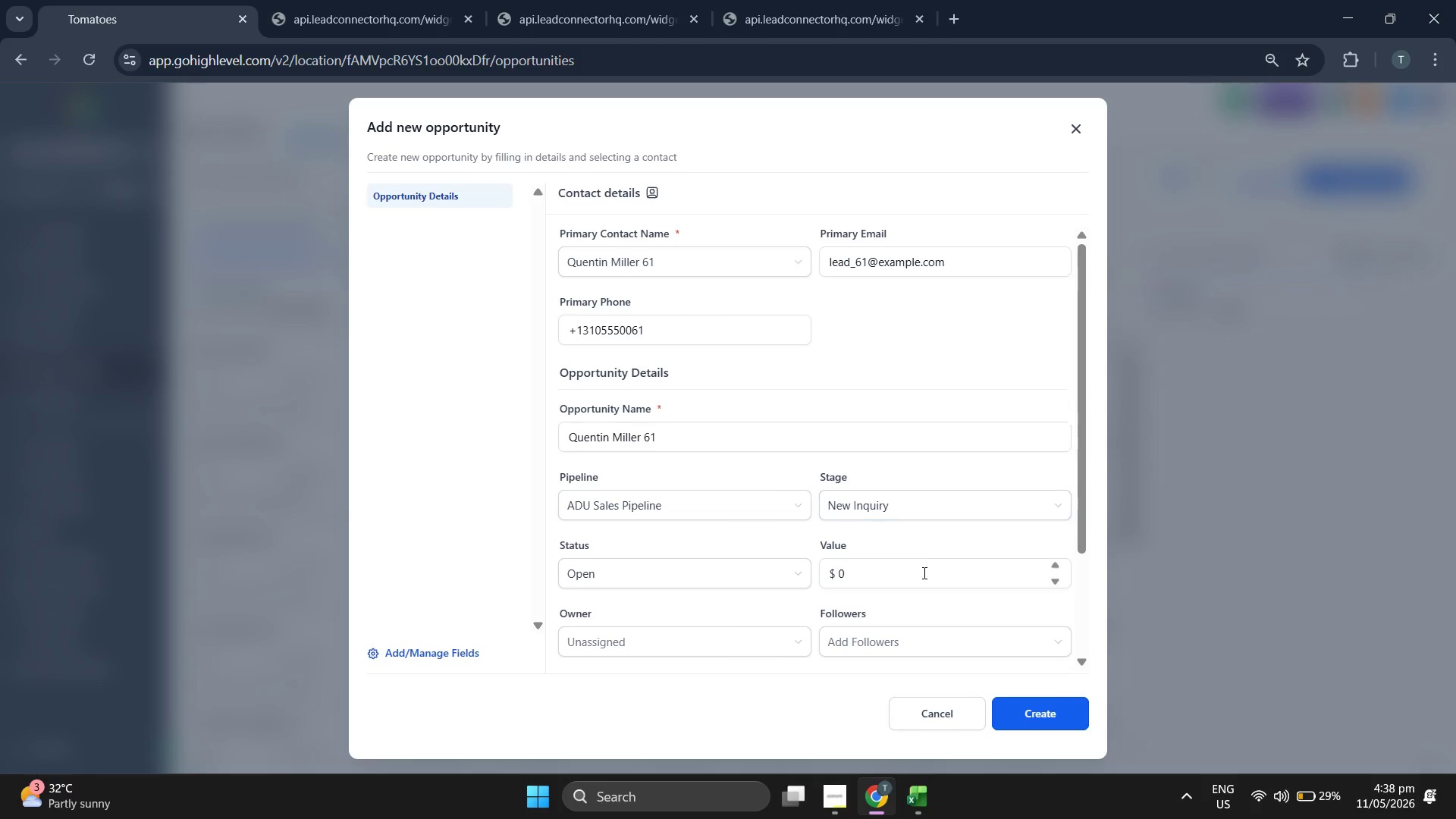 
scroll: coordinate [745, 395], scroll_direction: down, amount: 3.0
 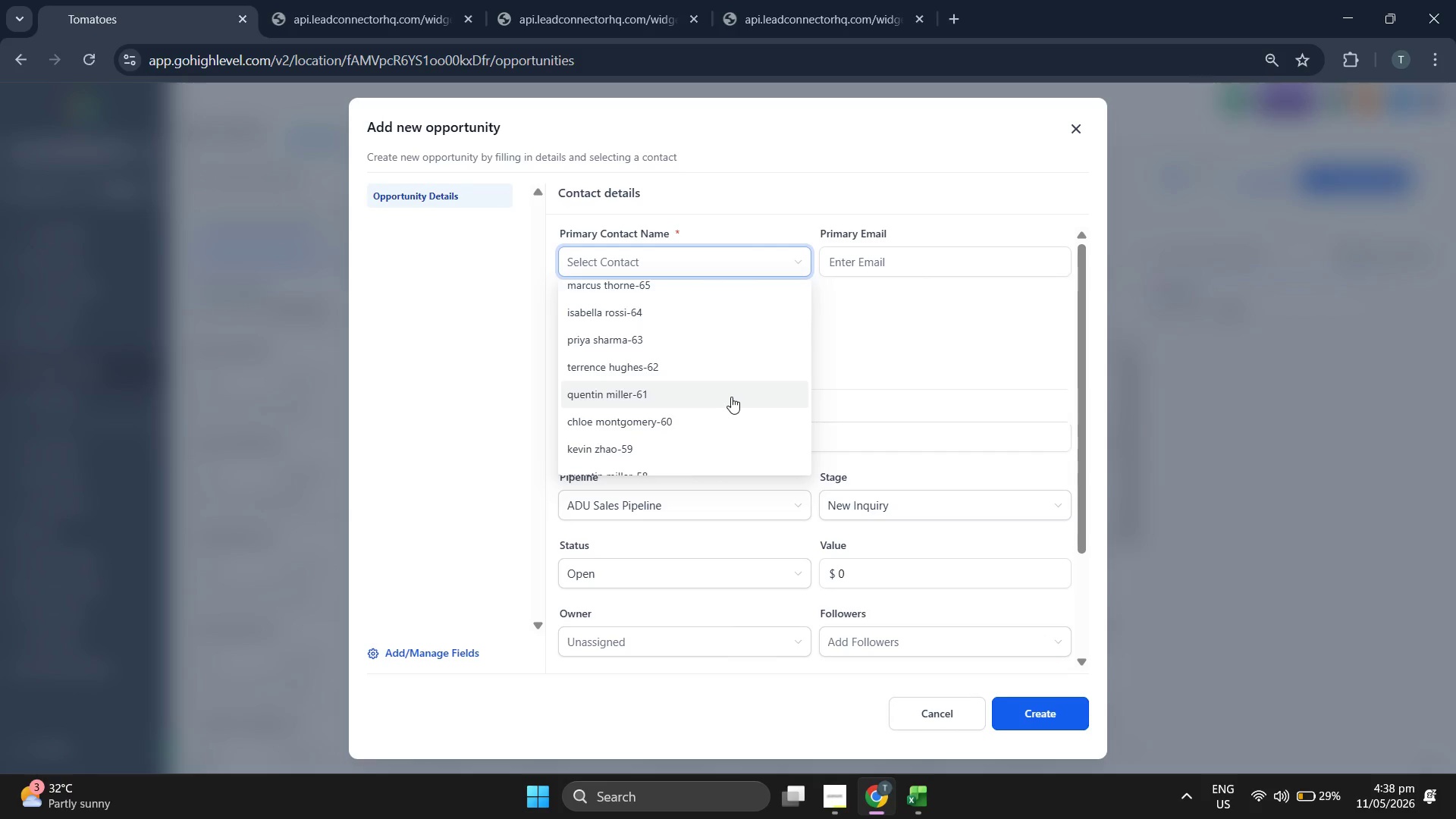 
wait(5.02)
 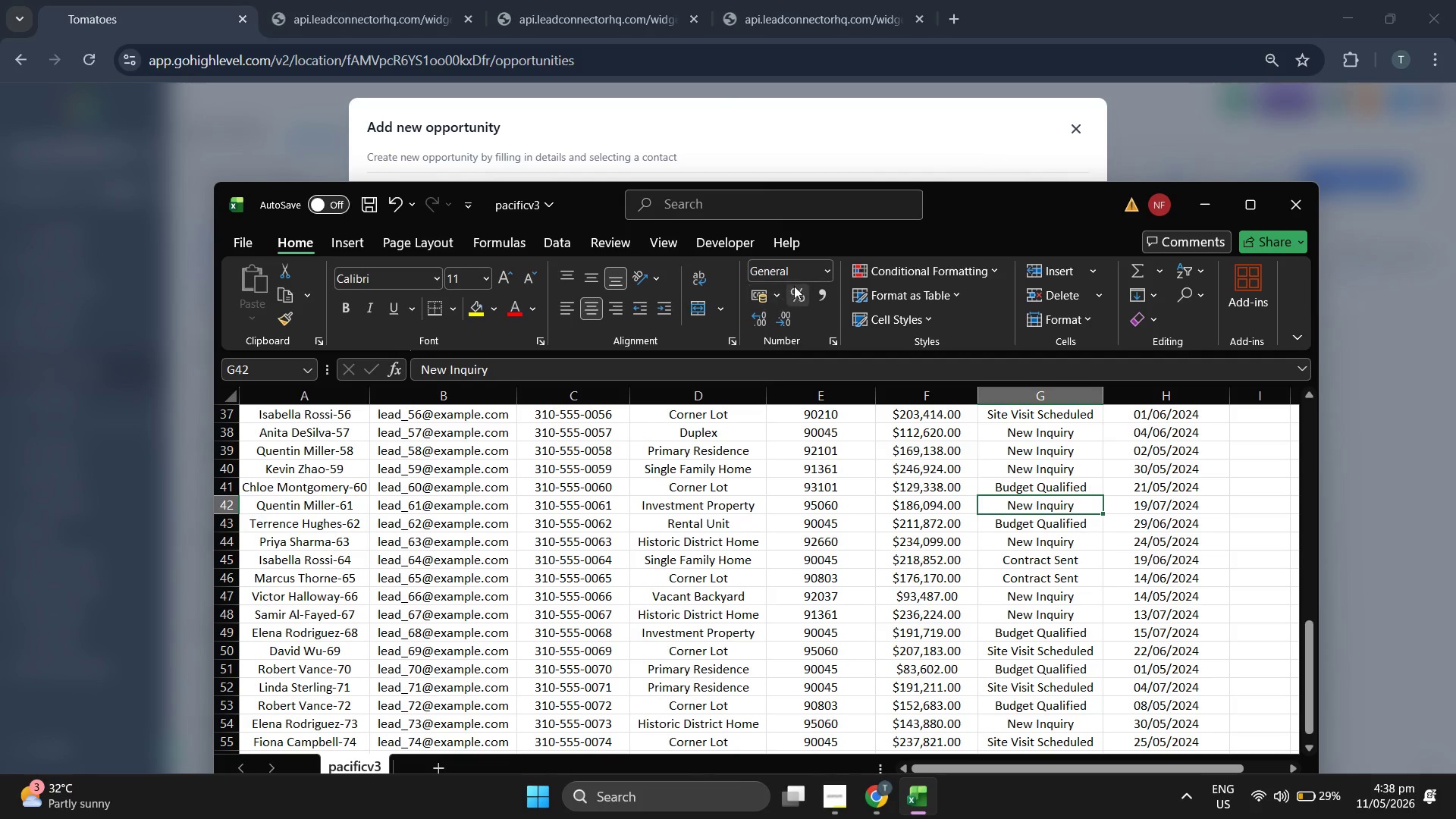 
key(Backspace)
type(186)
 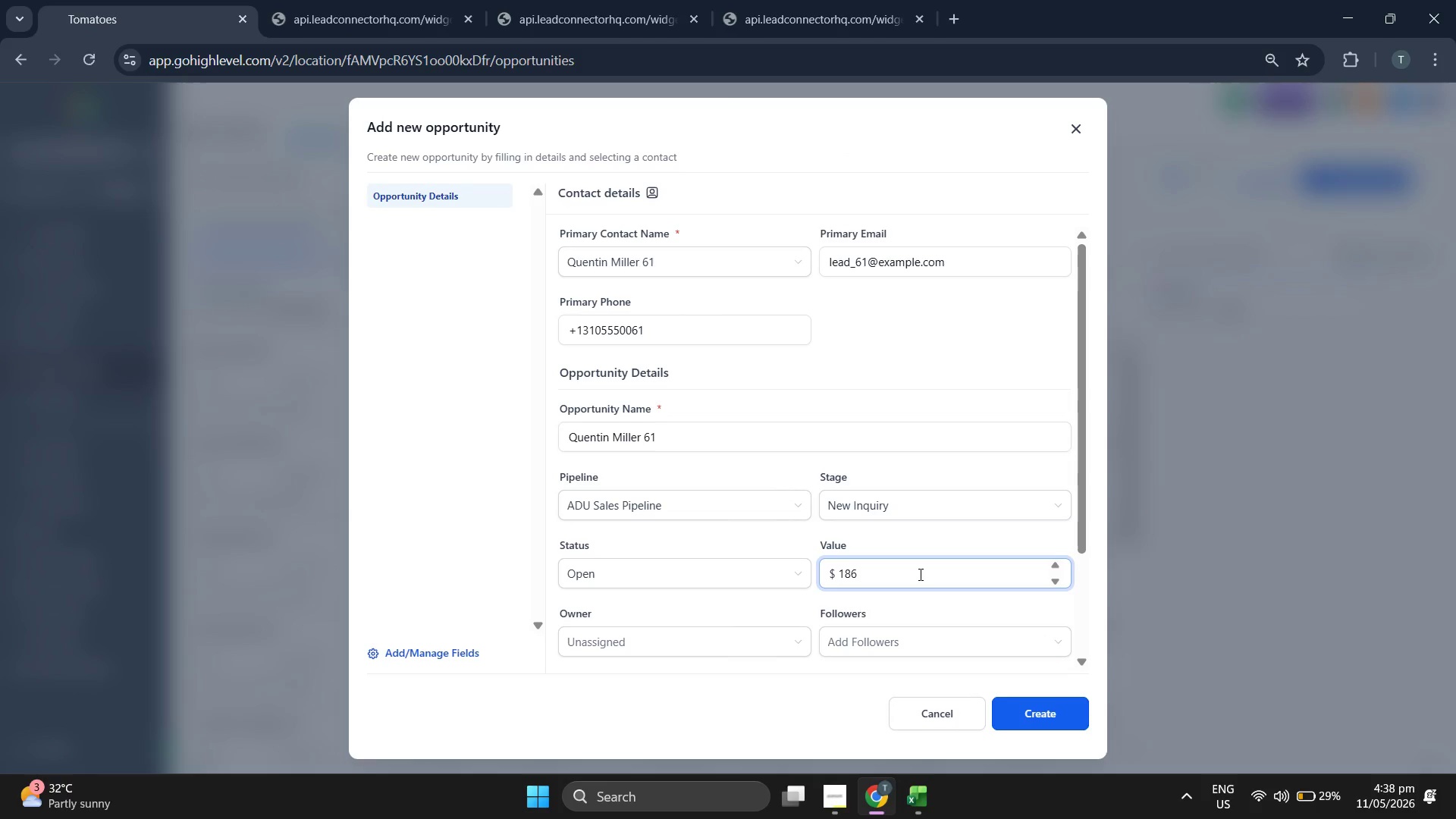 
scroll: coordinate [860, 536], scroll_direction: down, amount: 2.0
 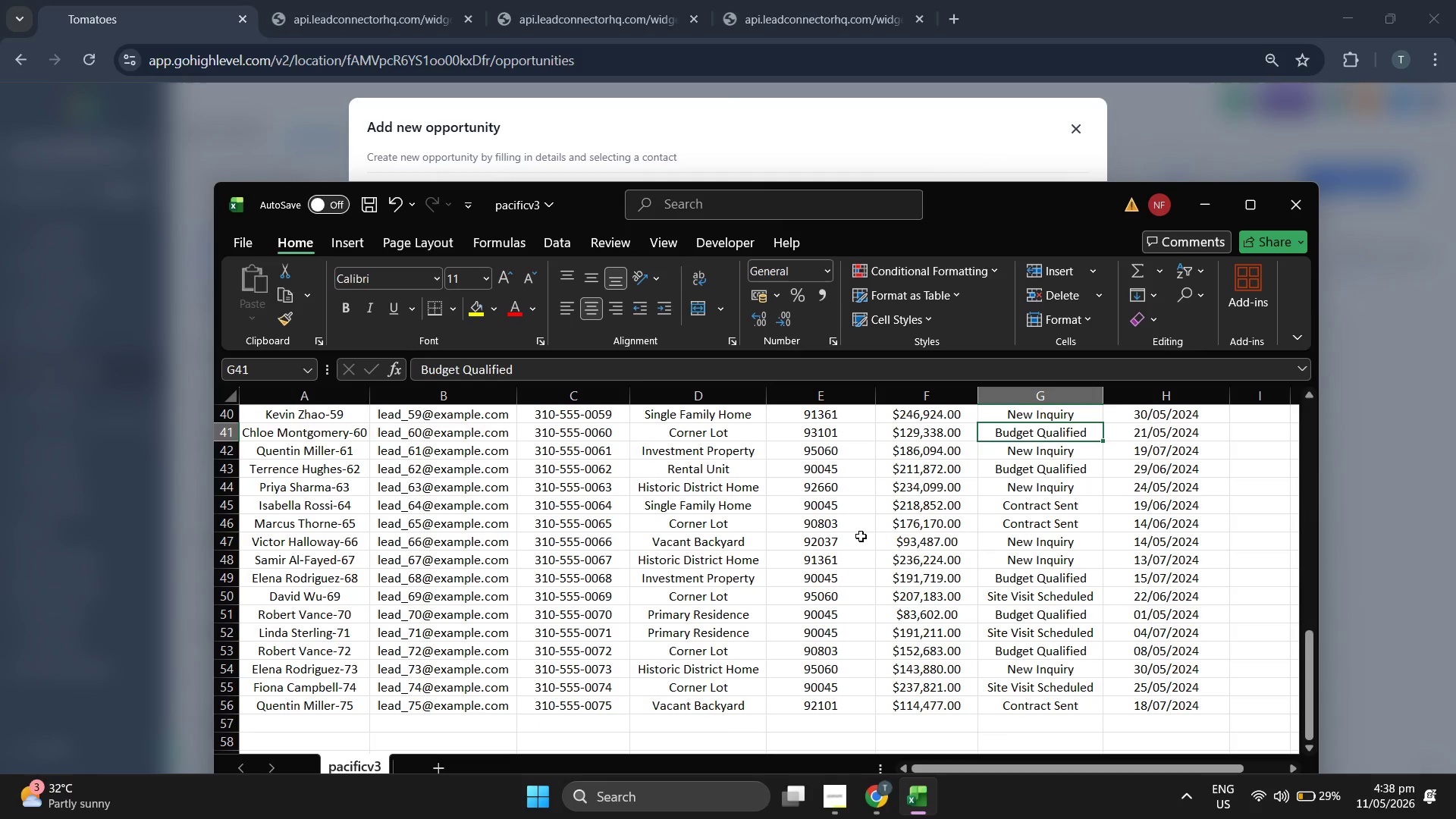 
key(0)
 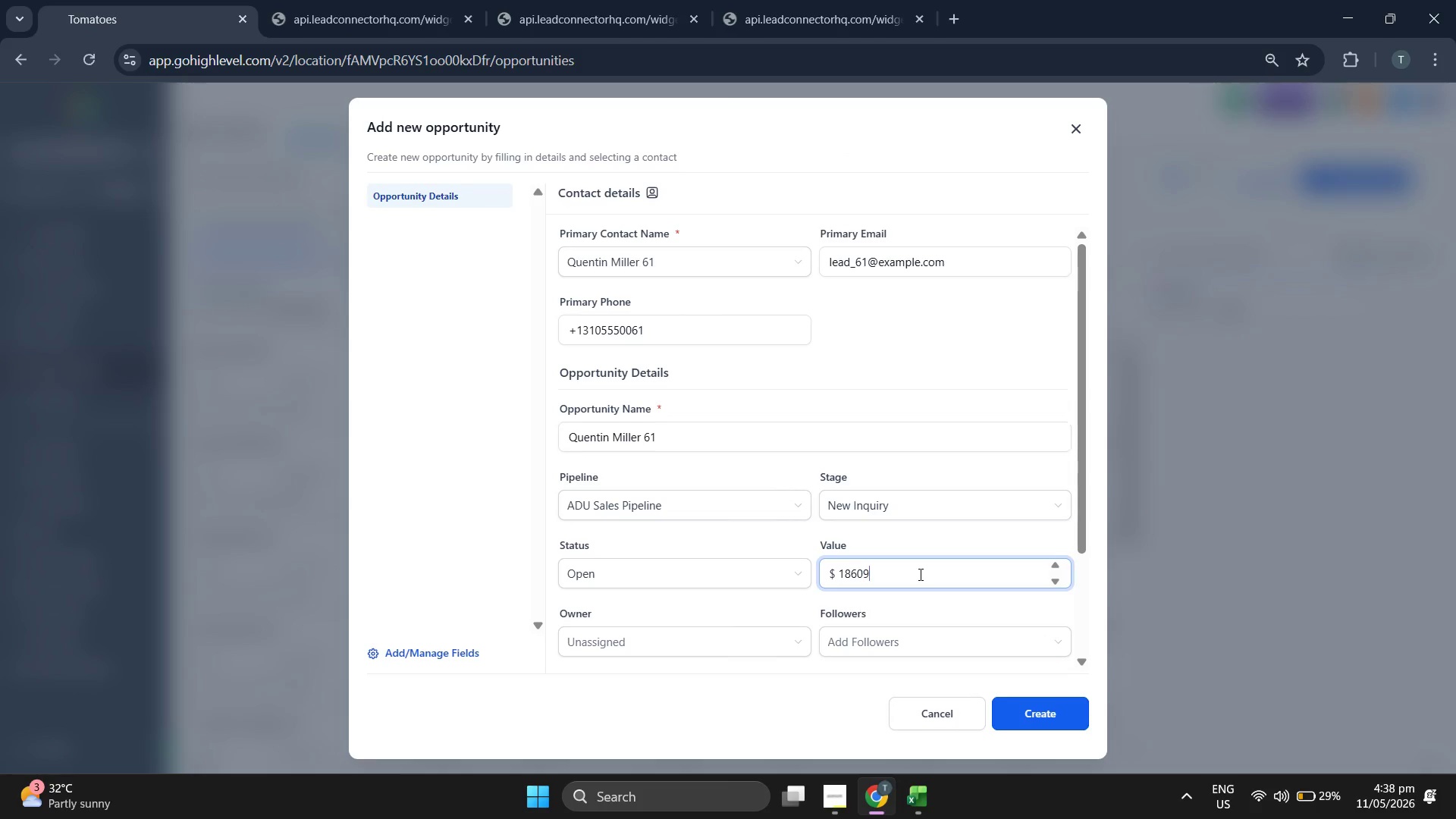 
scroll: coordinate [861, 536], scroll_direction: up, amount: 1.0
 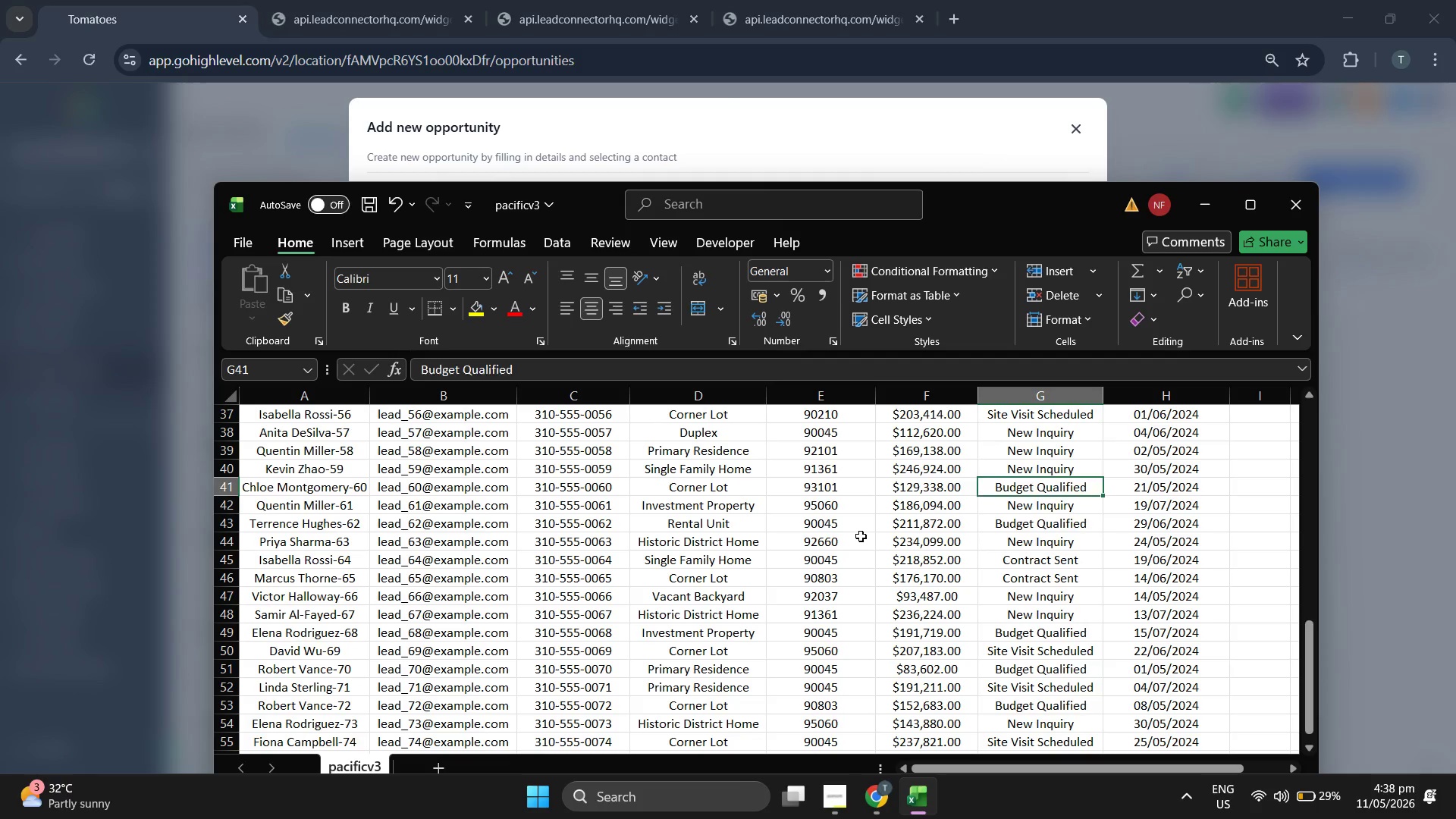 
type(94)
 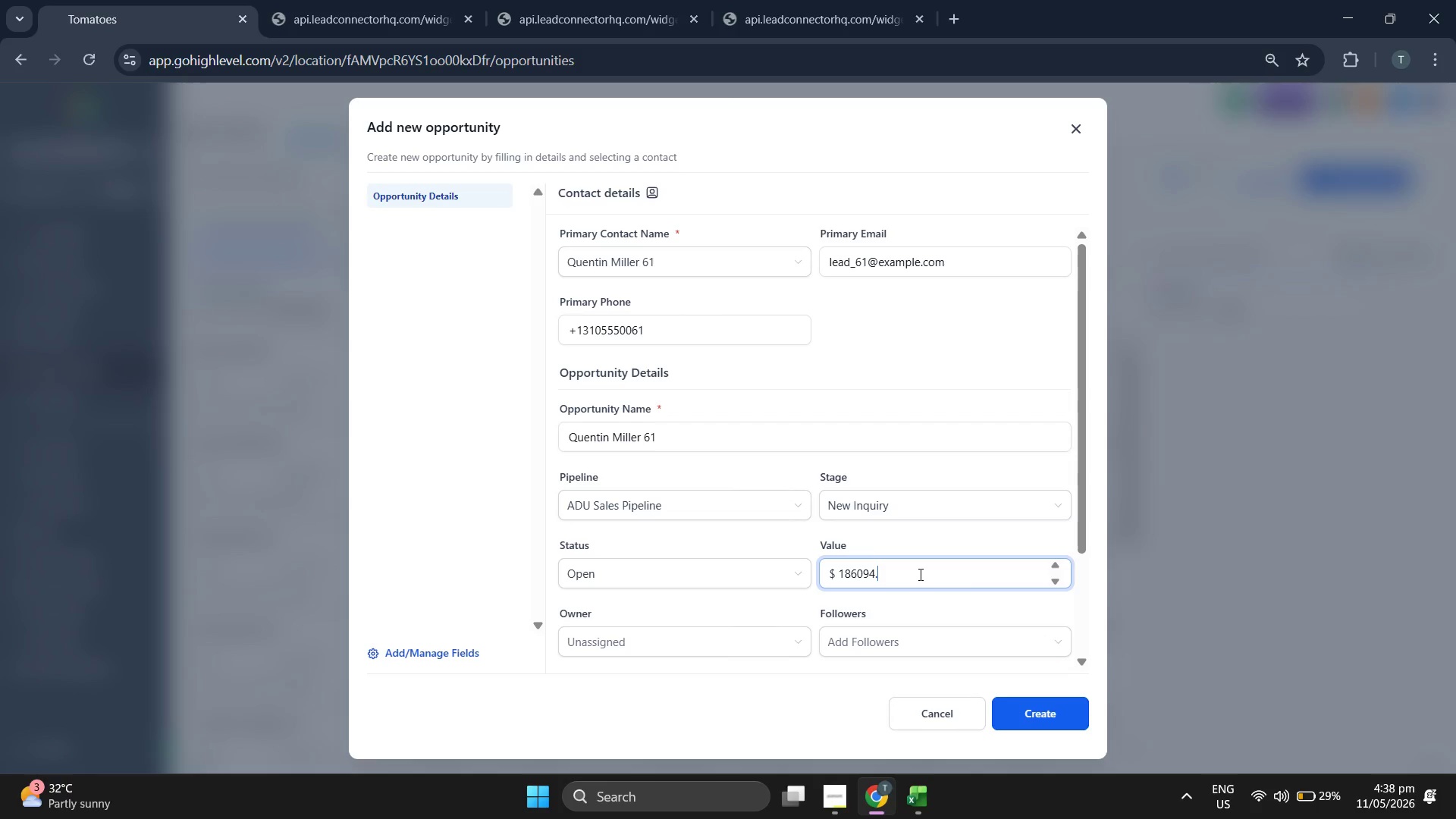 
type(.00)
 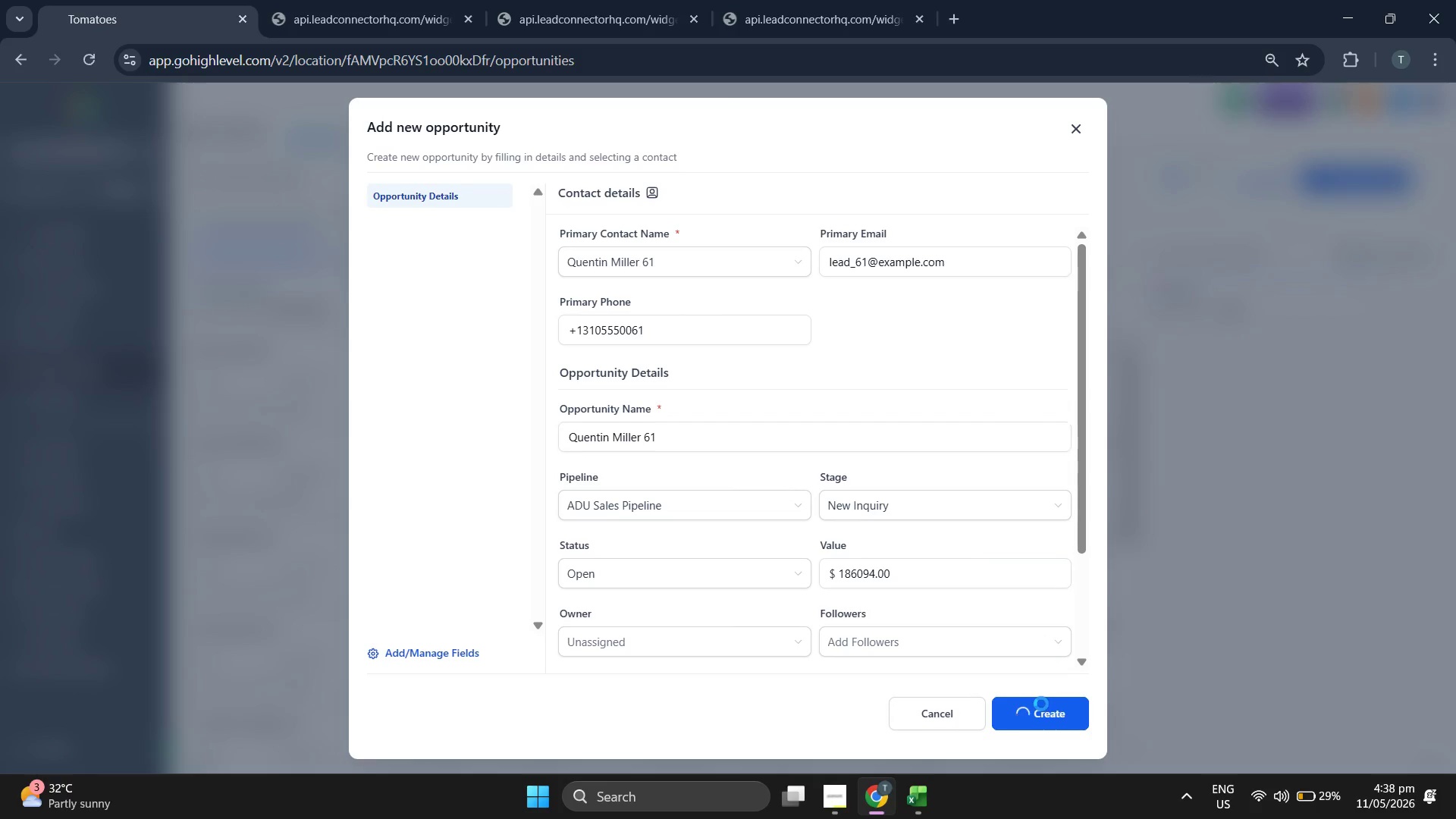 
left_click([1041, 708])
 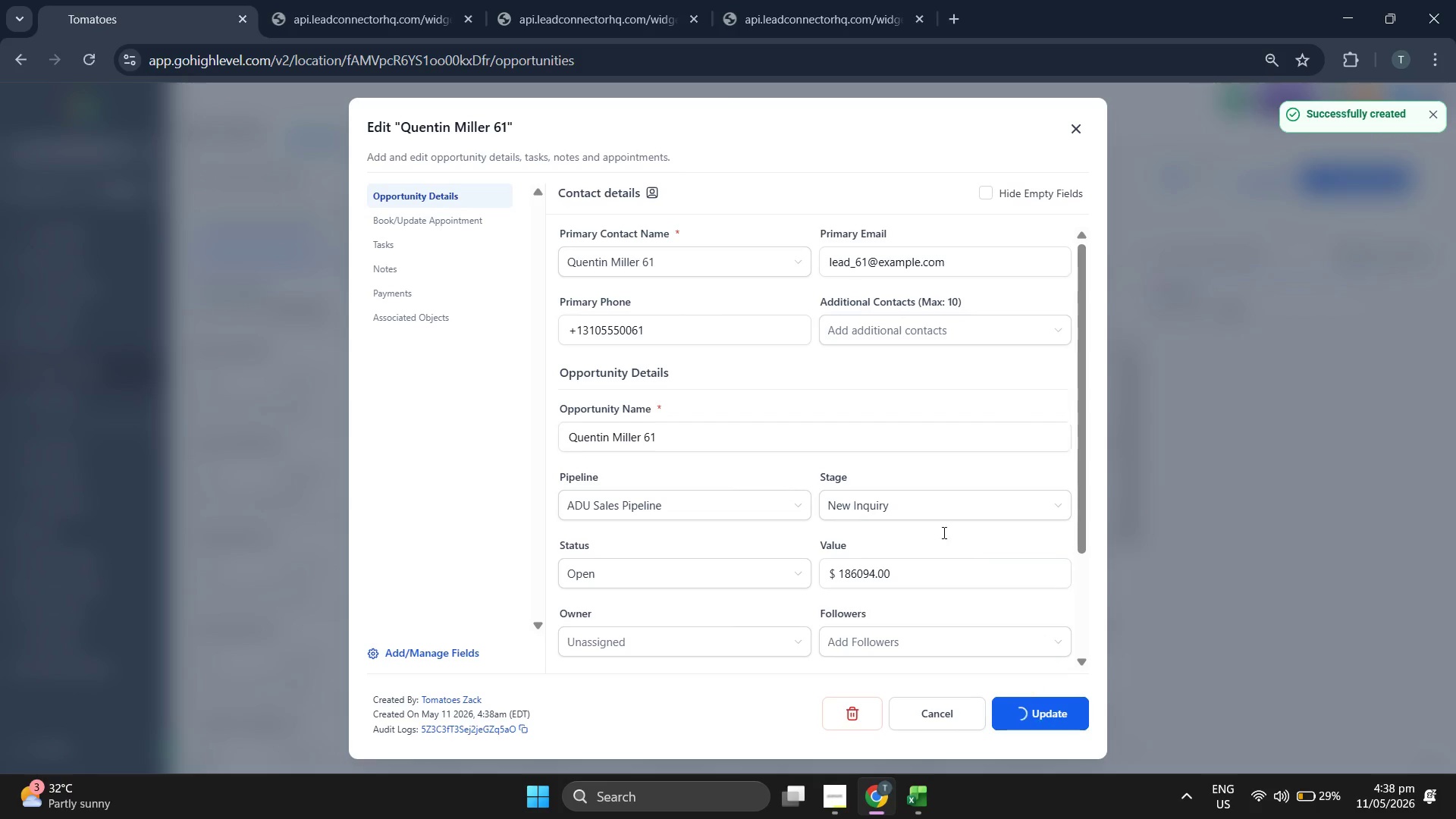 
left_click([1071, 128])
 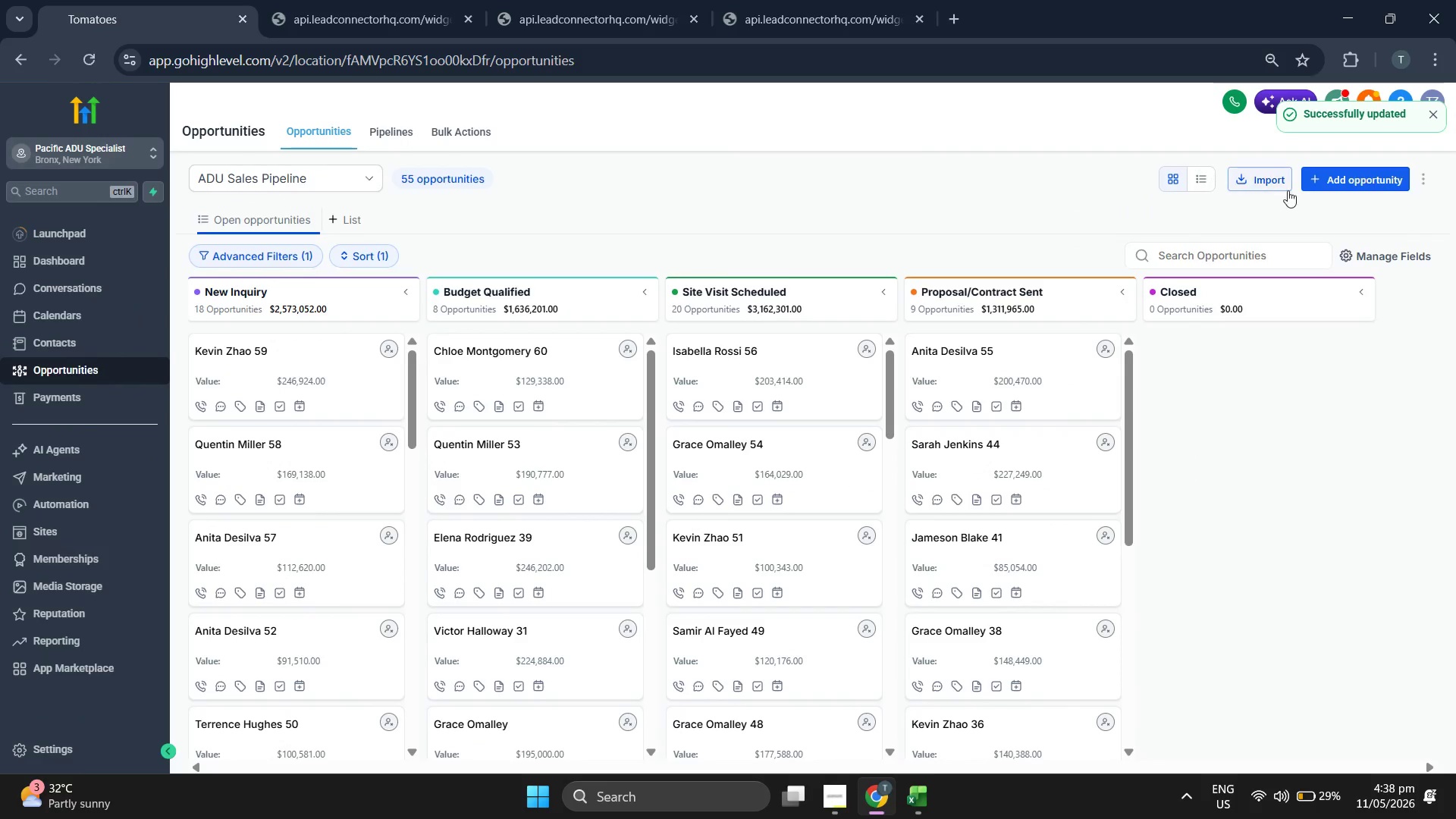 
left_click([1345, 174])
 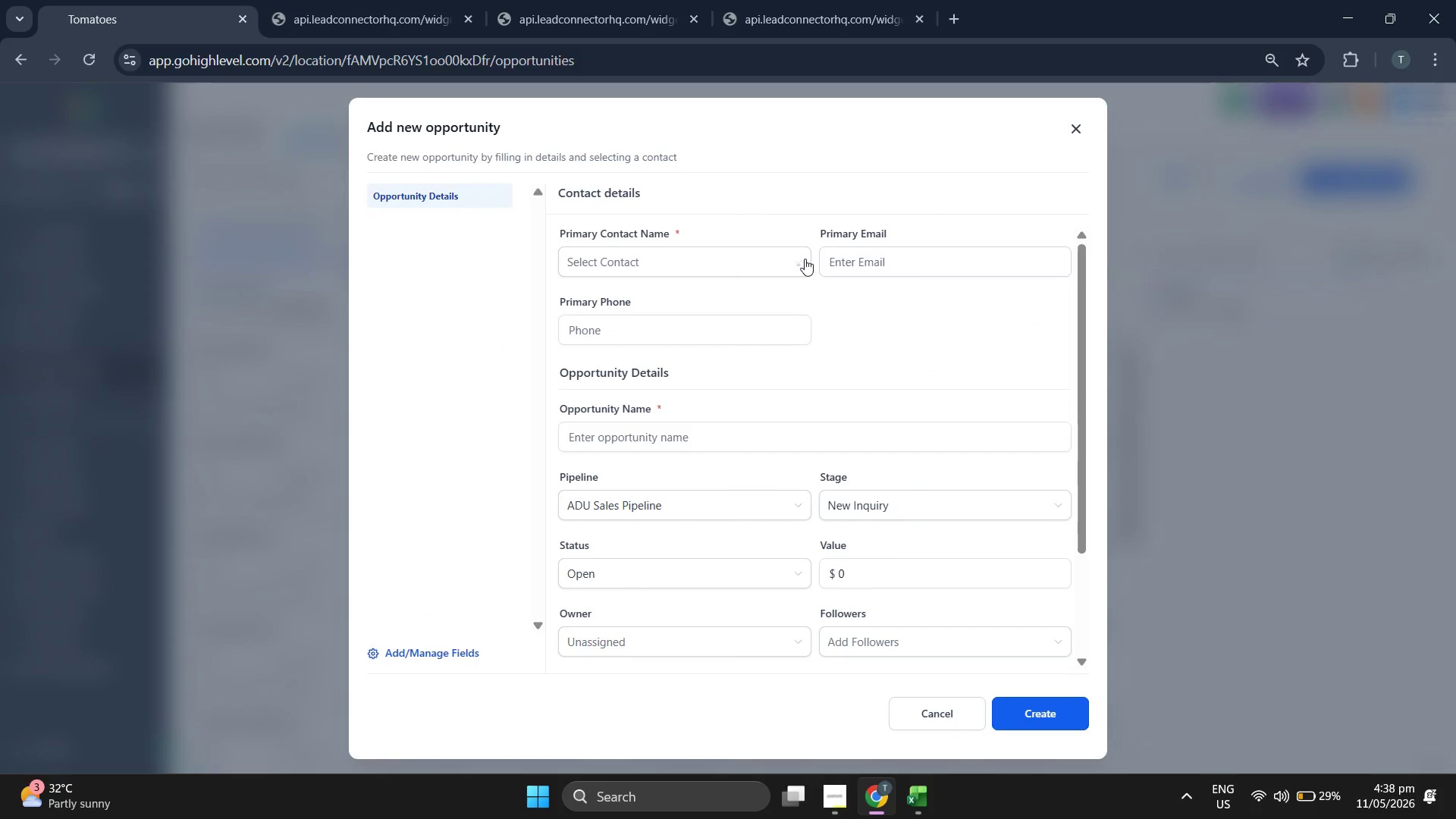 
left_click([717, 275])
 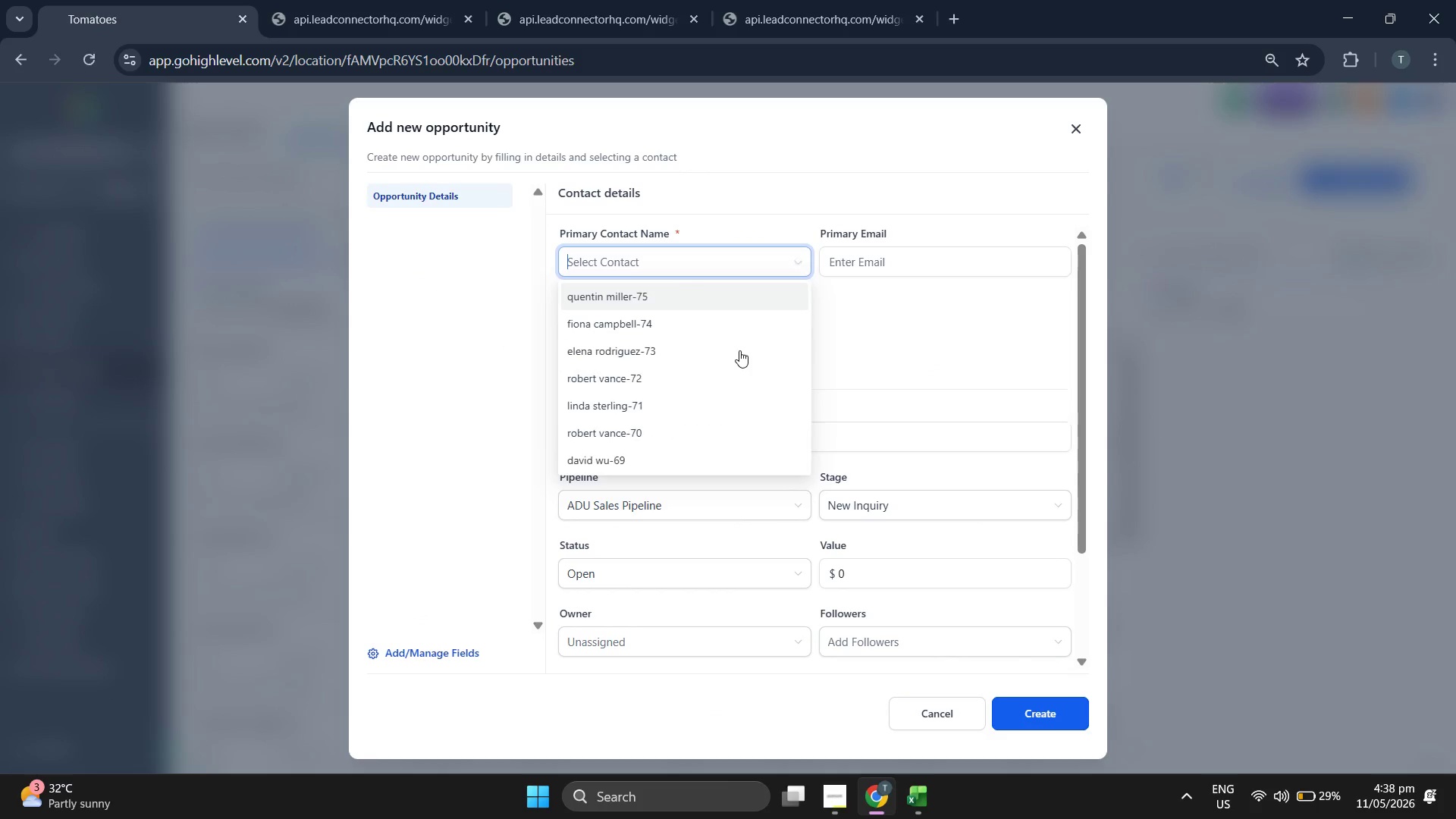 
left_click([731, 365])
 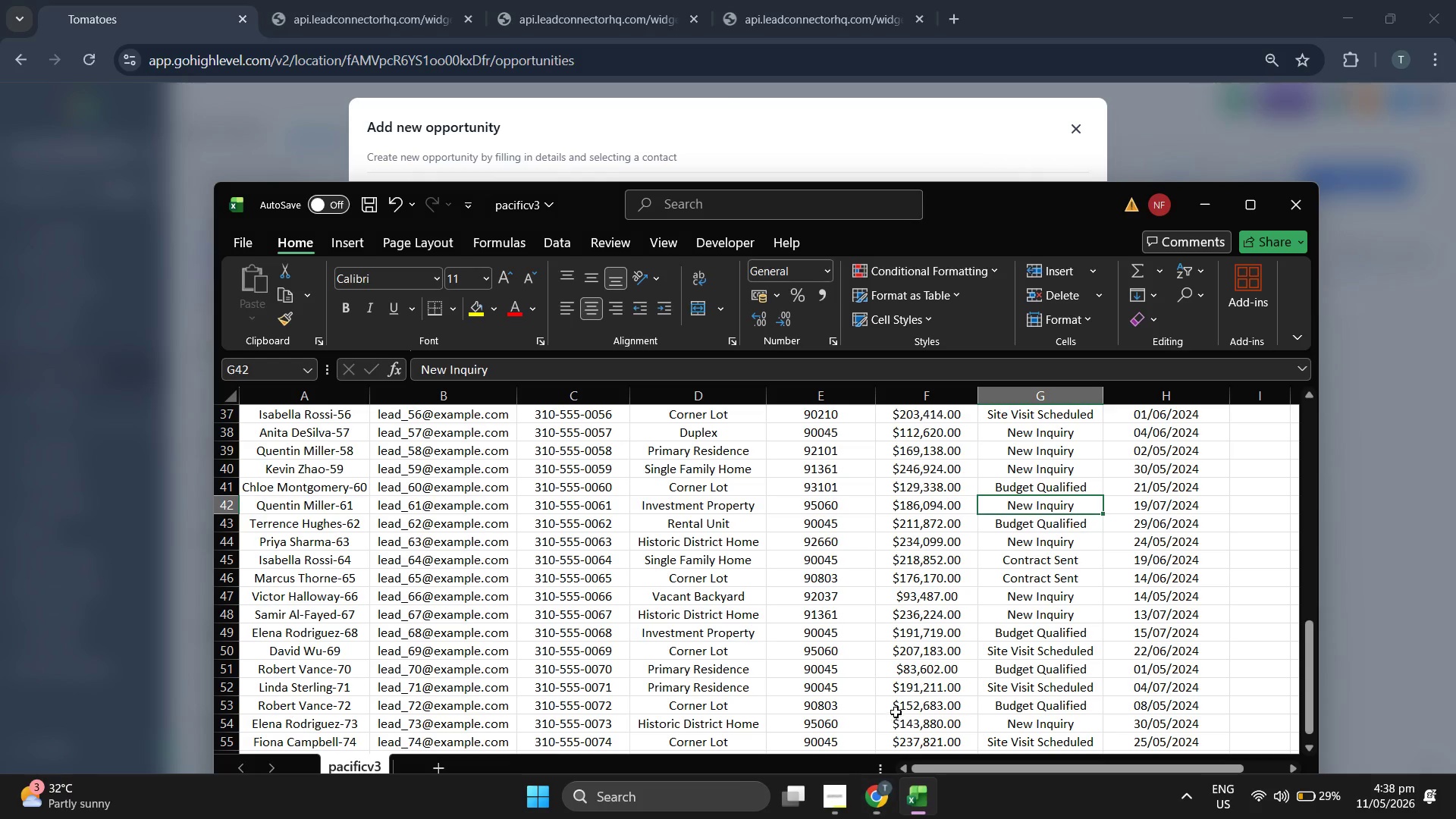 
scroll: coordinate [852, 399], scroll_direction: up, amount: 1.0
 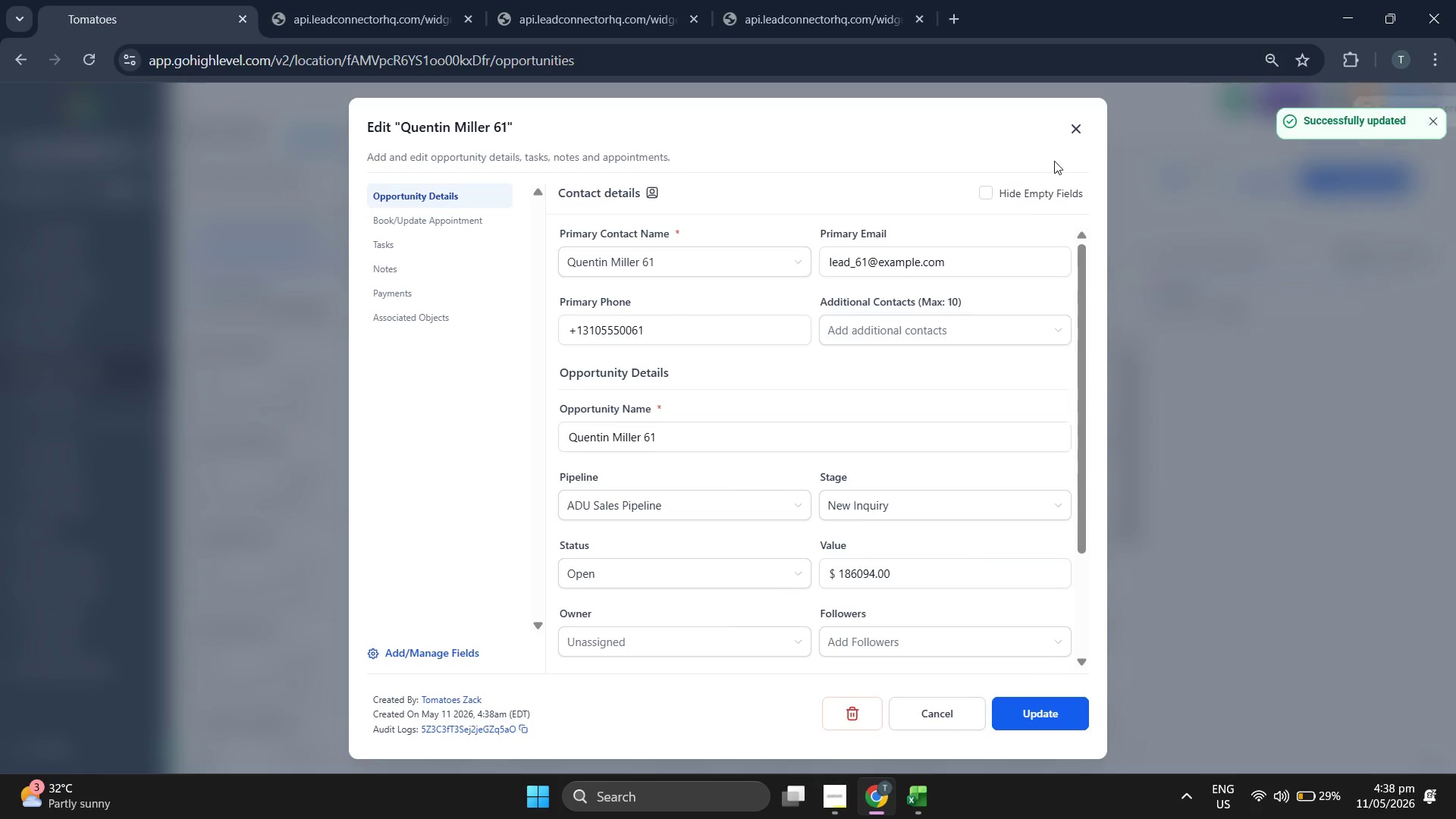 
key(ArrowDown)
 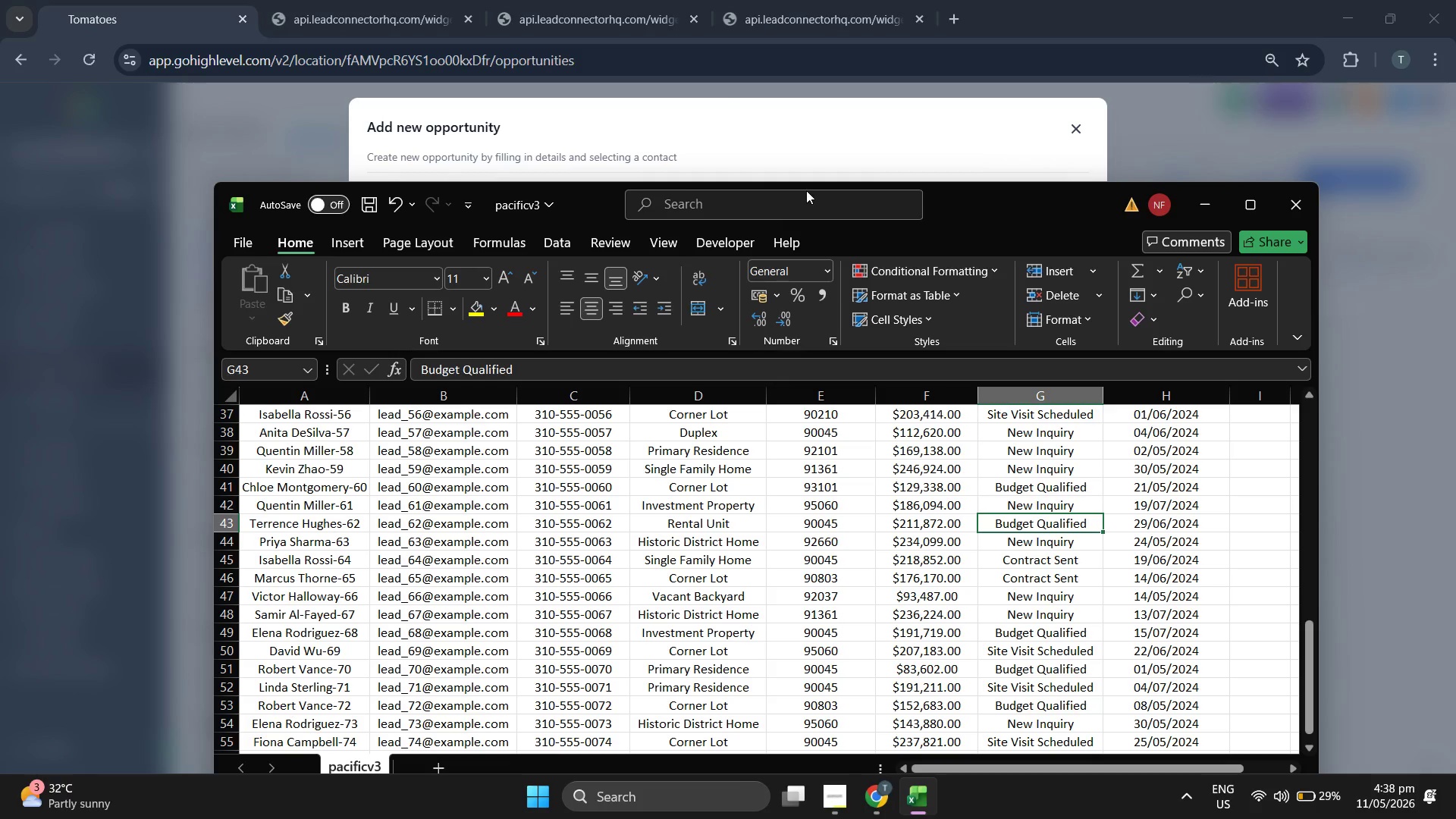 
scroll: coordinate [739, 350], scroll_direction: down, amount: 3.0
 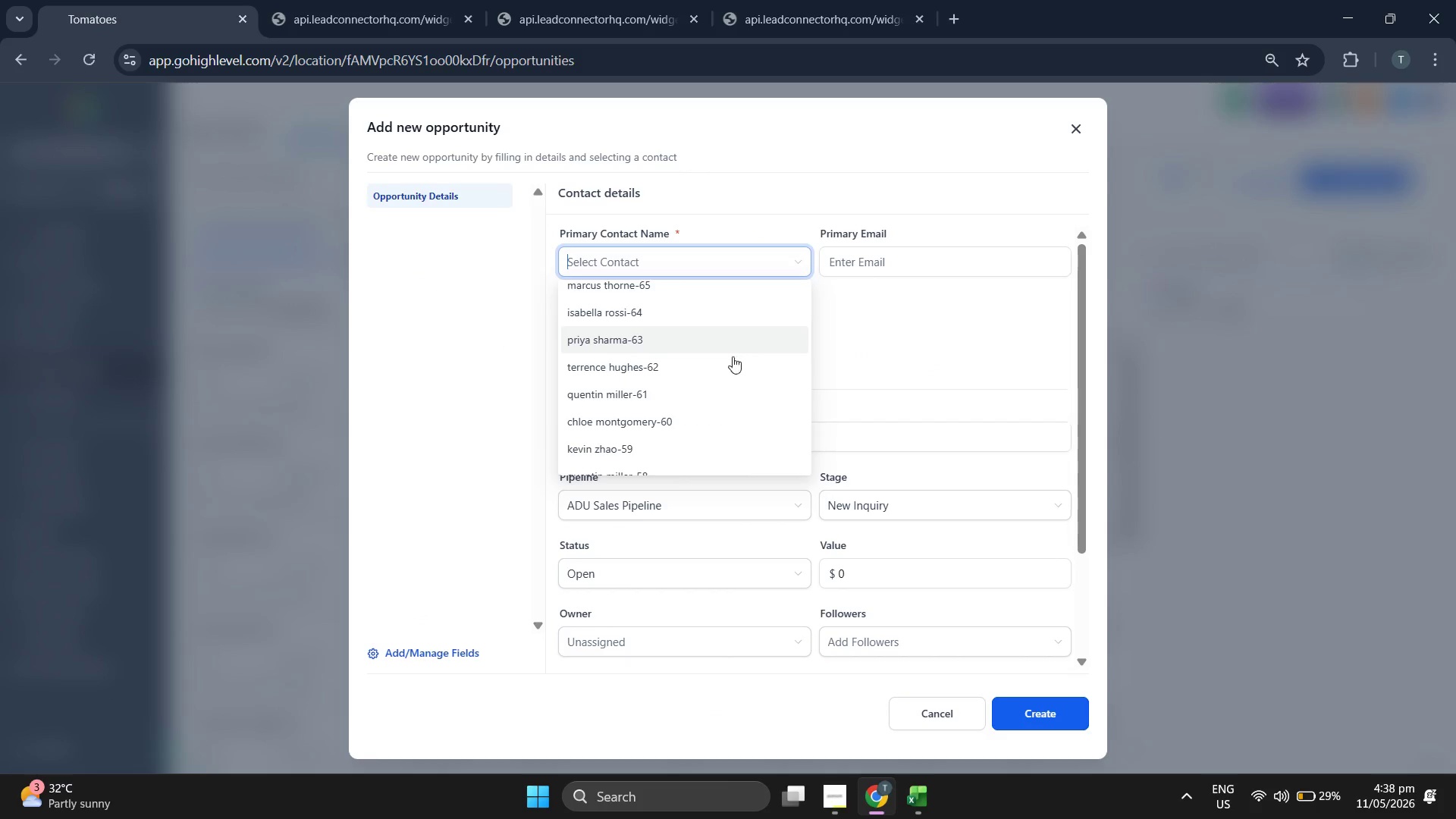 
left_click([844, 168])
 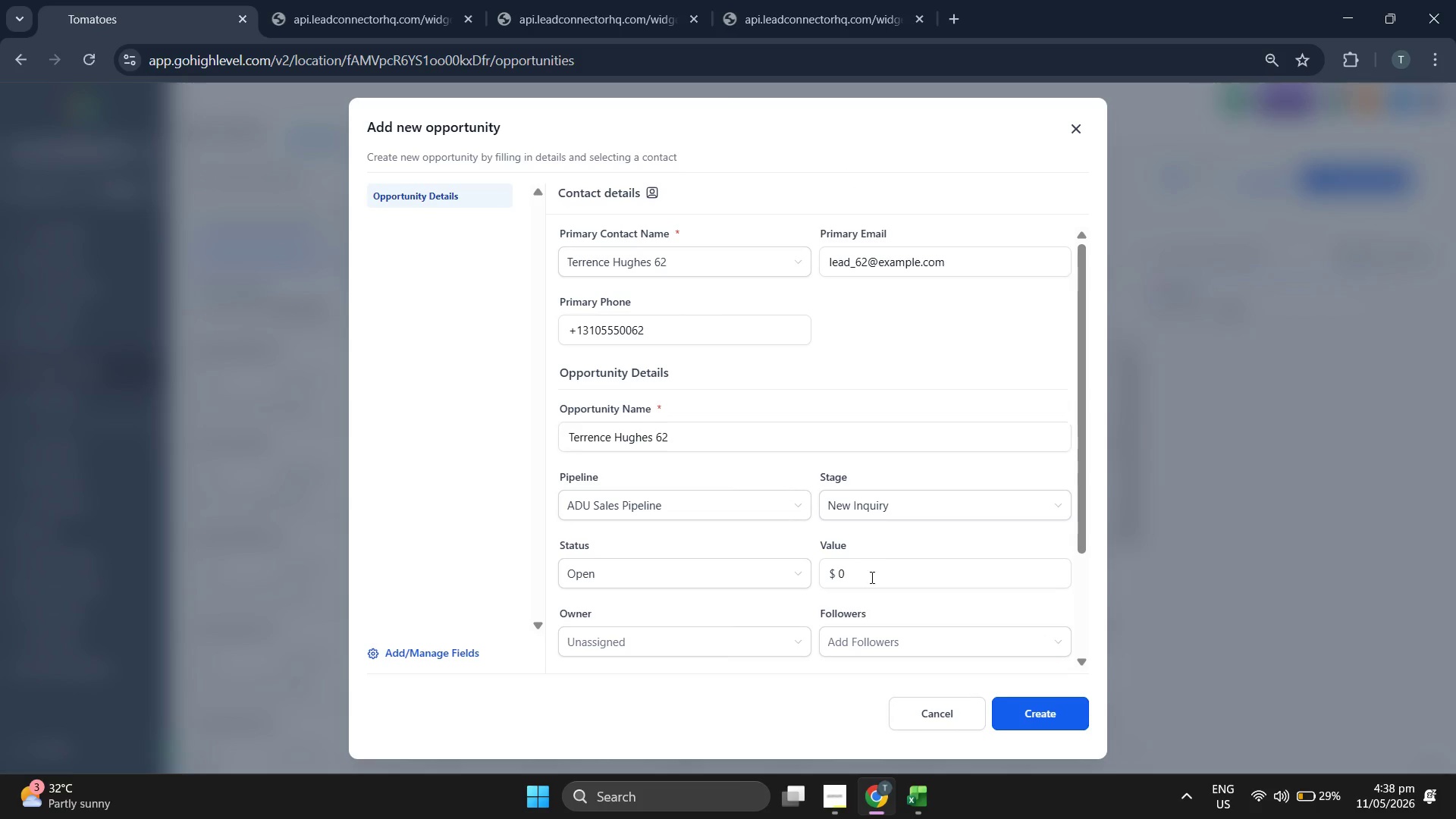 
left_click([882, 579])
 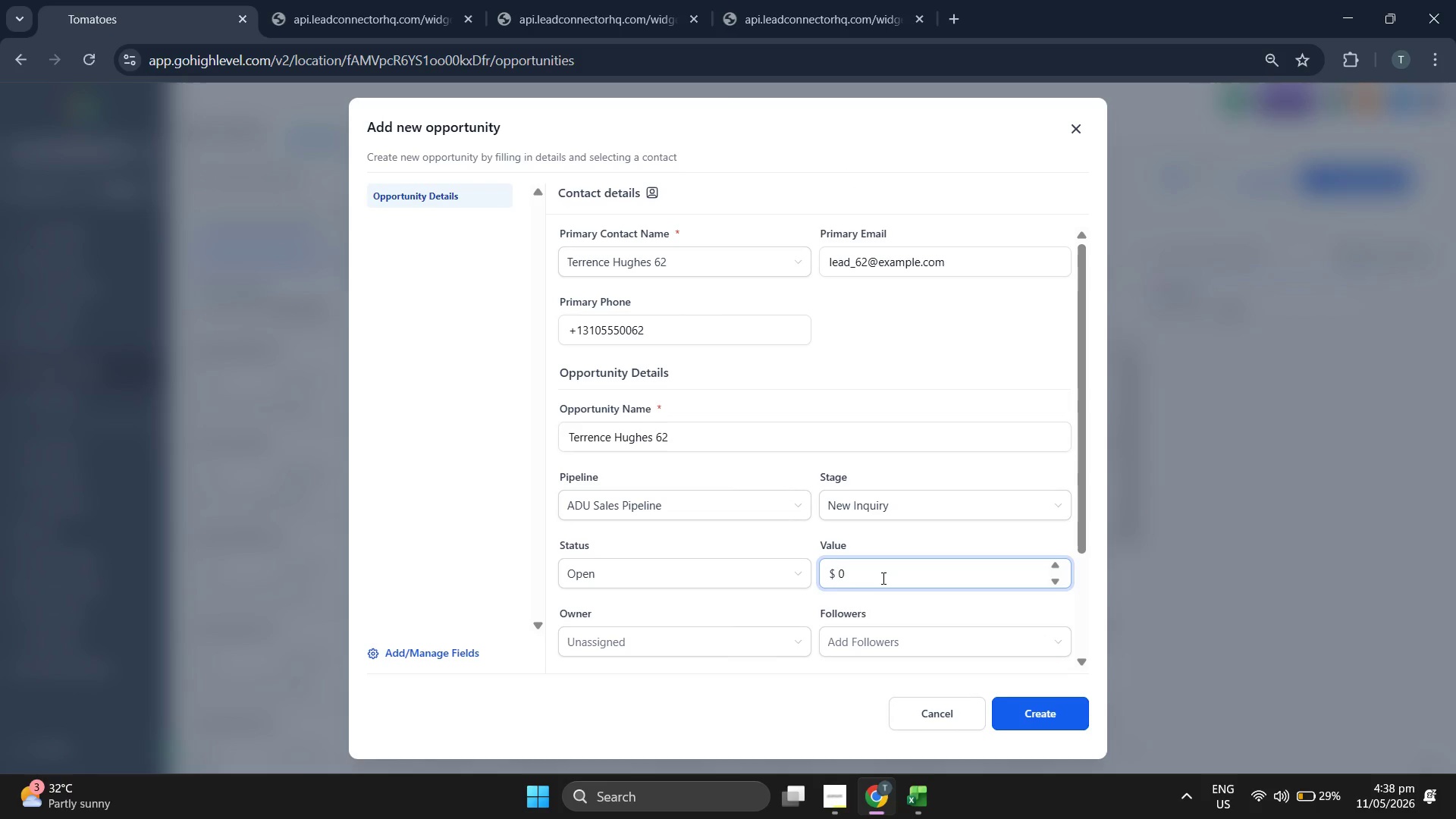 
key(Backspace)
type(2118)
 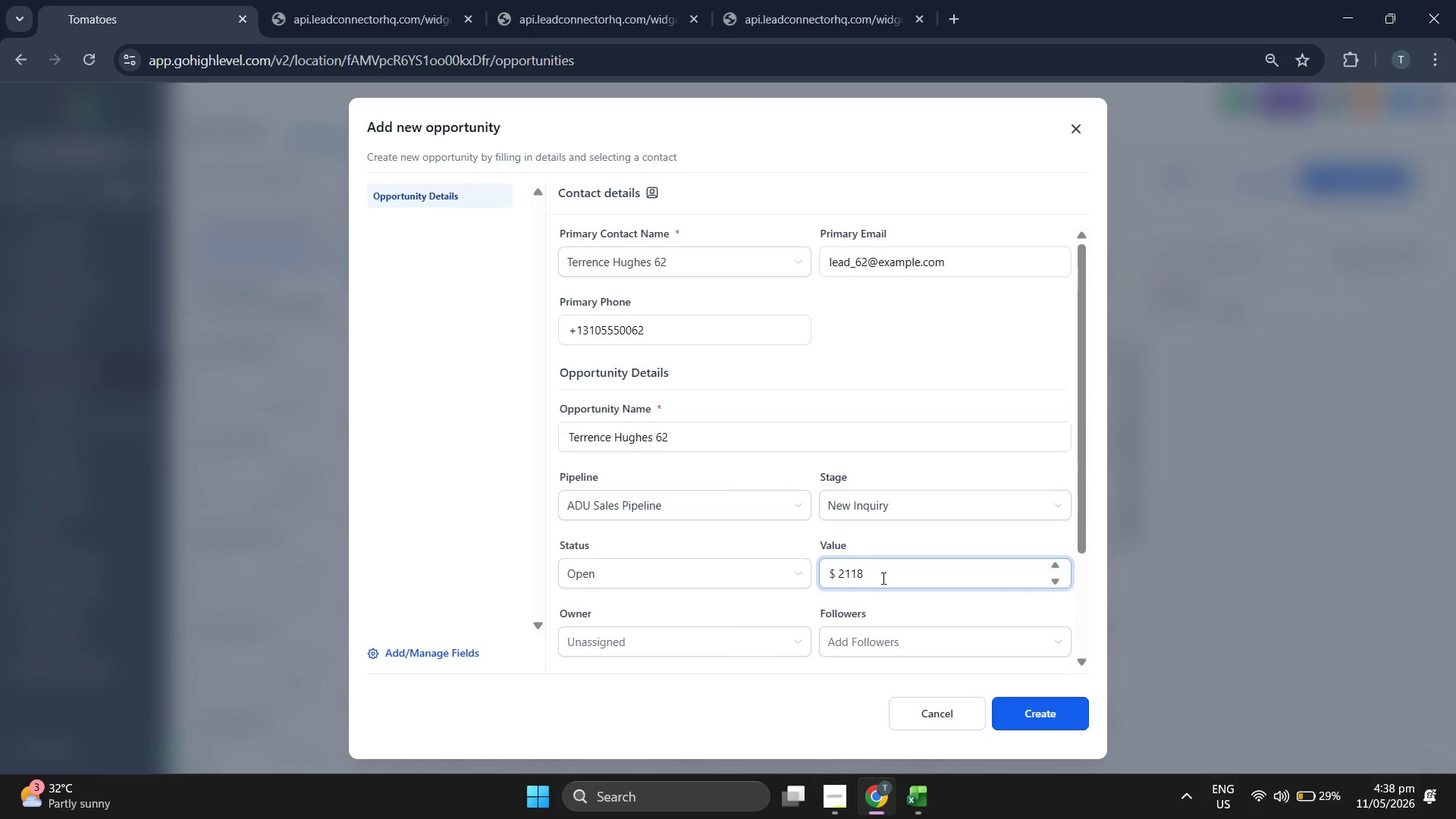 
type(72.00)
 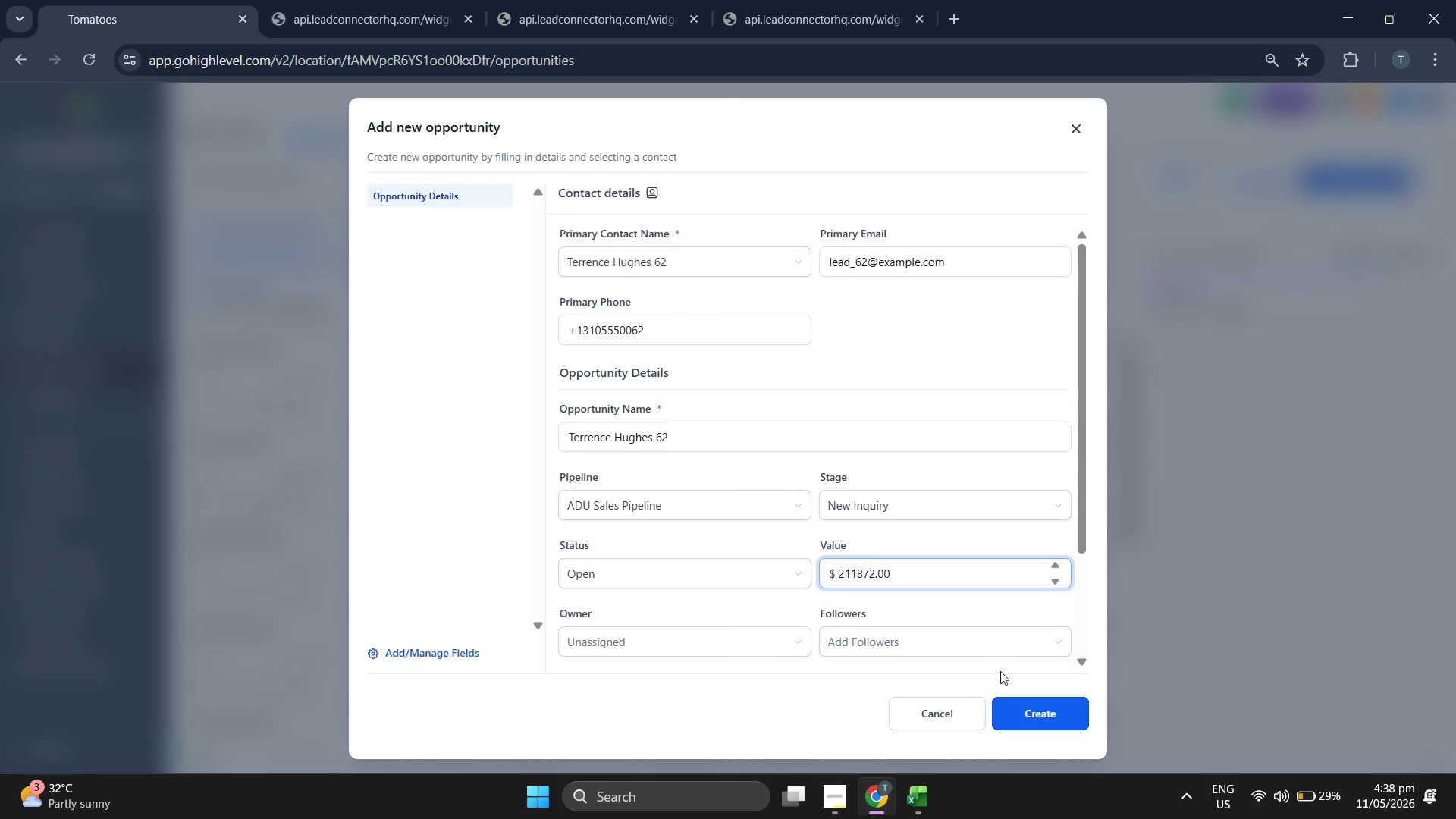 
left_click([1036, 706])
 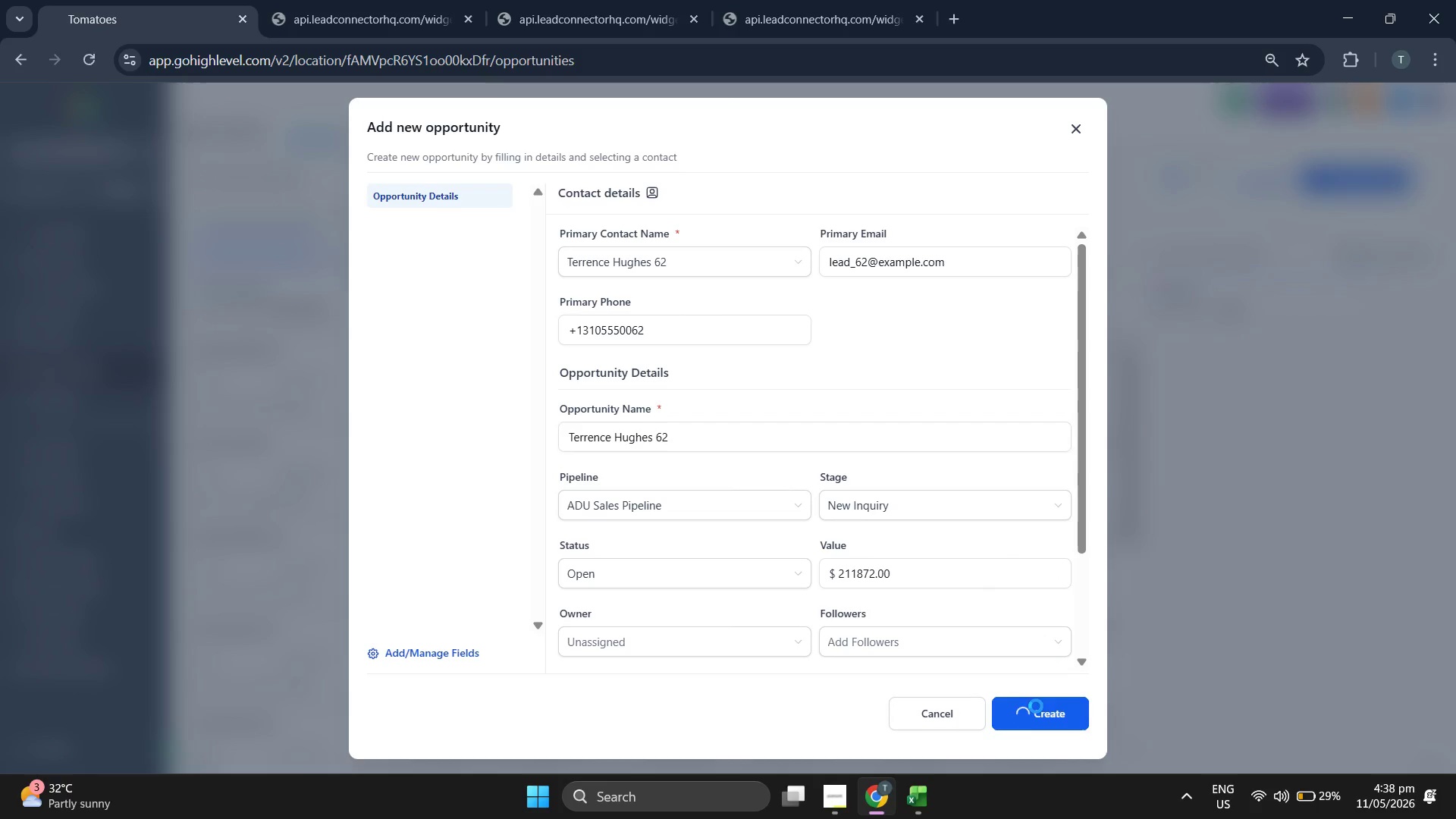 
left_click([1036, 706])
 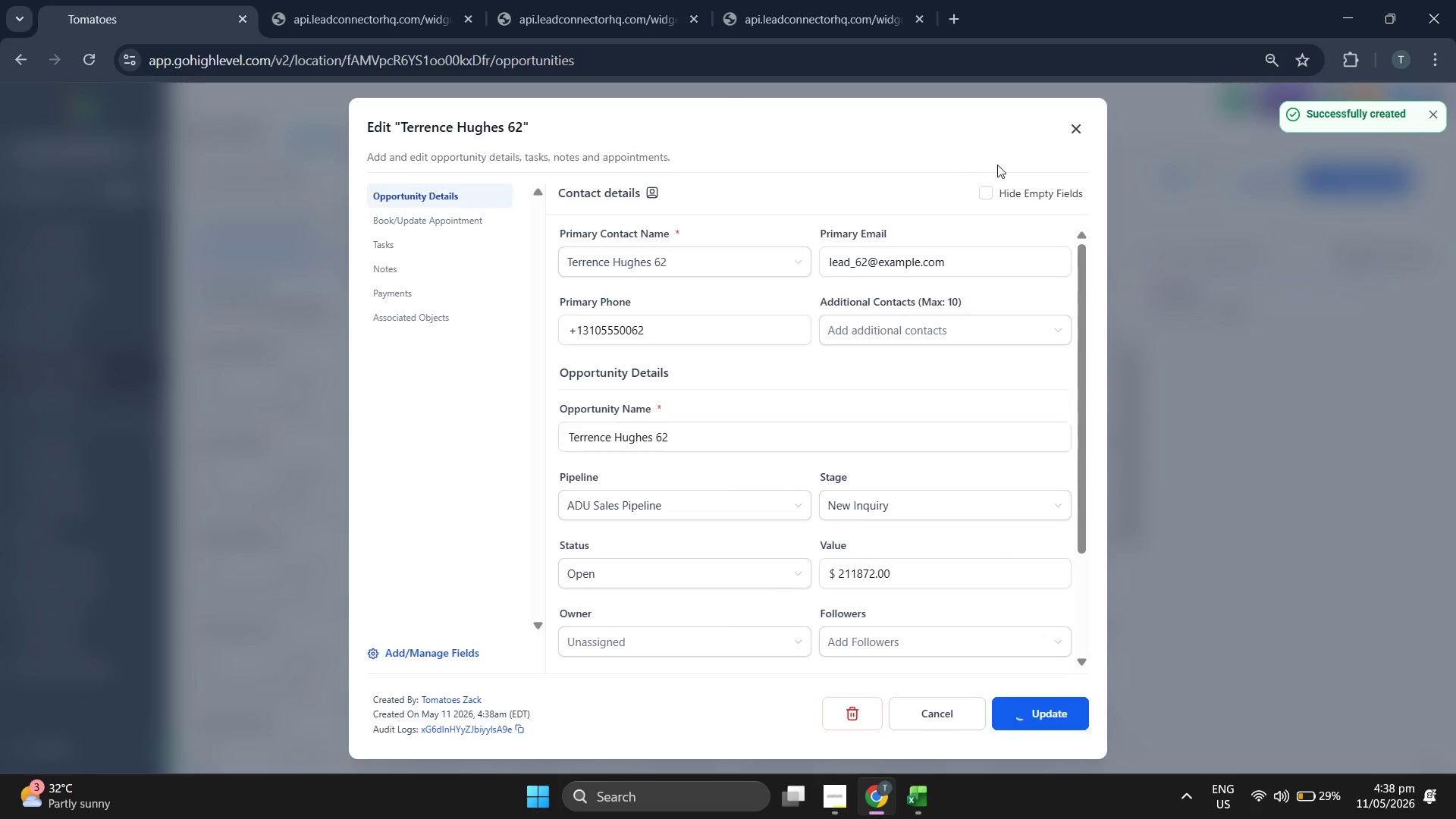 
left_click([1076, 128])
 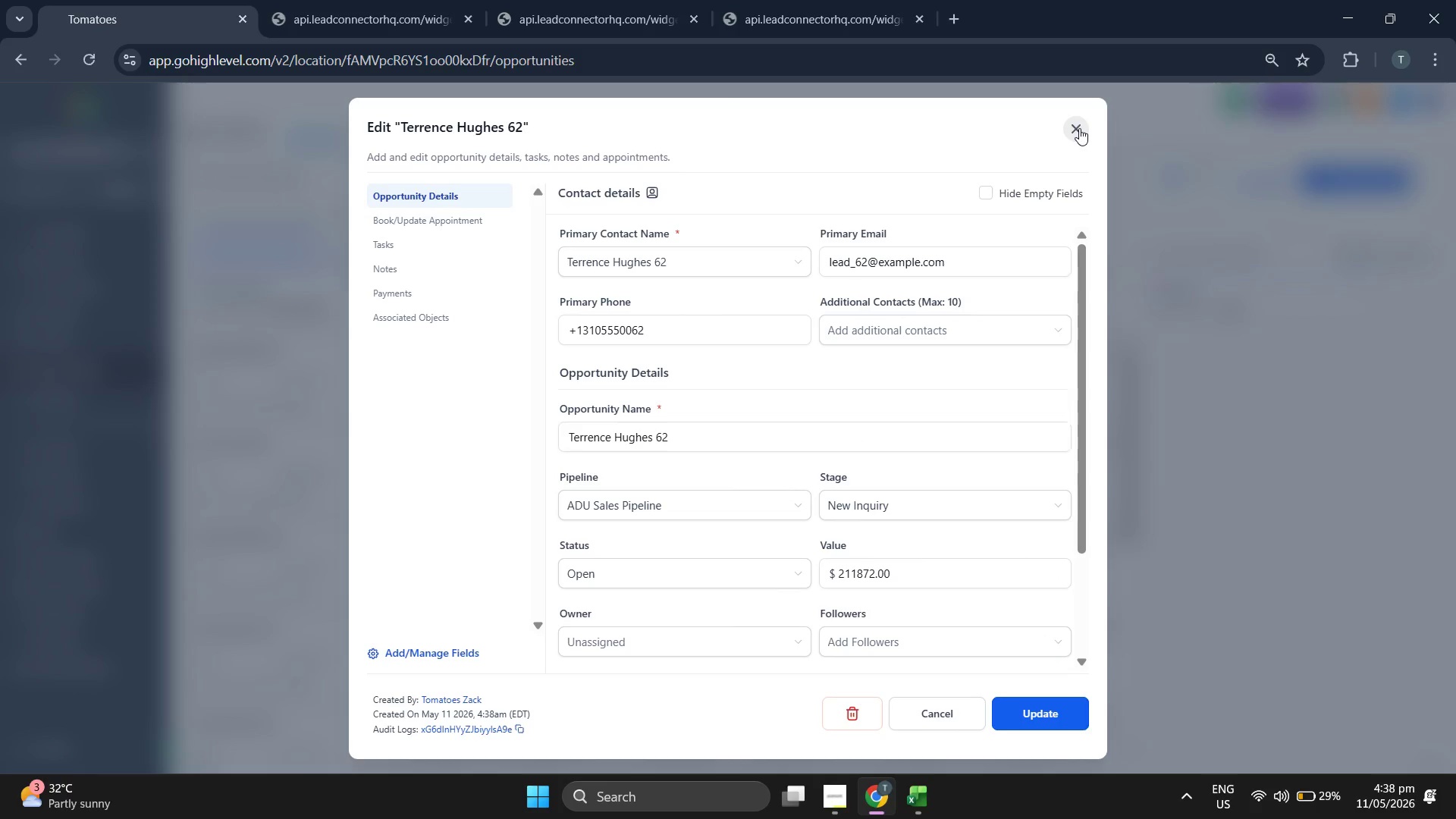 
left_click([1079, 128])
 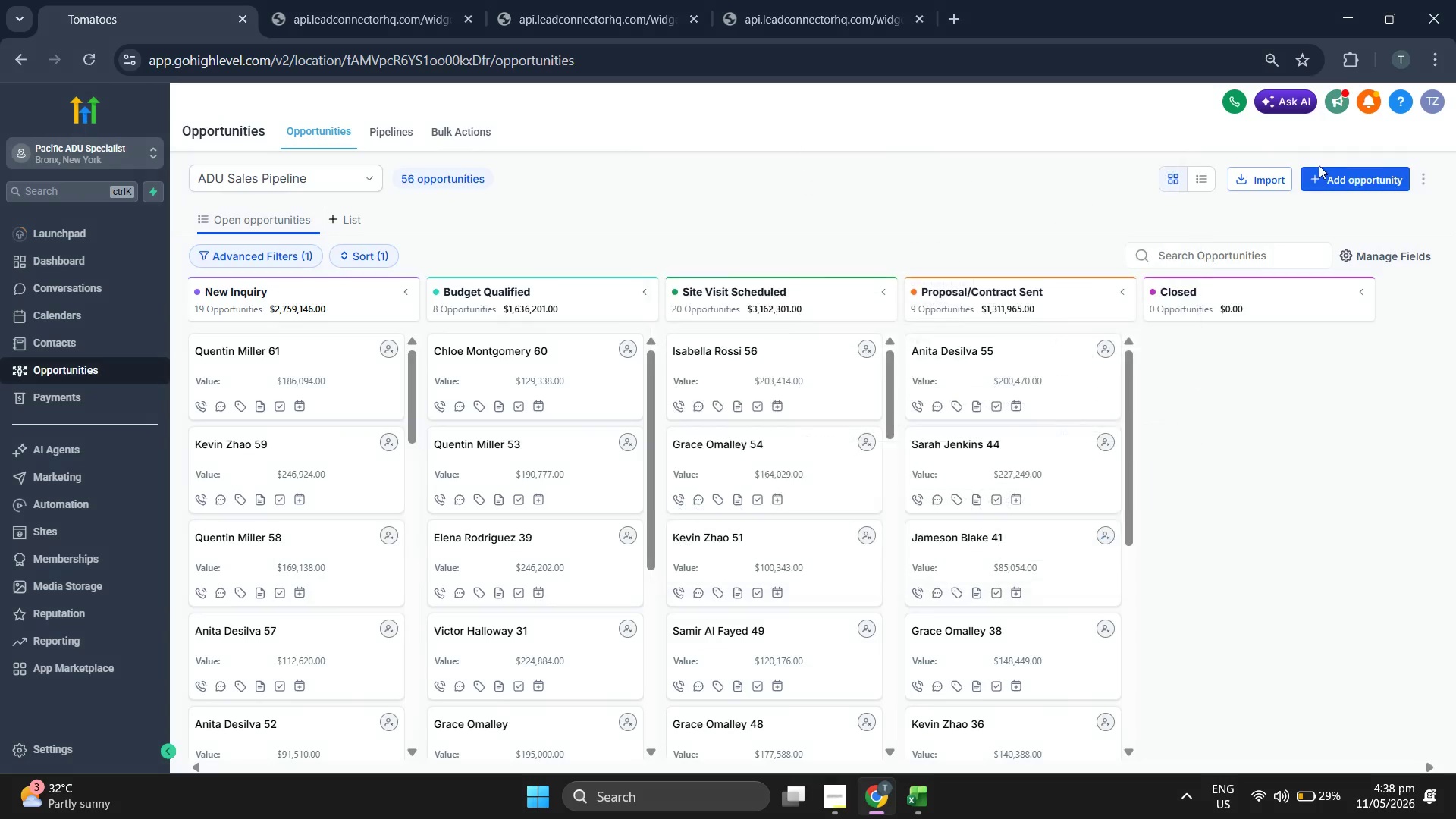 
left_click([1346, 175])
 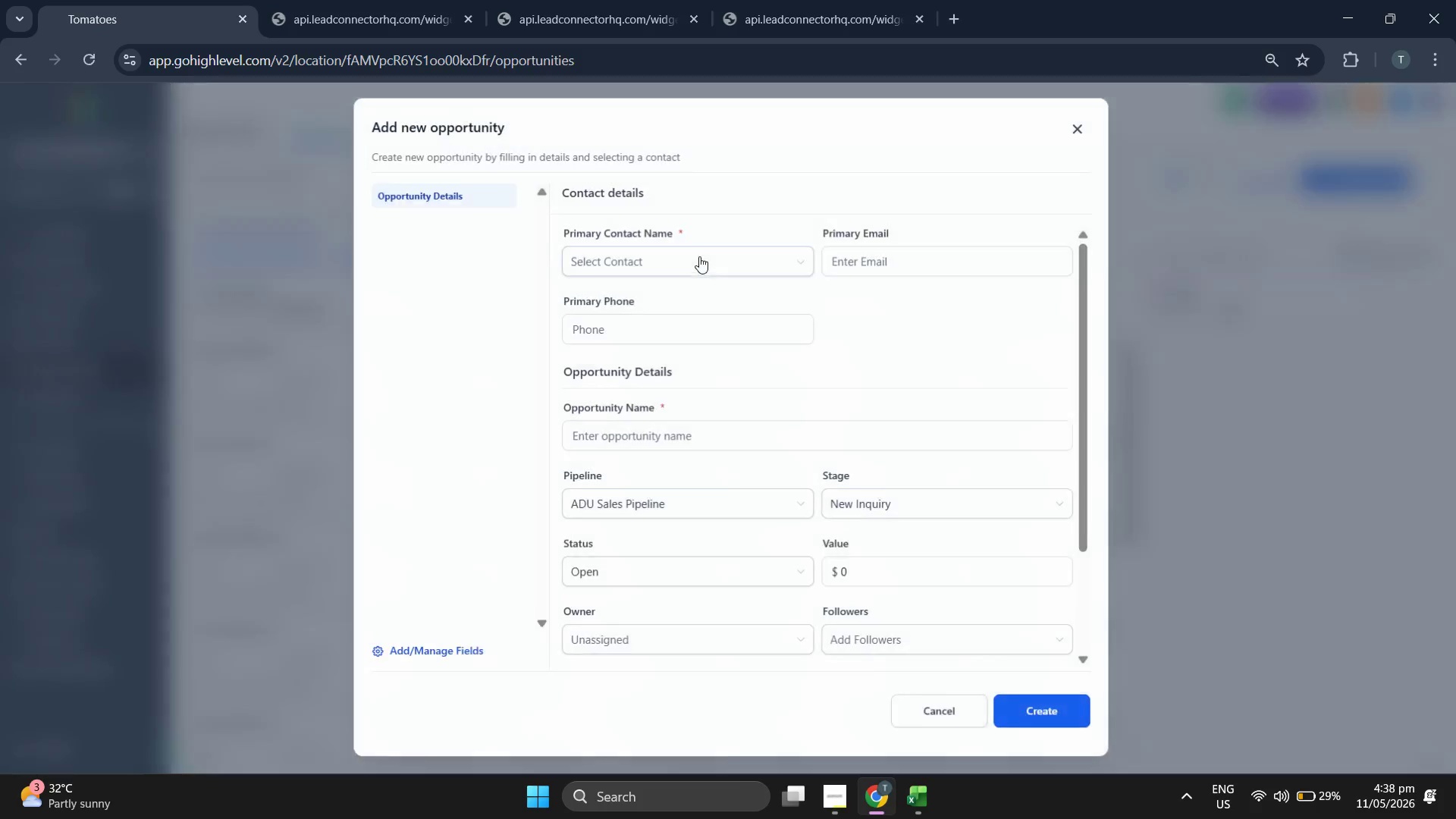 
left_click([676, 256])
 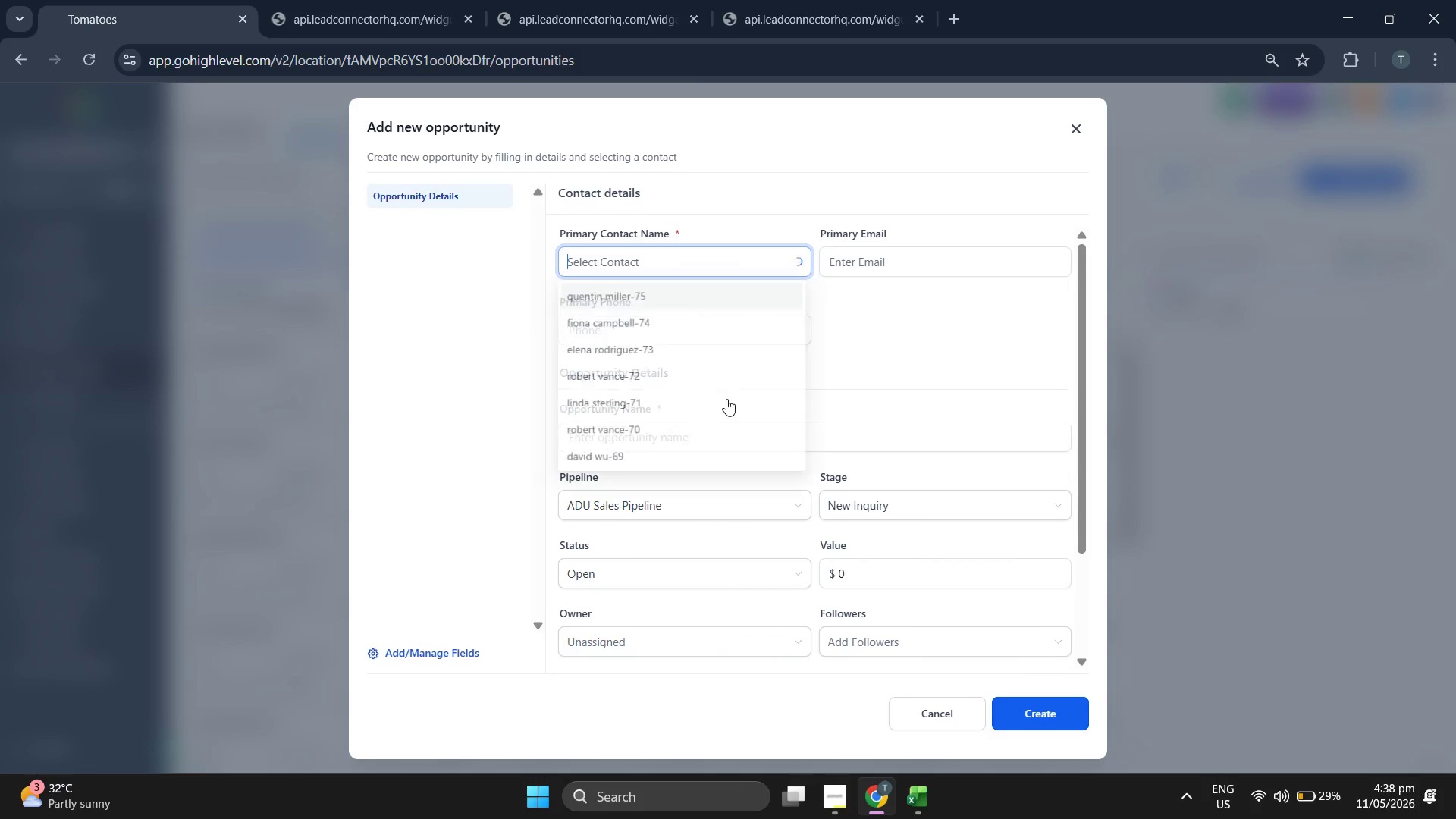 
left_click([737, 331])
 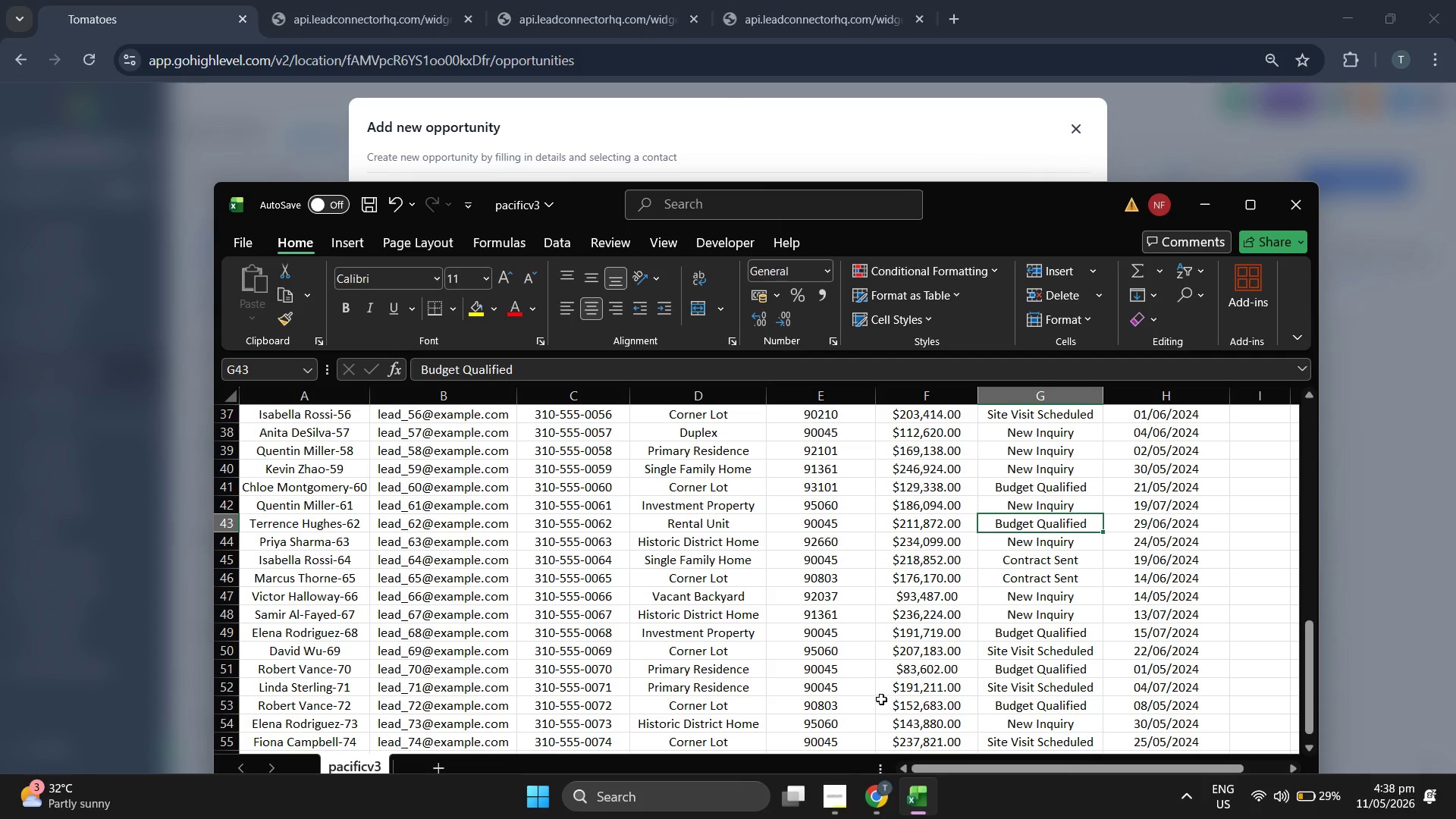 
key(ArrowDown)
 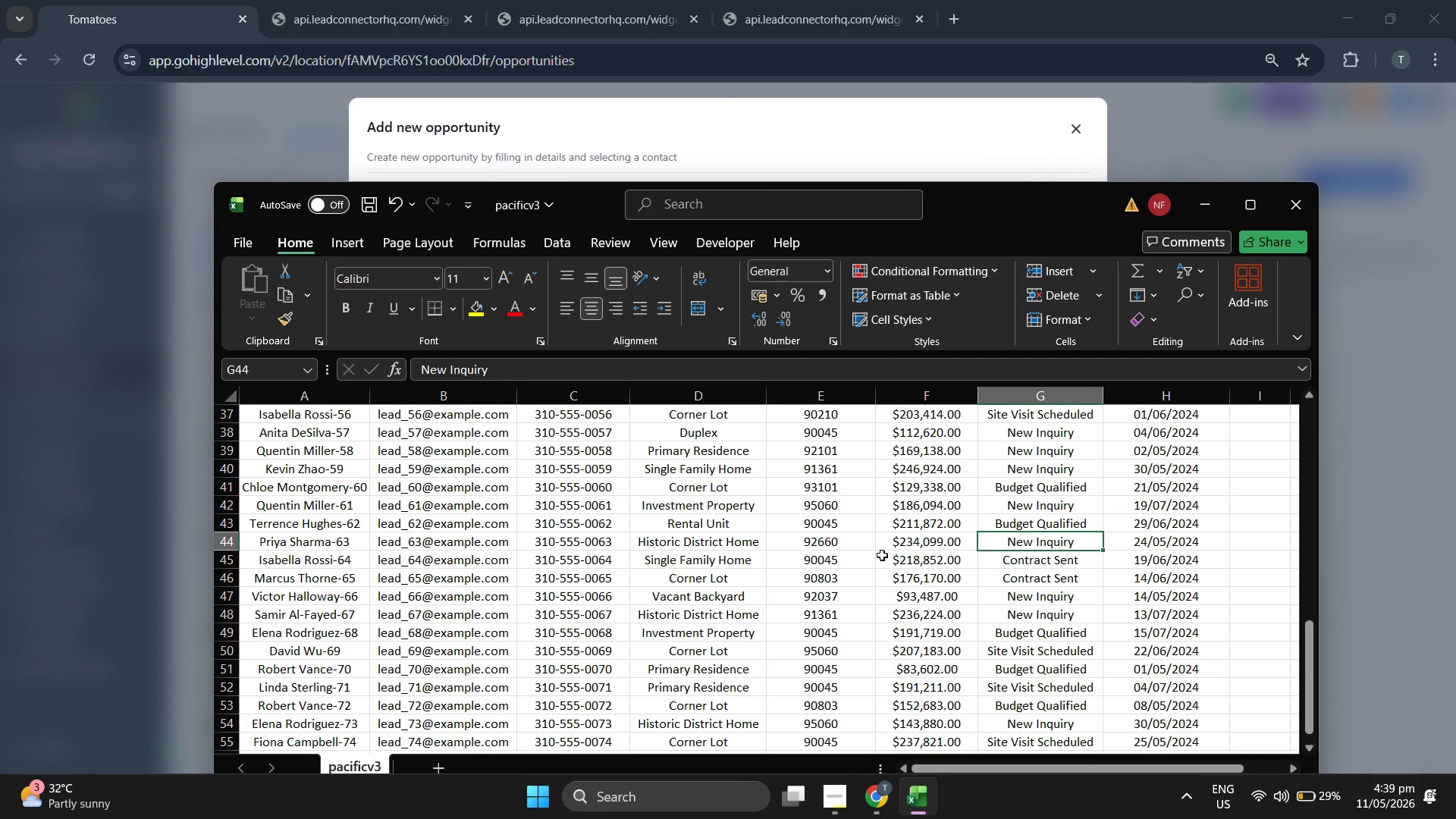 
scroll: coordinate [726, 399], scroll_direction: down, amount: 3.0
 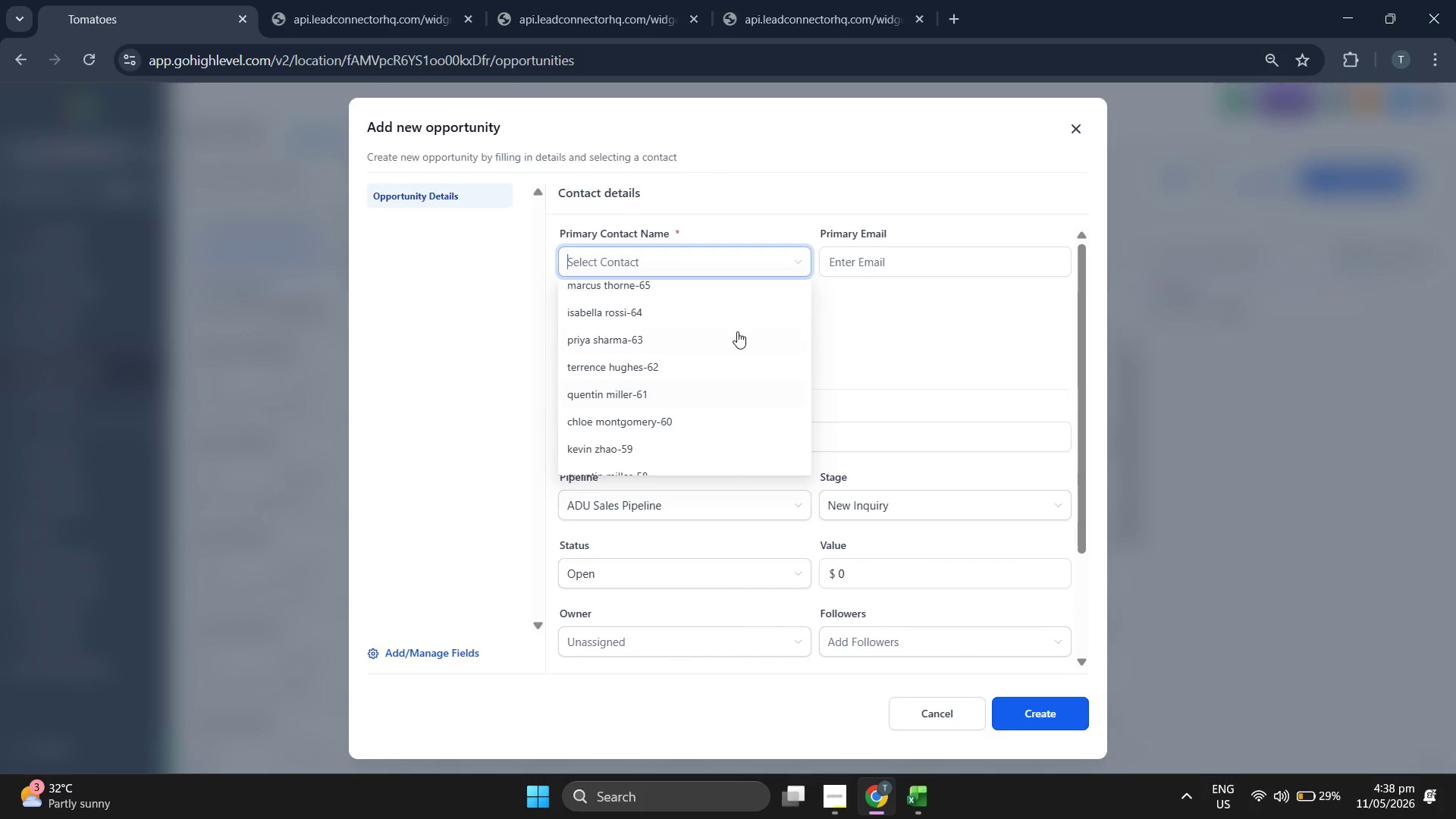 
wait(5.3)
 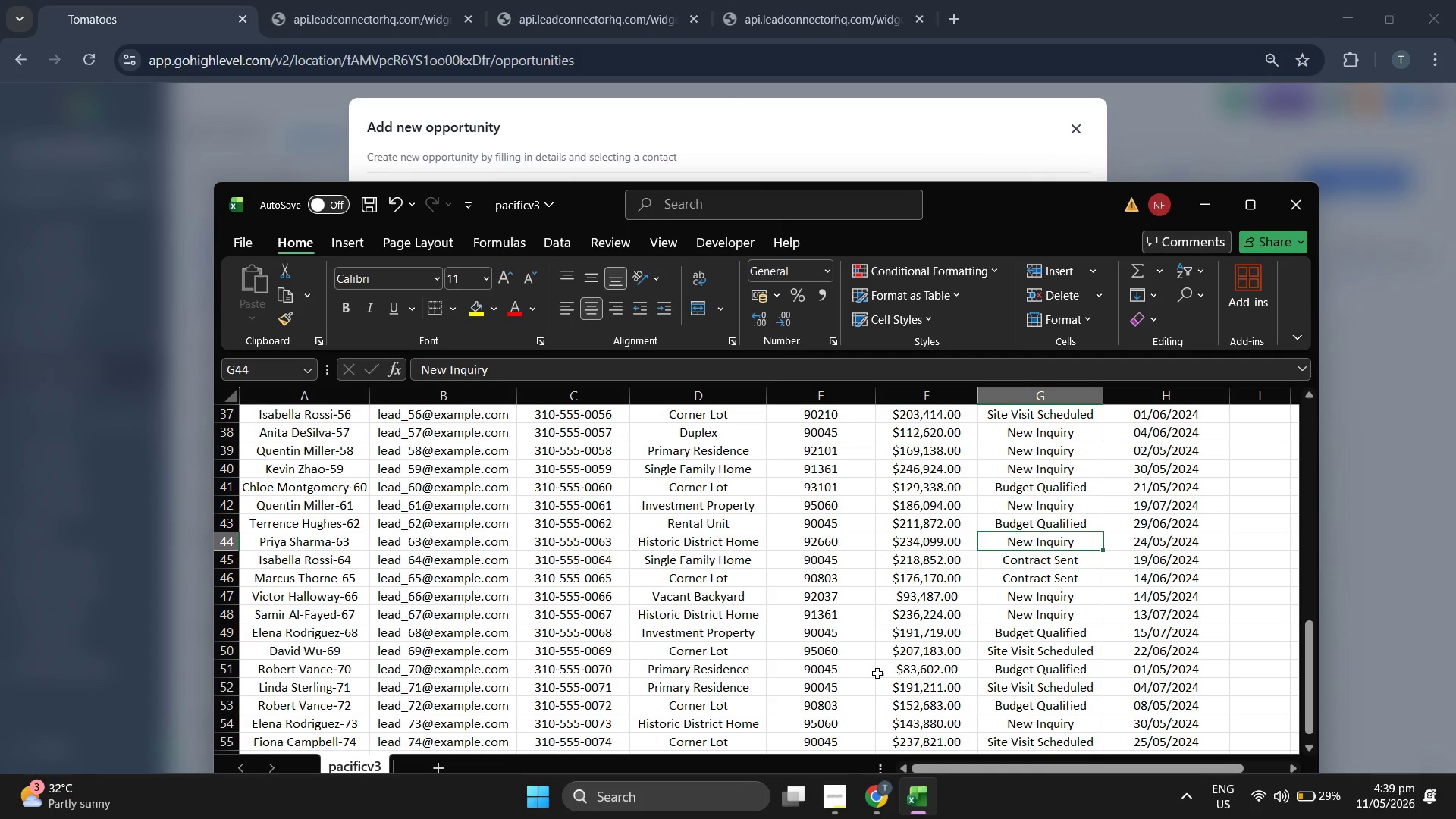 
left_click([870, 141])
 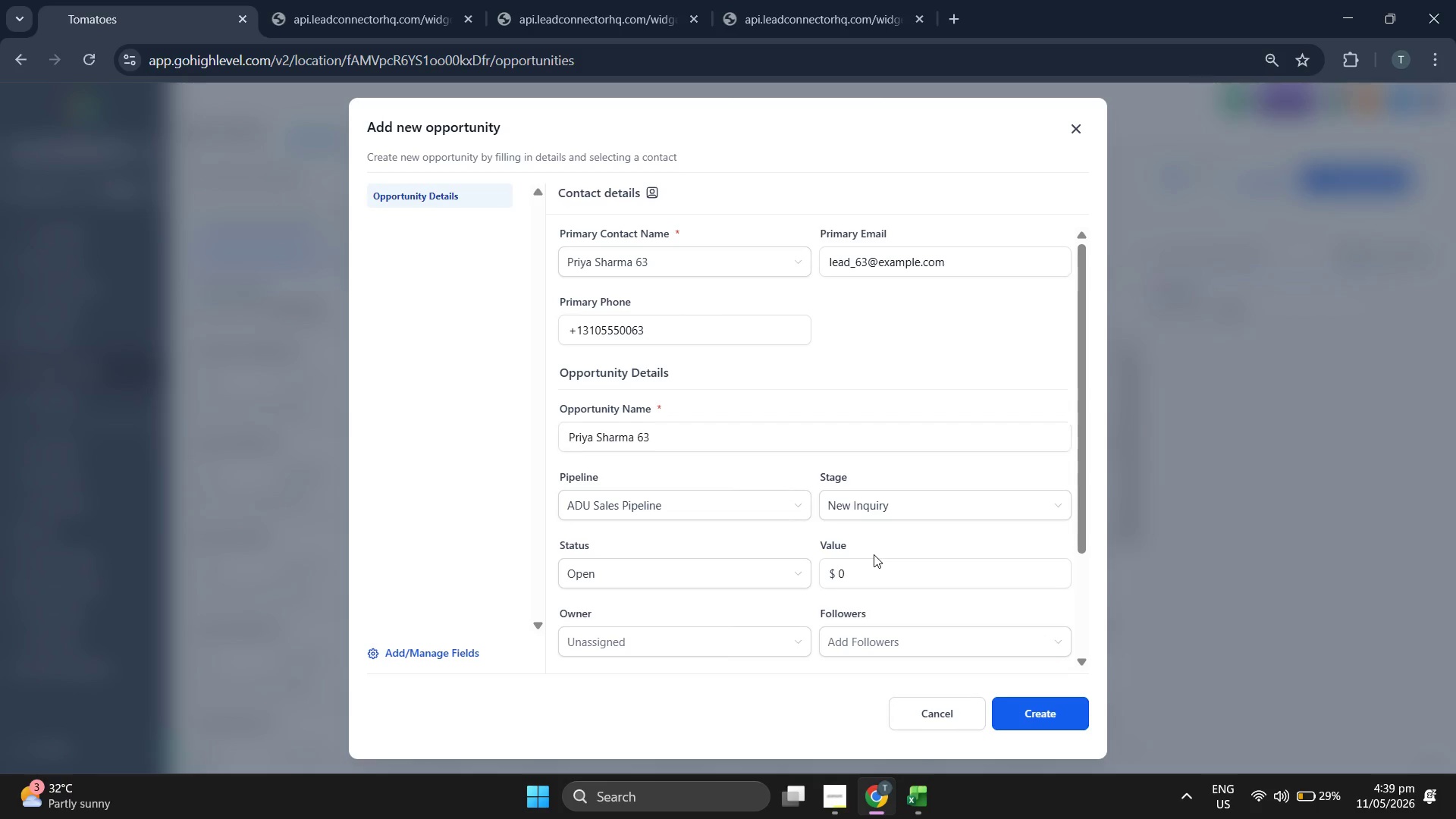 
left_click([888, 563])
 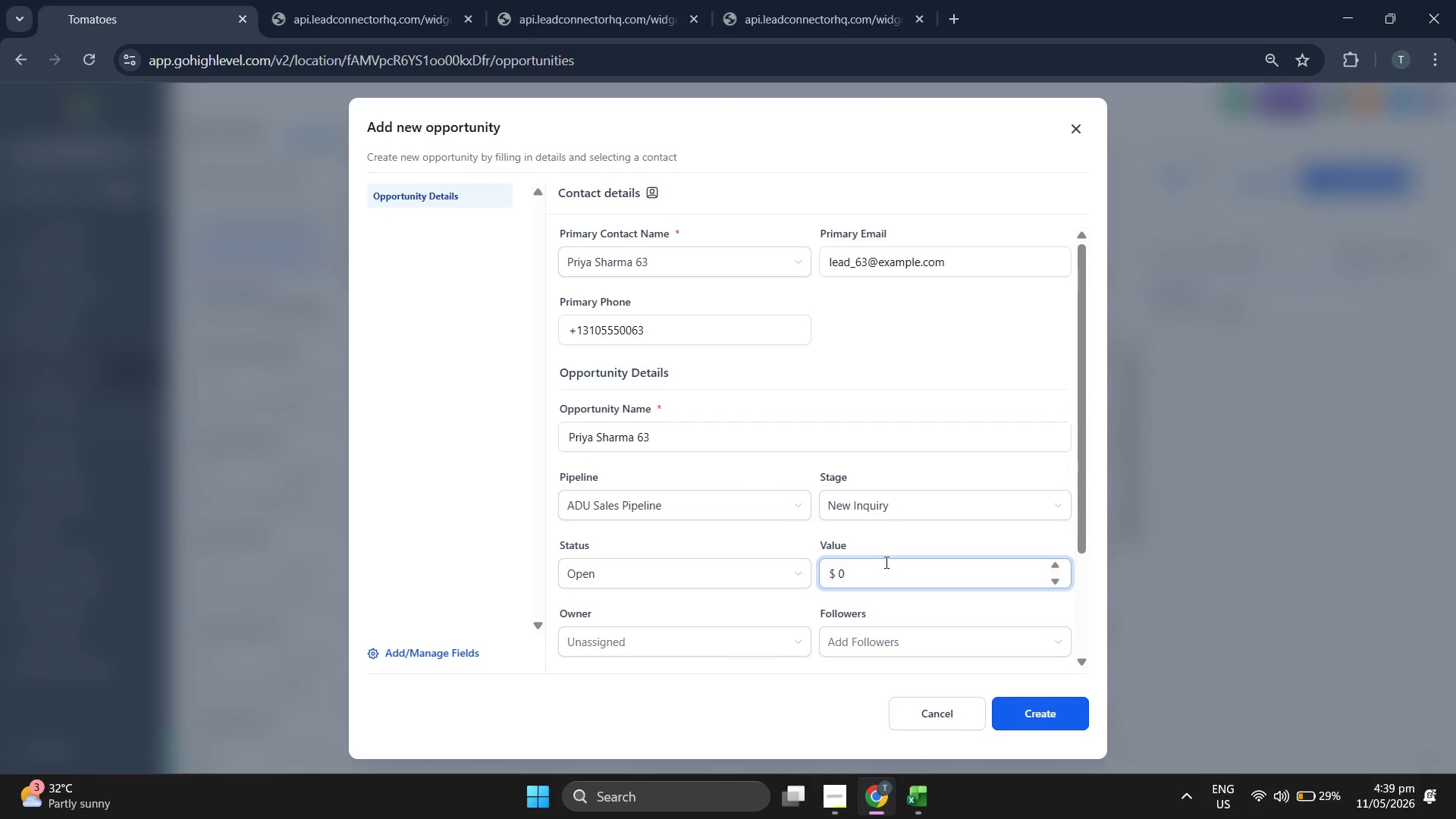 
key(Backspace)
type(234)
 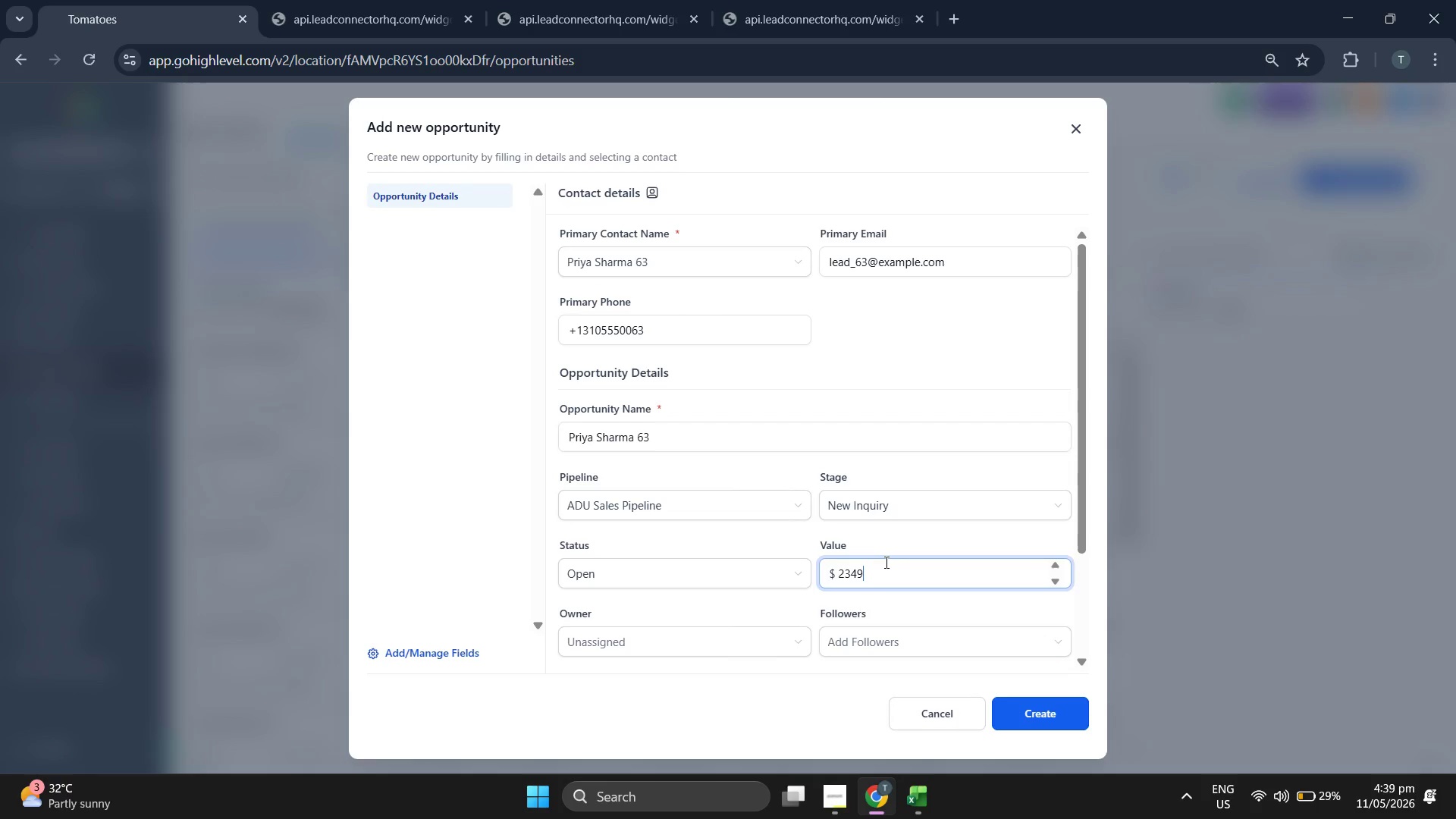 
type(9)
key(Backspace)
type(099.)
 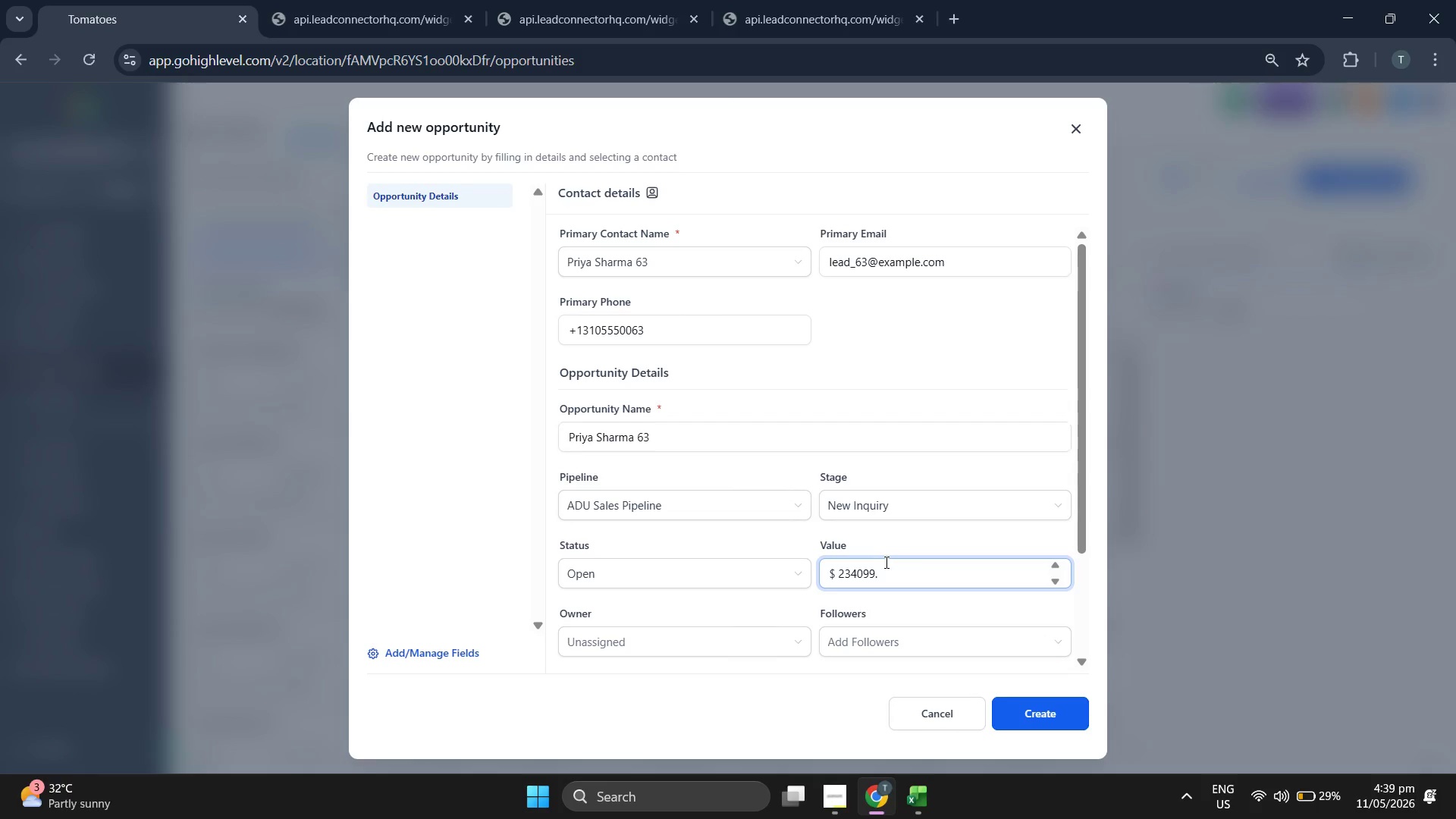 
type(00)
 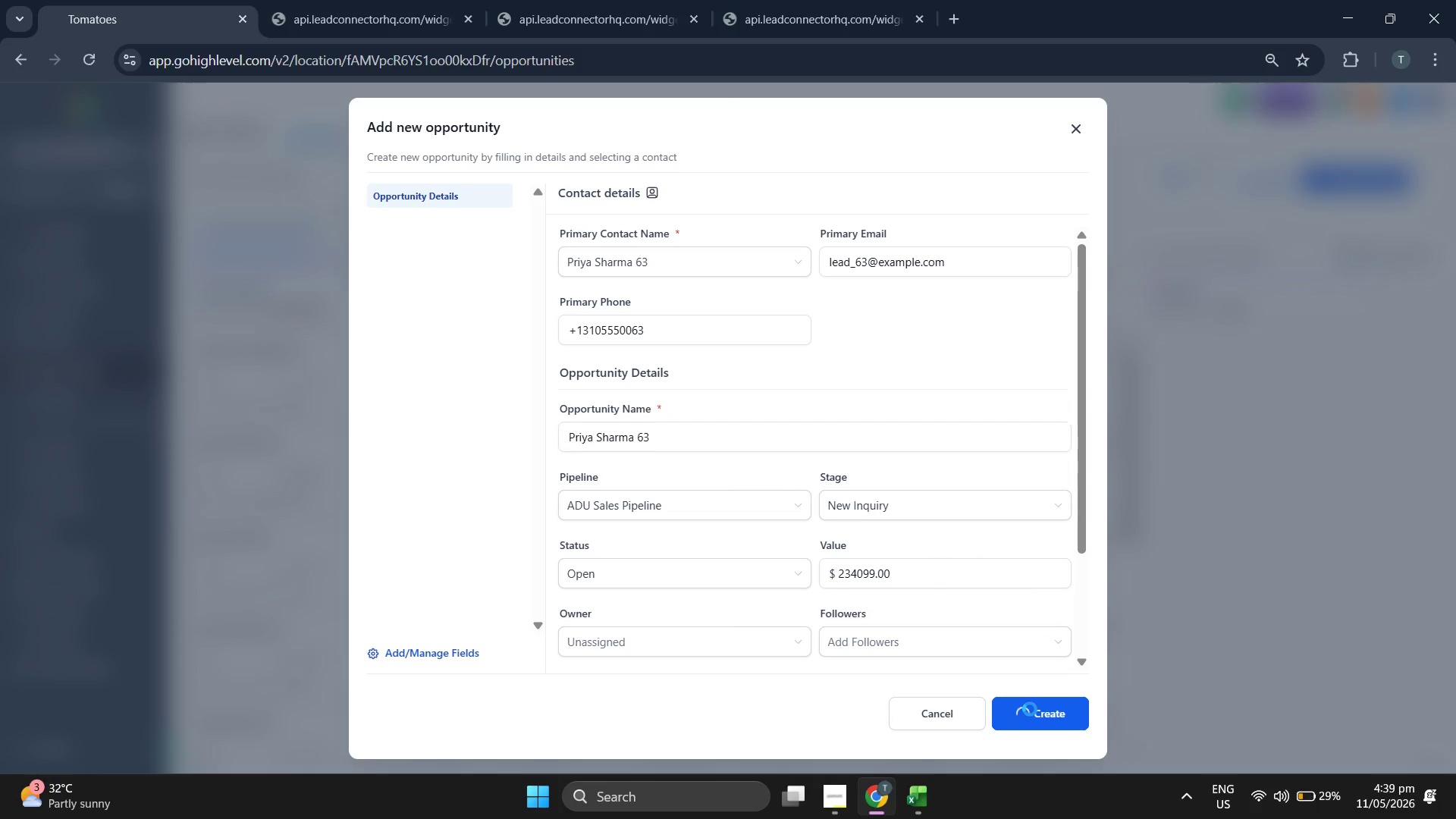 
left_click([1030, 709])
 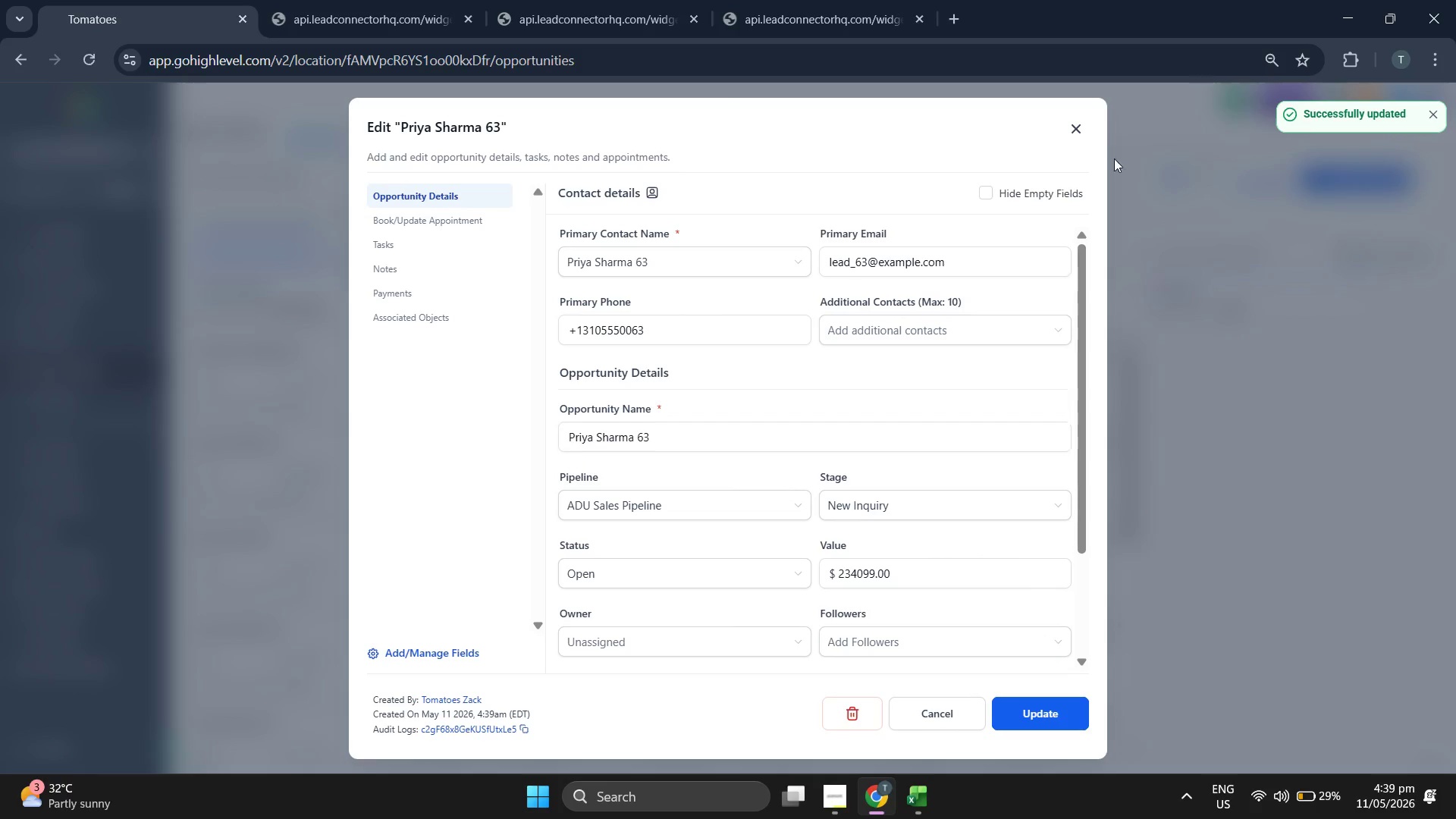 
double_click([1084, 130])
 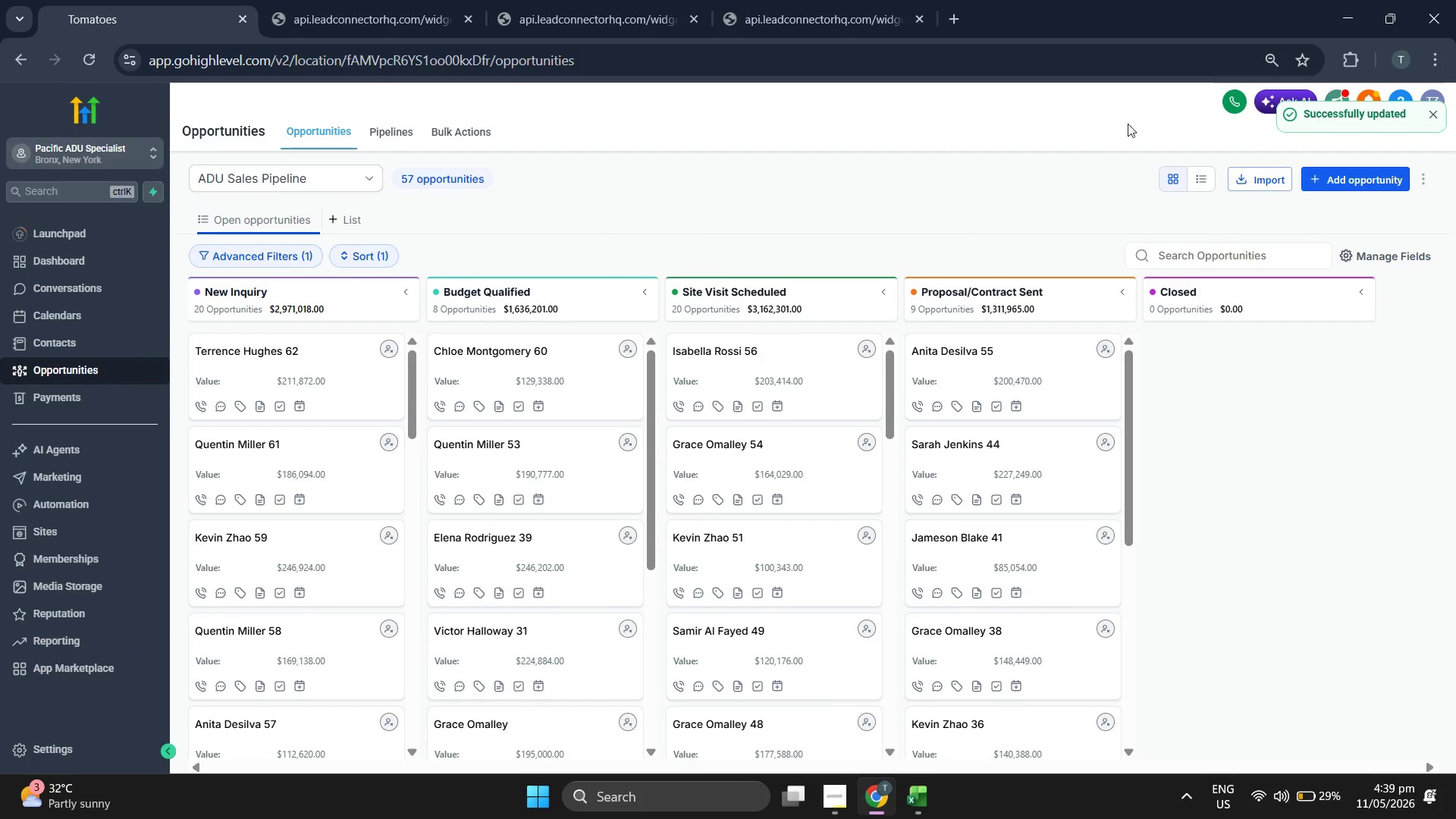 
left_click([1341, 179])
 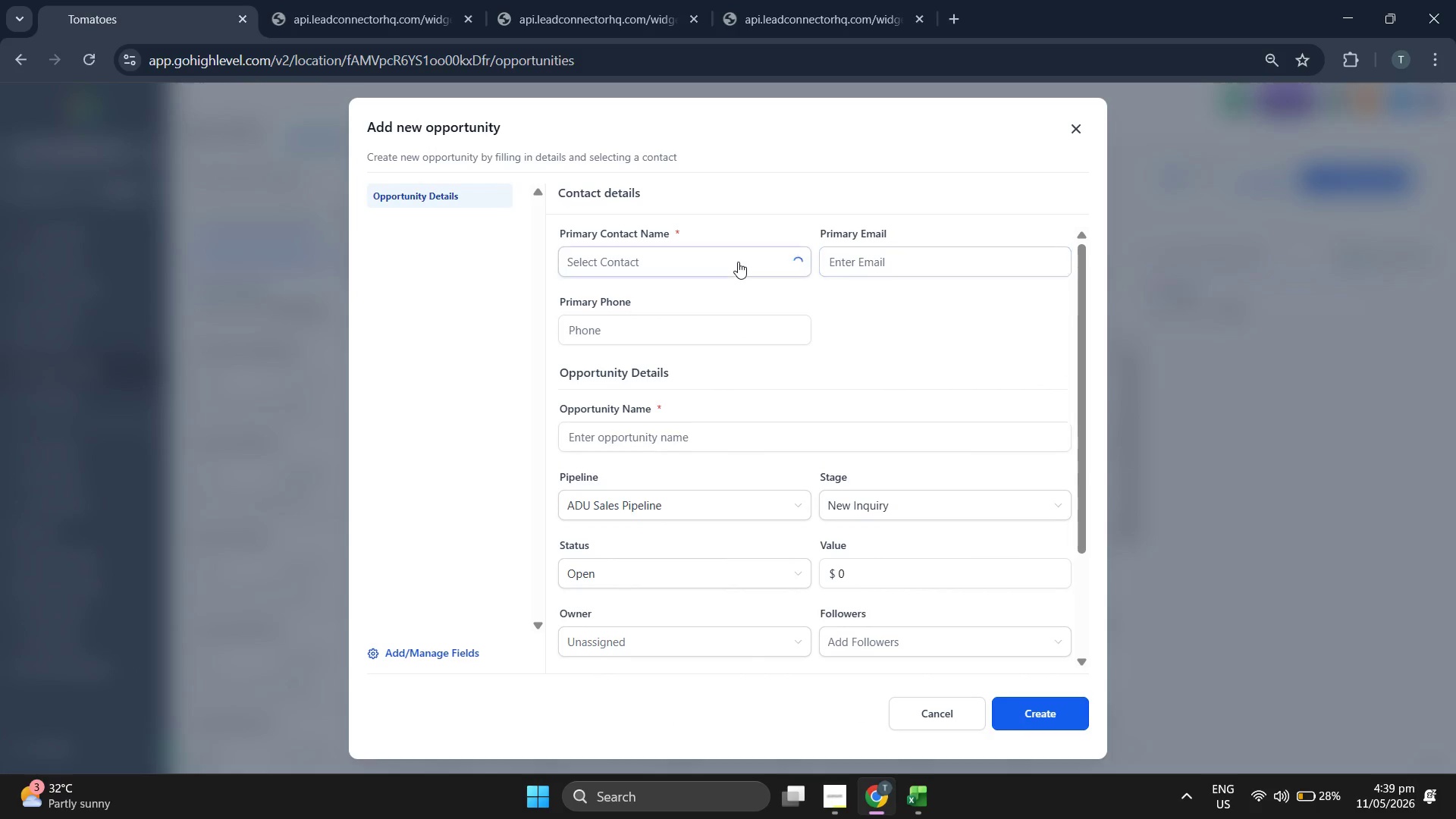 
left_click([738, 262])
 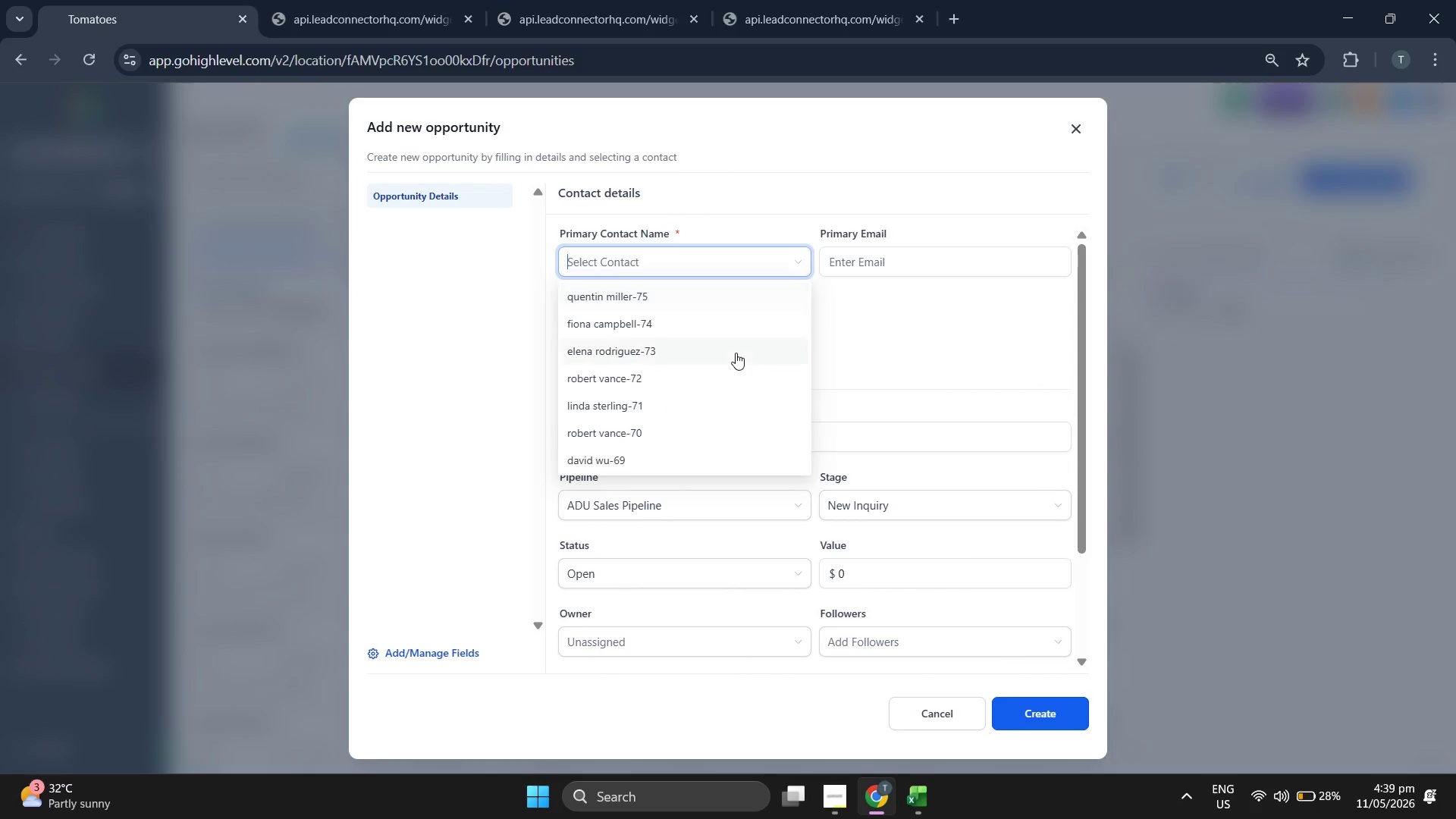 
left_click([723, 402])
 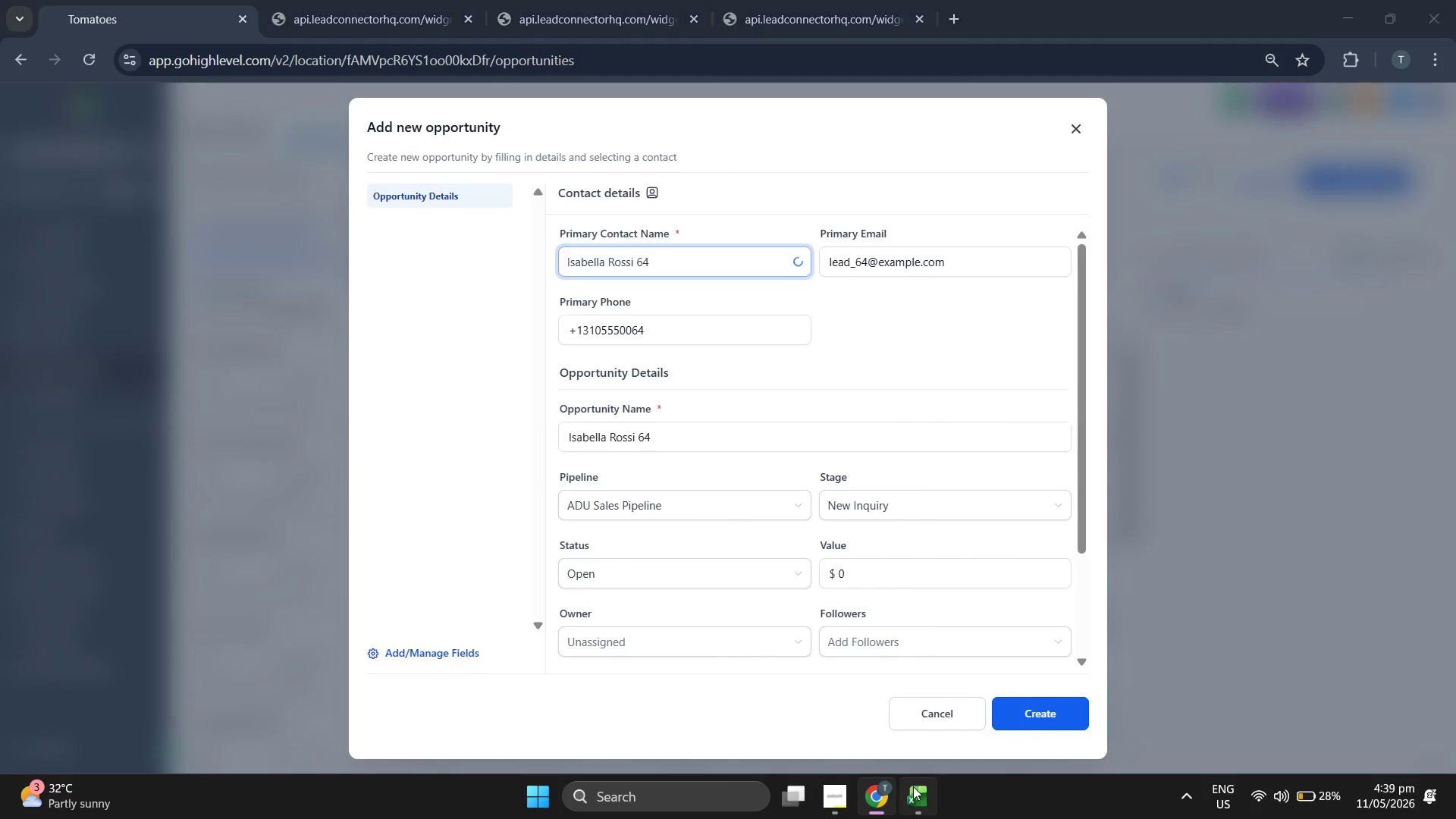 
left_click([883, 154])
 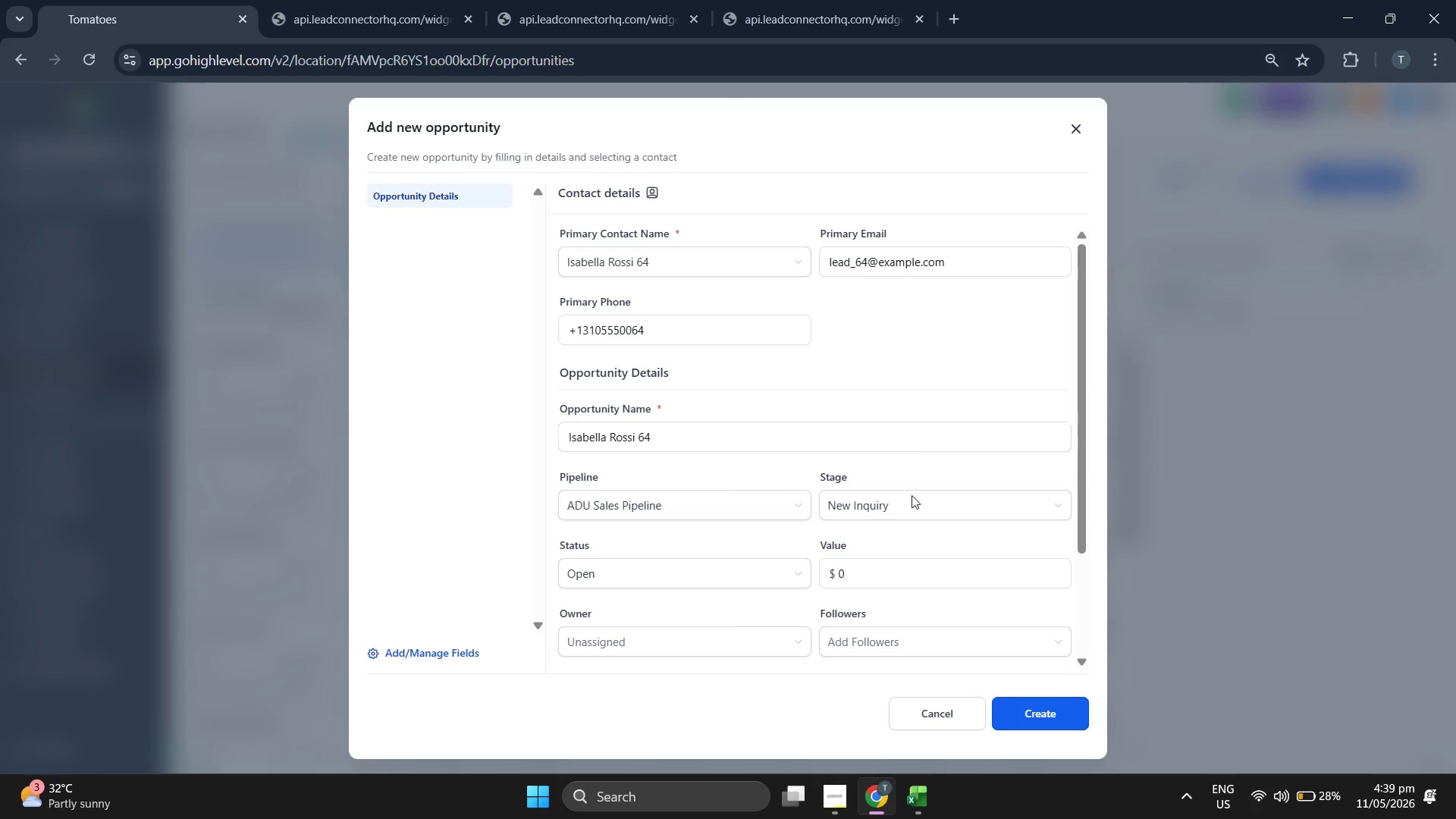 
left_click([908, 509])
 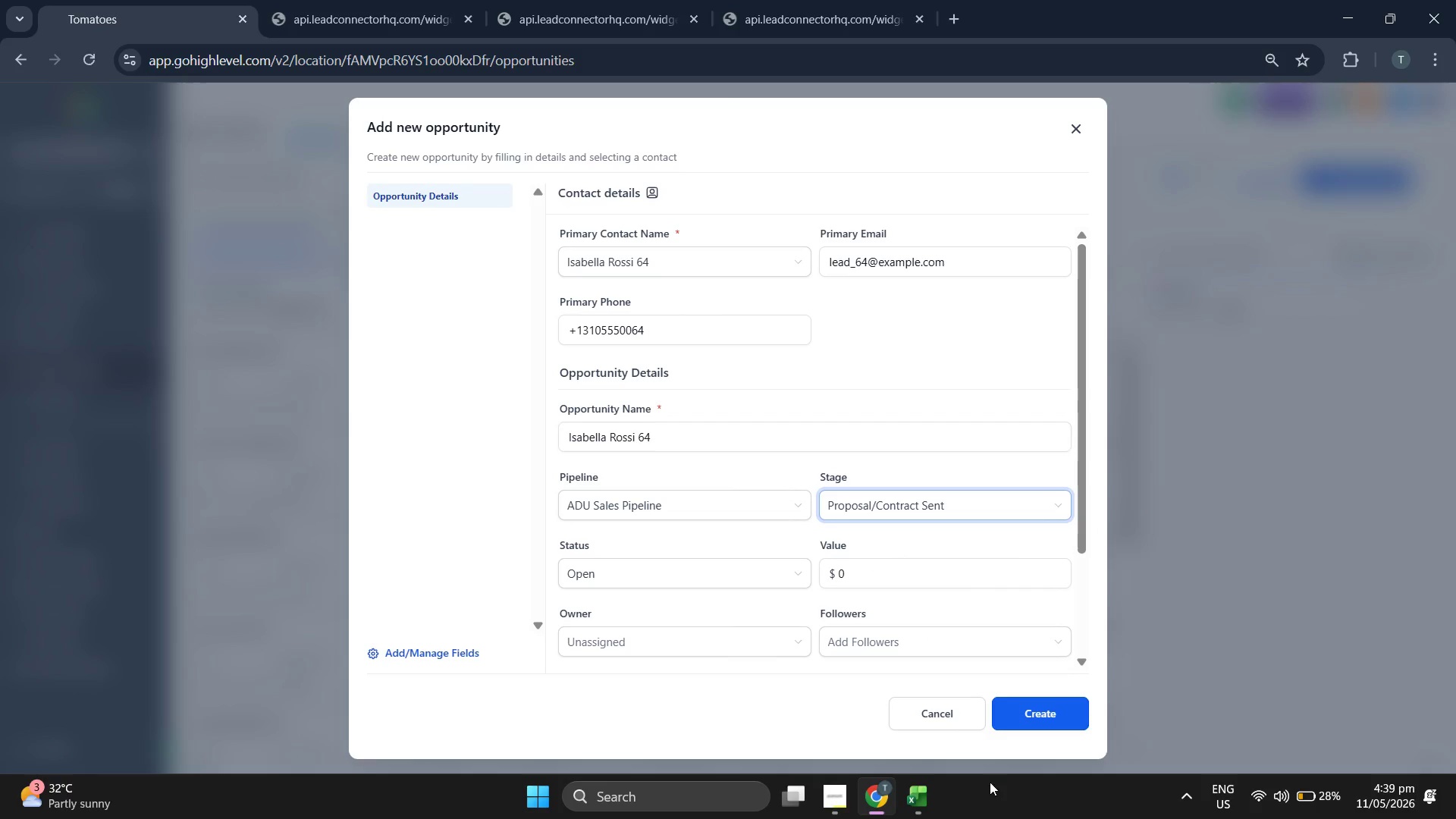 
left_click([928, 796])
 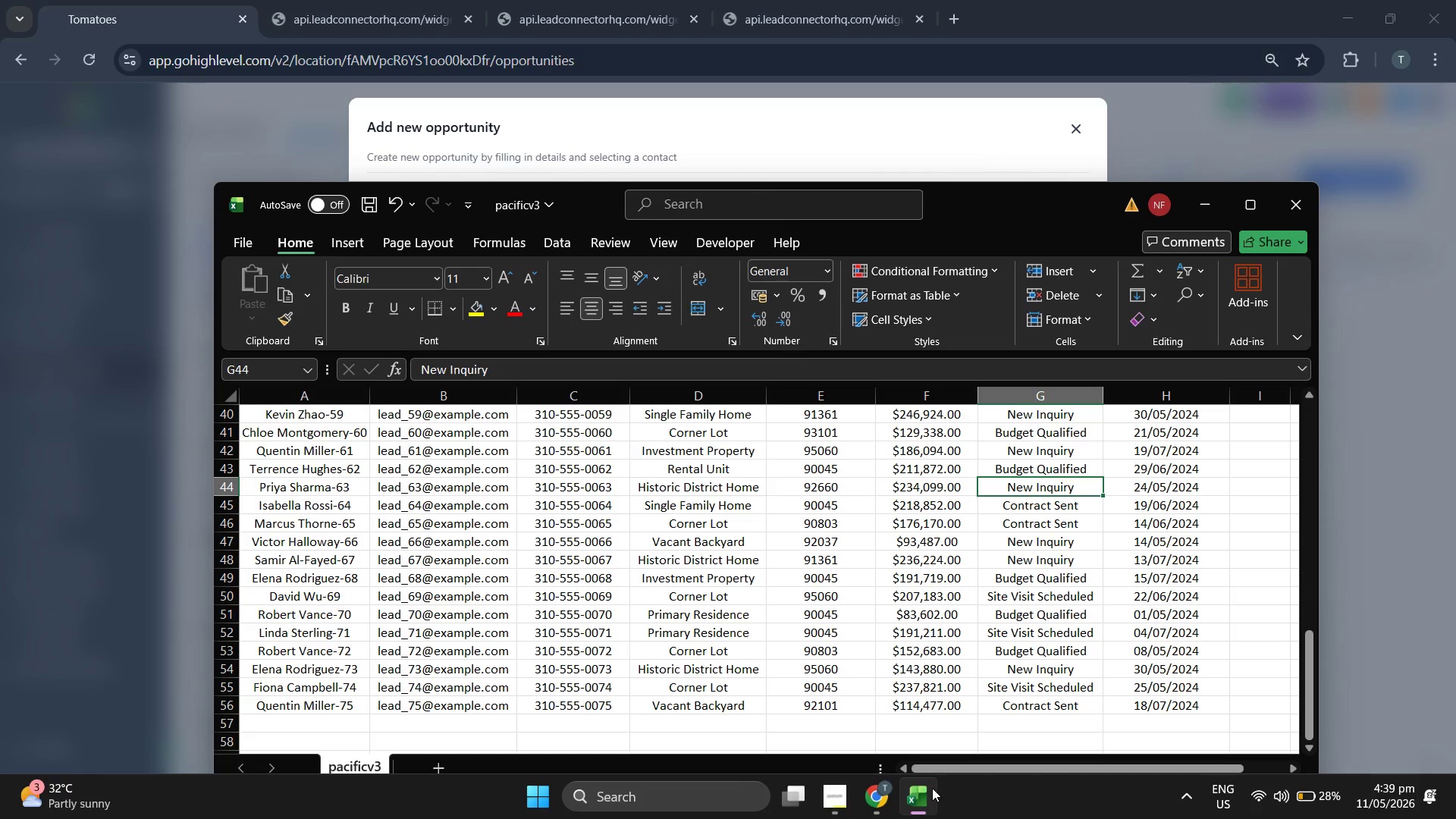 
scroll: coordinate [909, 581], scroll_direction: down, amount: 3.0
 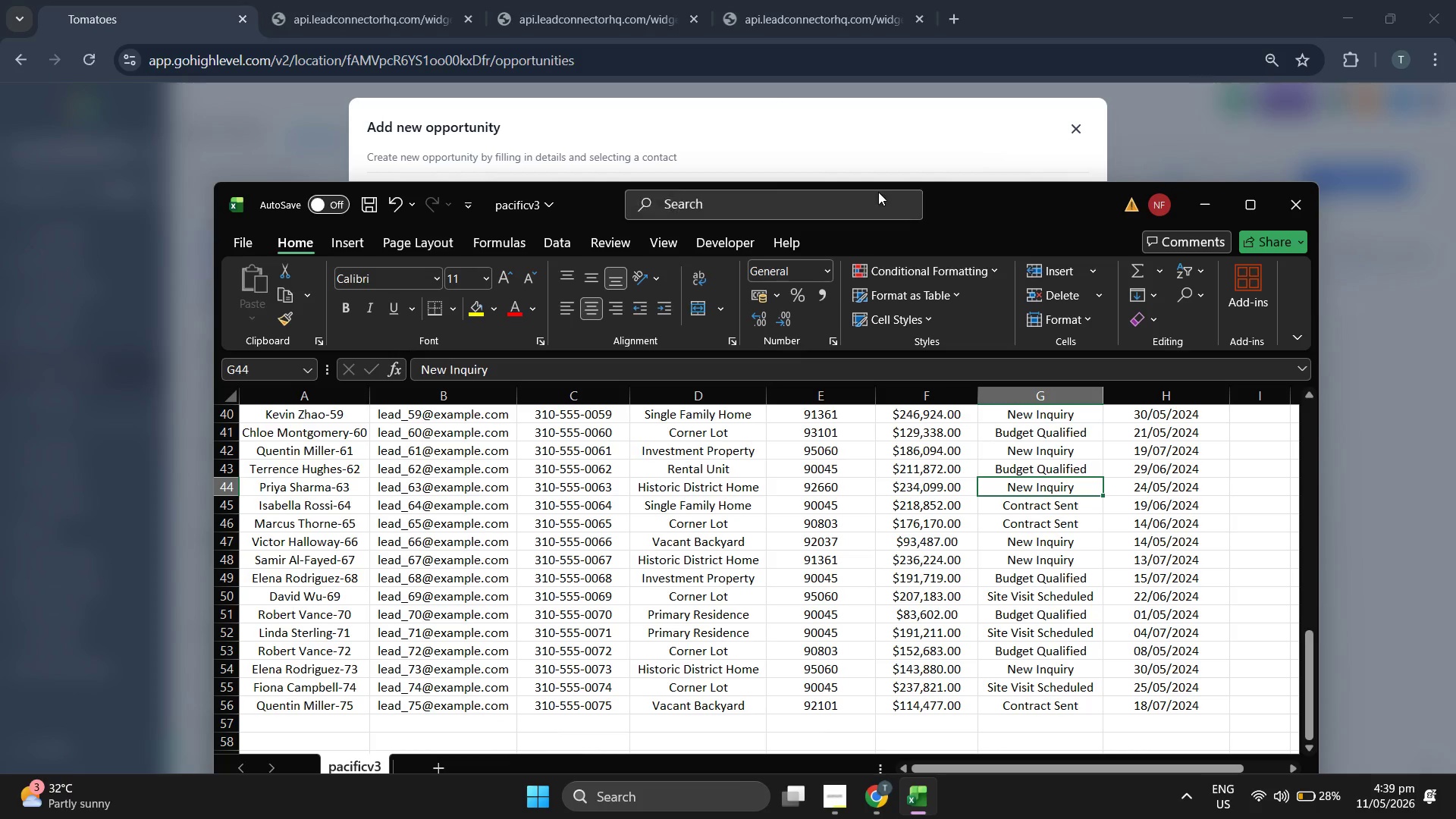 
key(ArrowDown)
 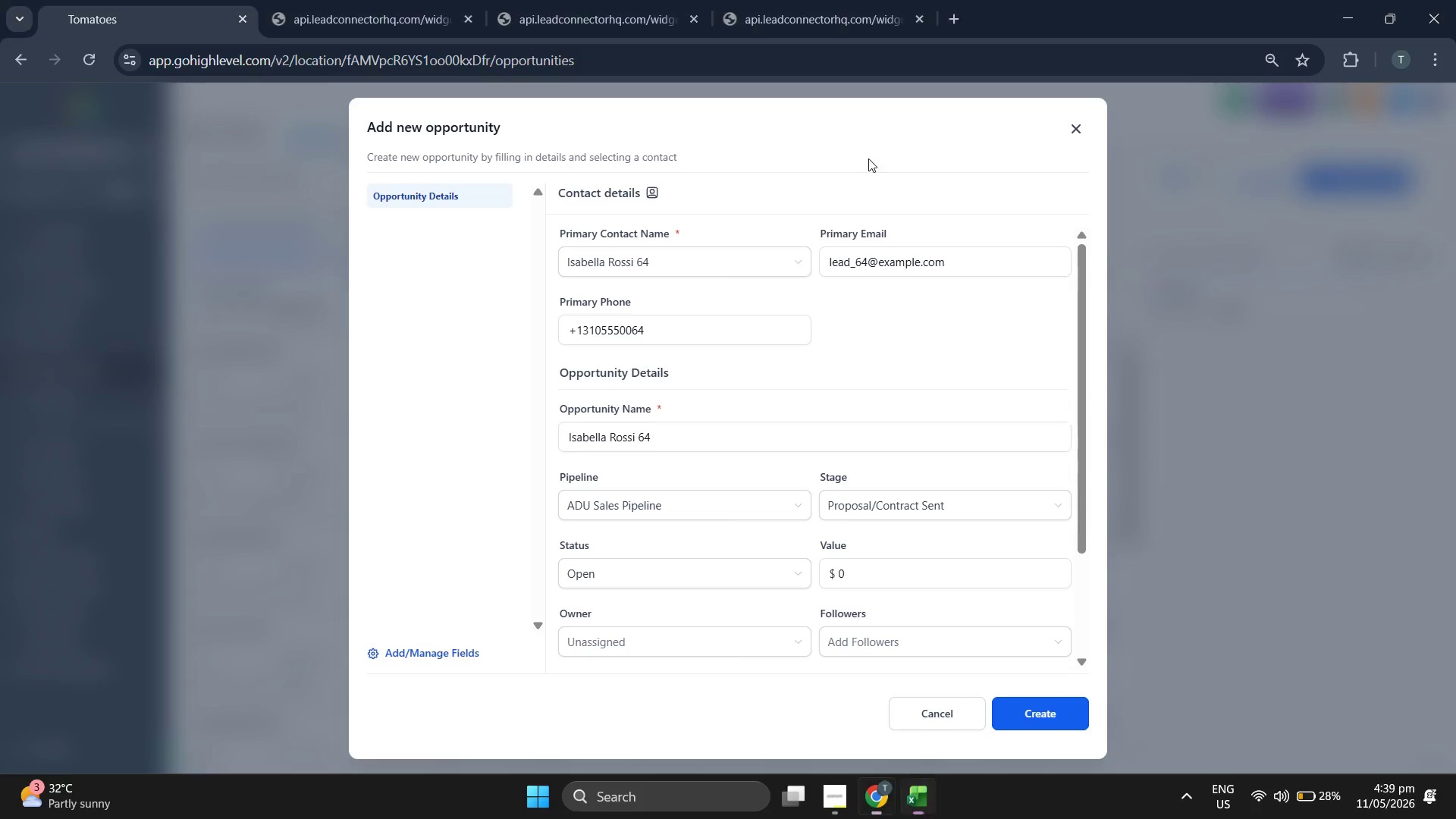 
left_click([880, 587])
 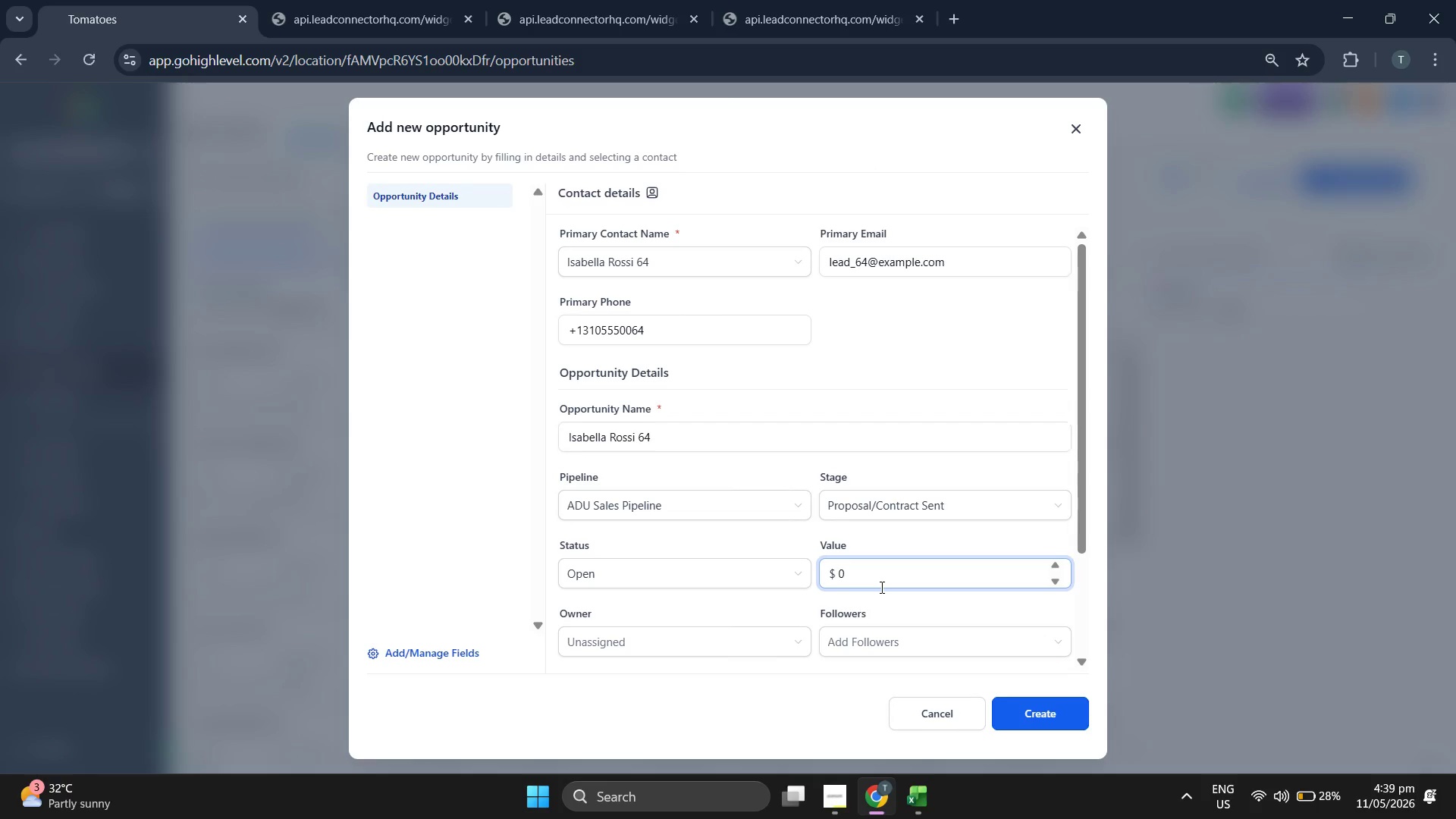 
key(Backspace)
type(218852)
 